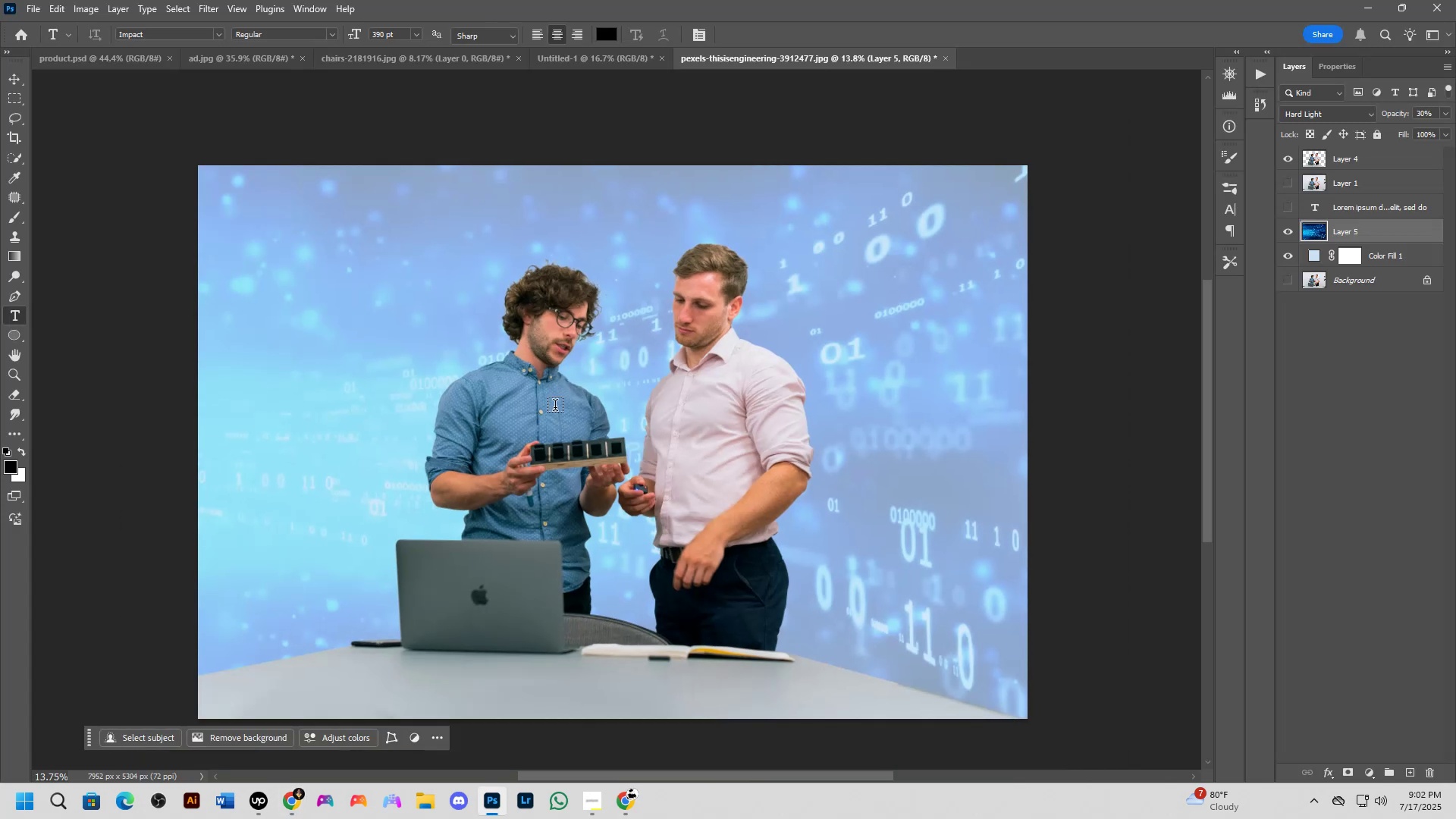 
hold_key(key=Space, duration=0.54)
 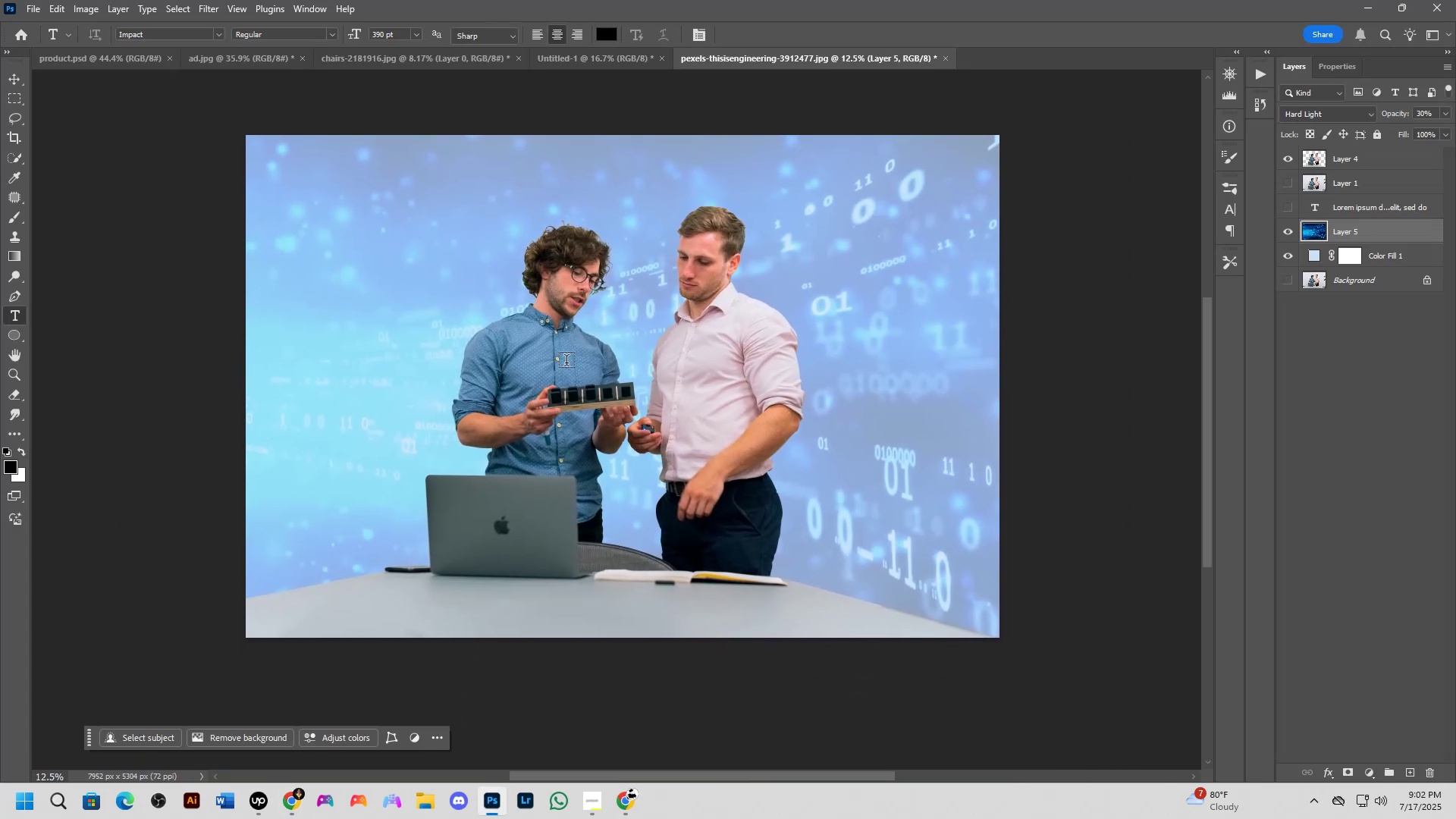 
scroll: coordinate [566, 363], scroll_direction: up, amount: 2.0
 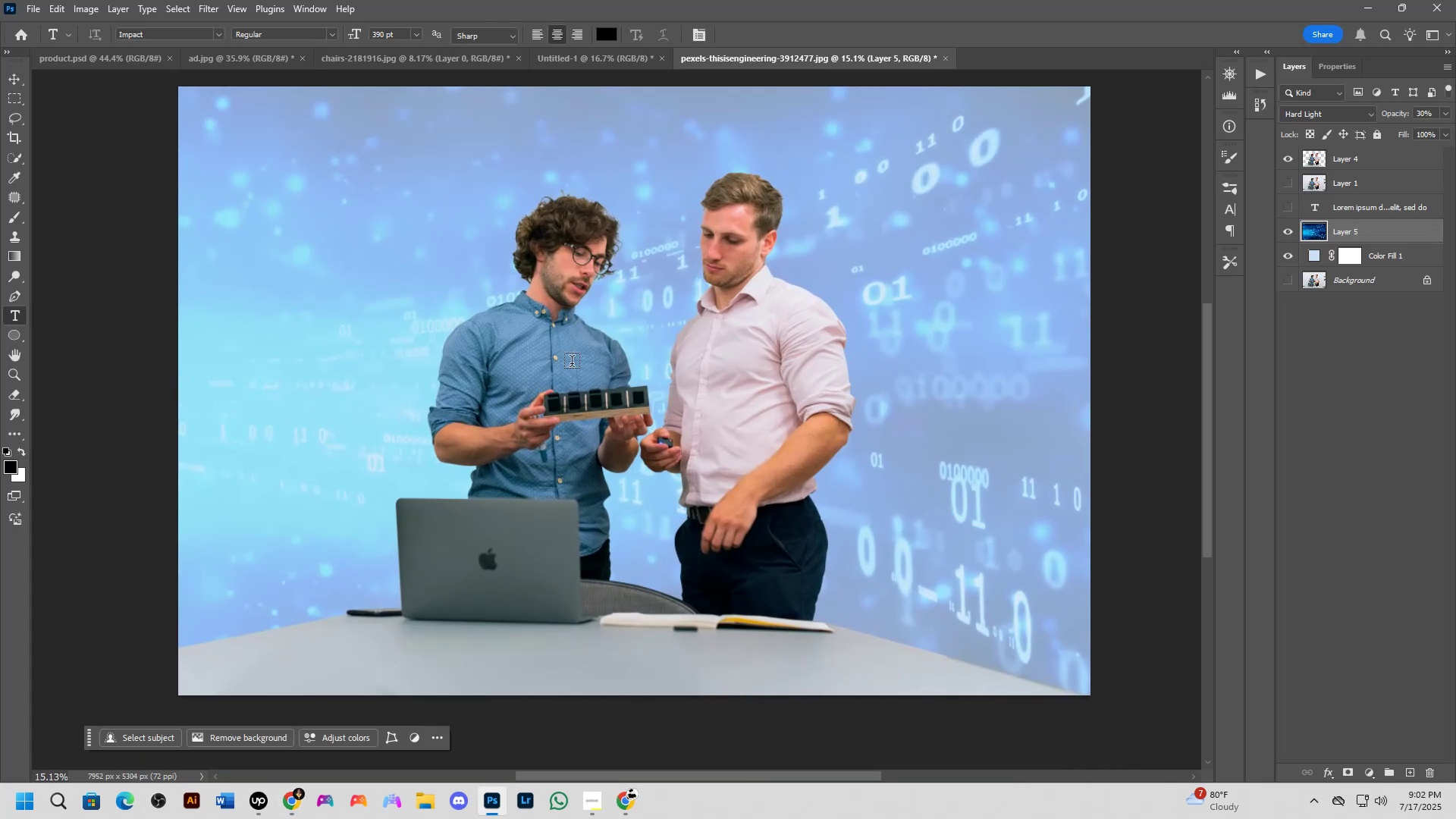 
hold_key(key=Space, duration=0.54)
 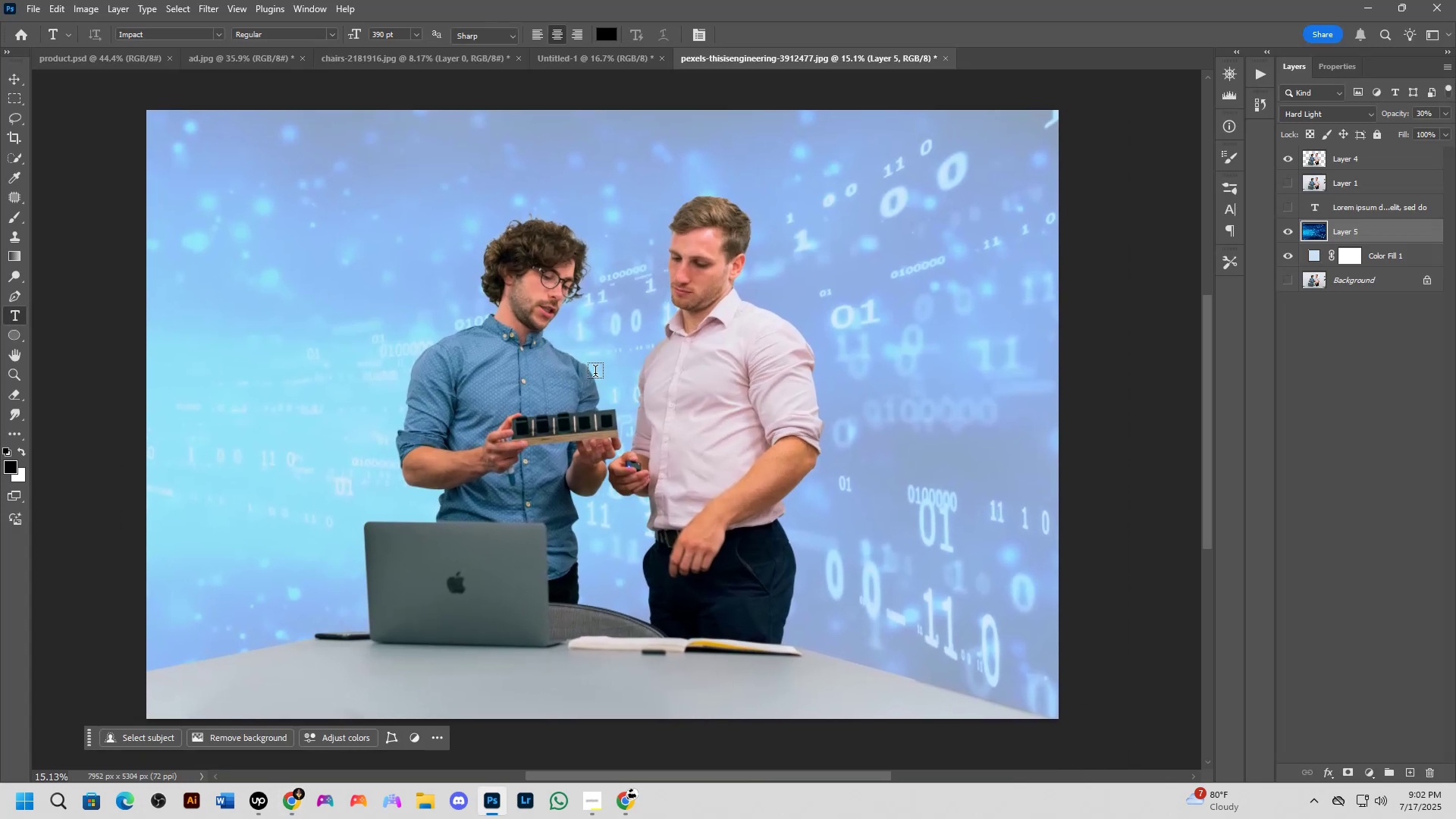 
key(Meta+MetaLeft)
 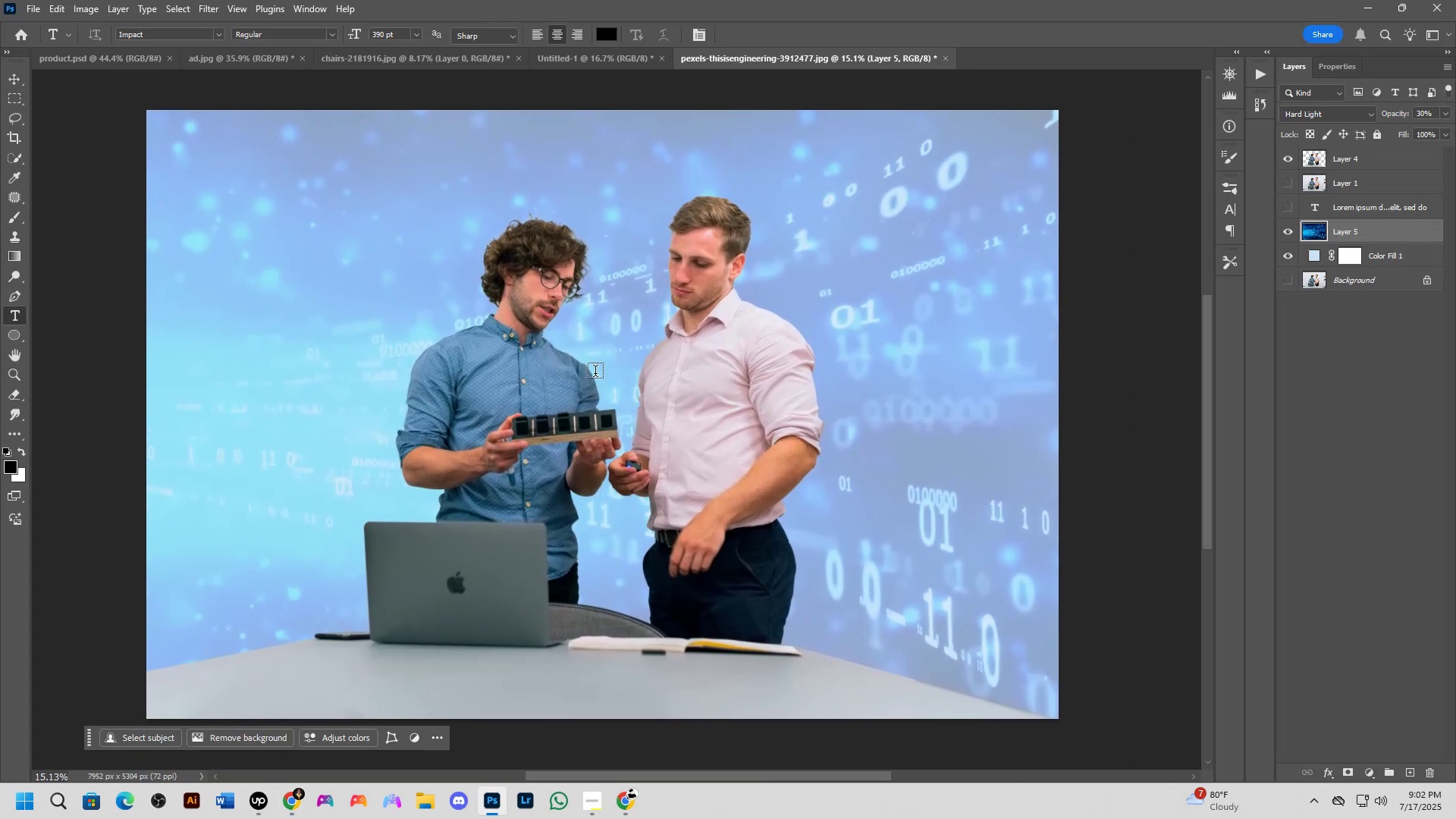 
key(Meta+Shift+ShiftLeft)
 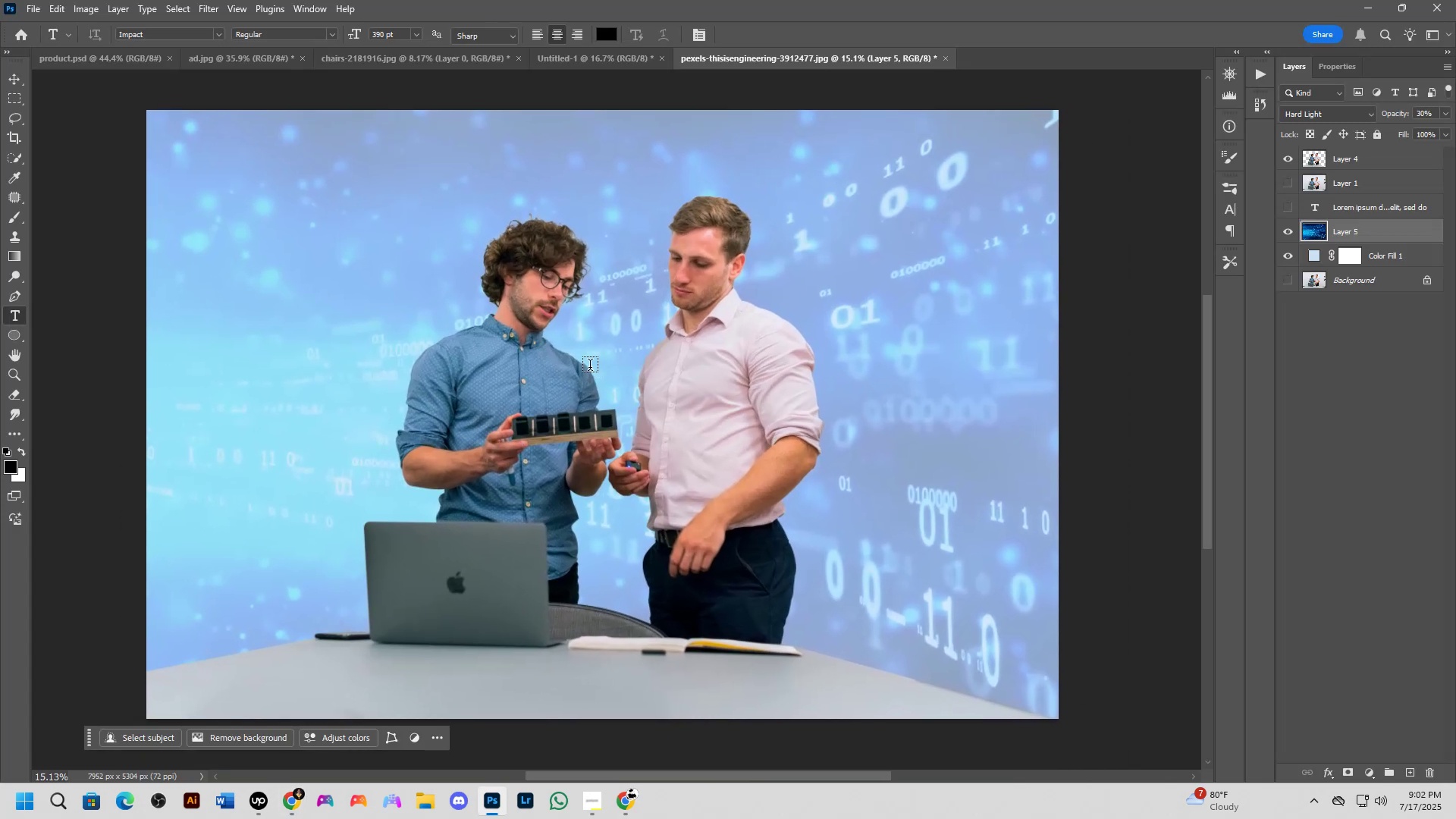 
key(Meta+Shift+S)
 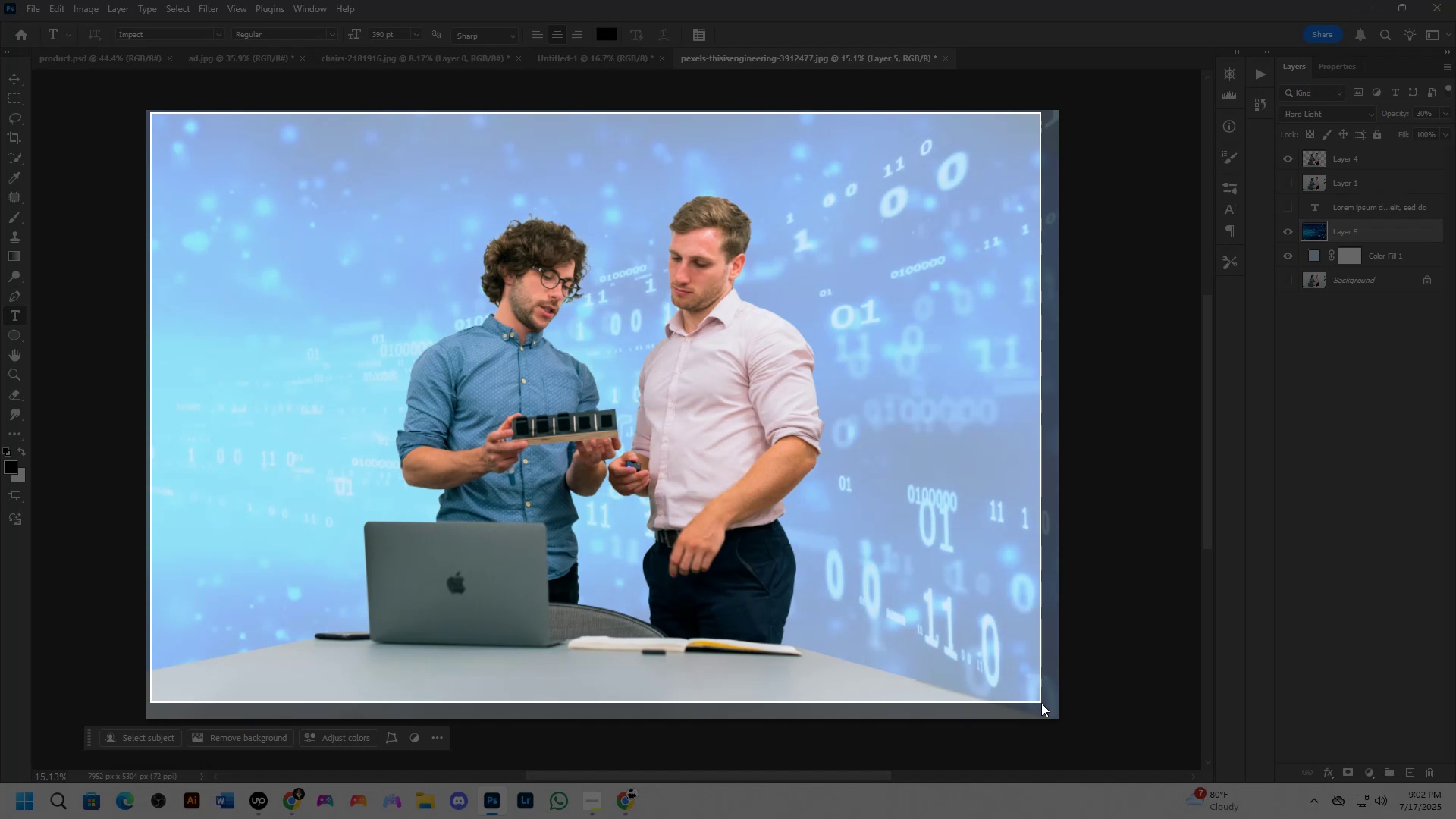 
key(Alt+AltLeft)
 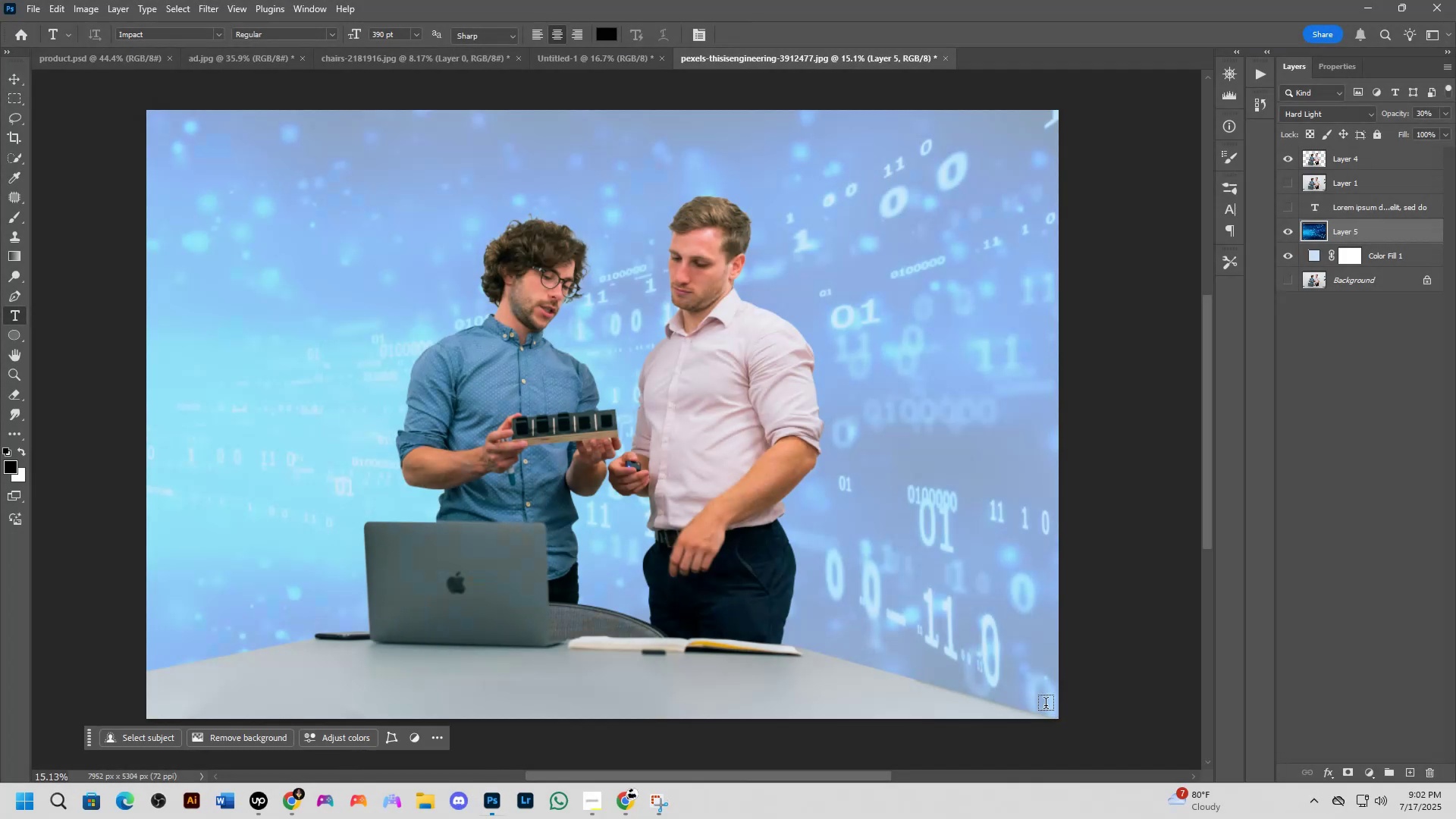 
key(Alt+Tab)
 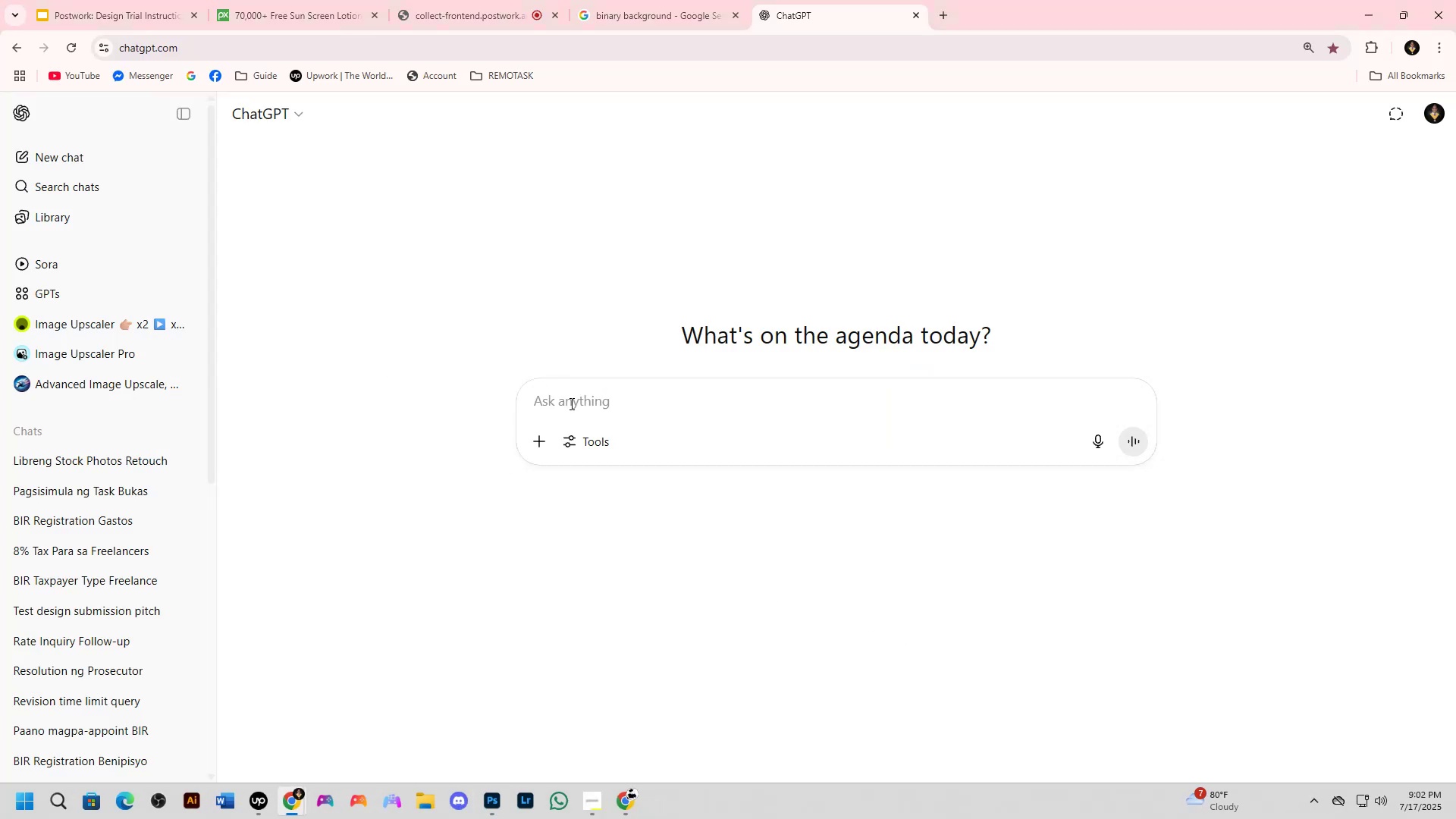 
left_click([569, 400])
 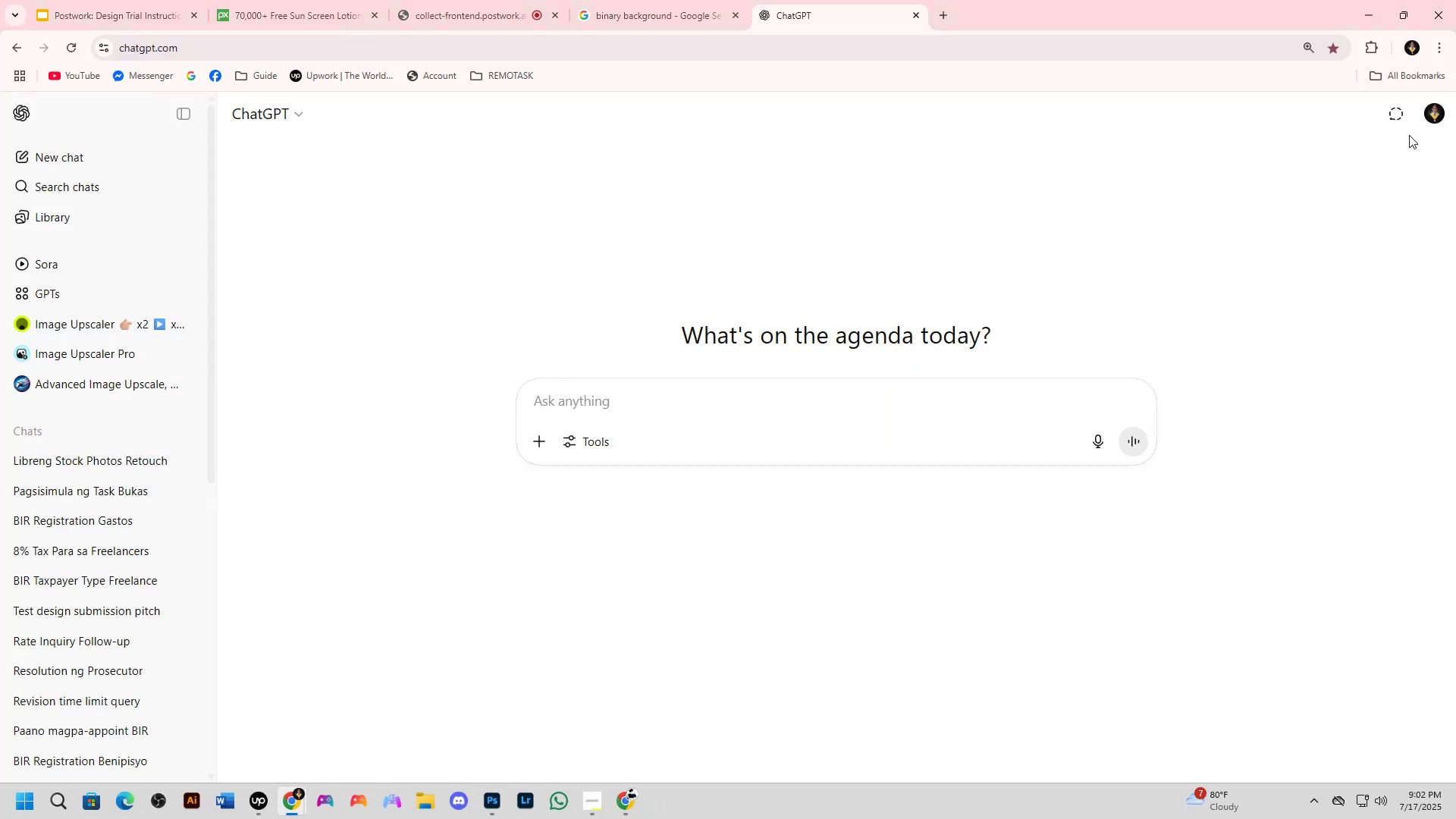 
left_click([1440, 113])
 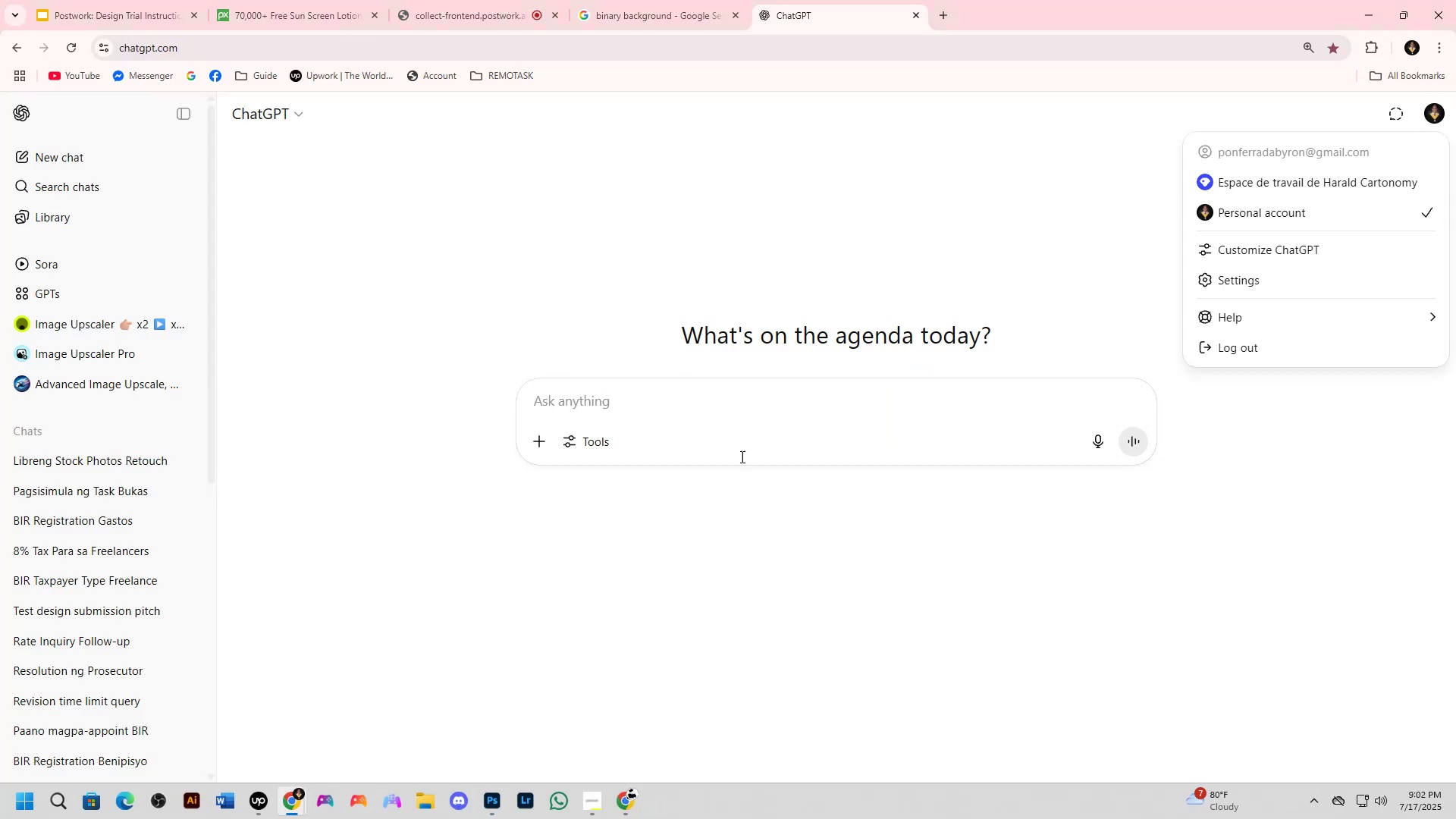 
key(Control+V)
 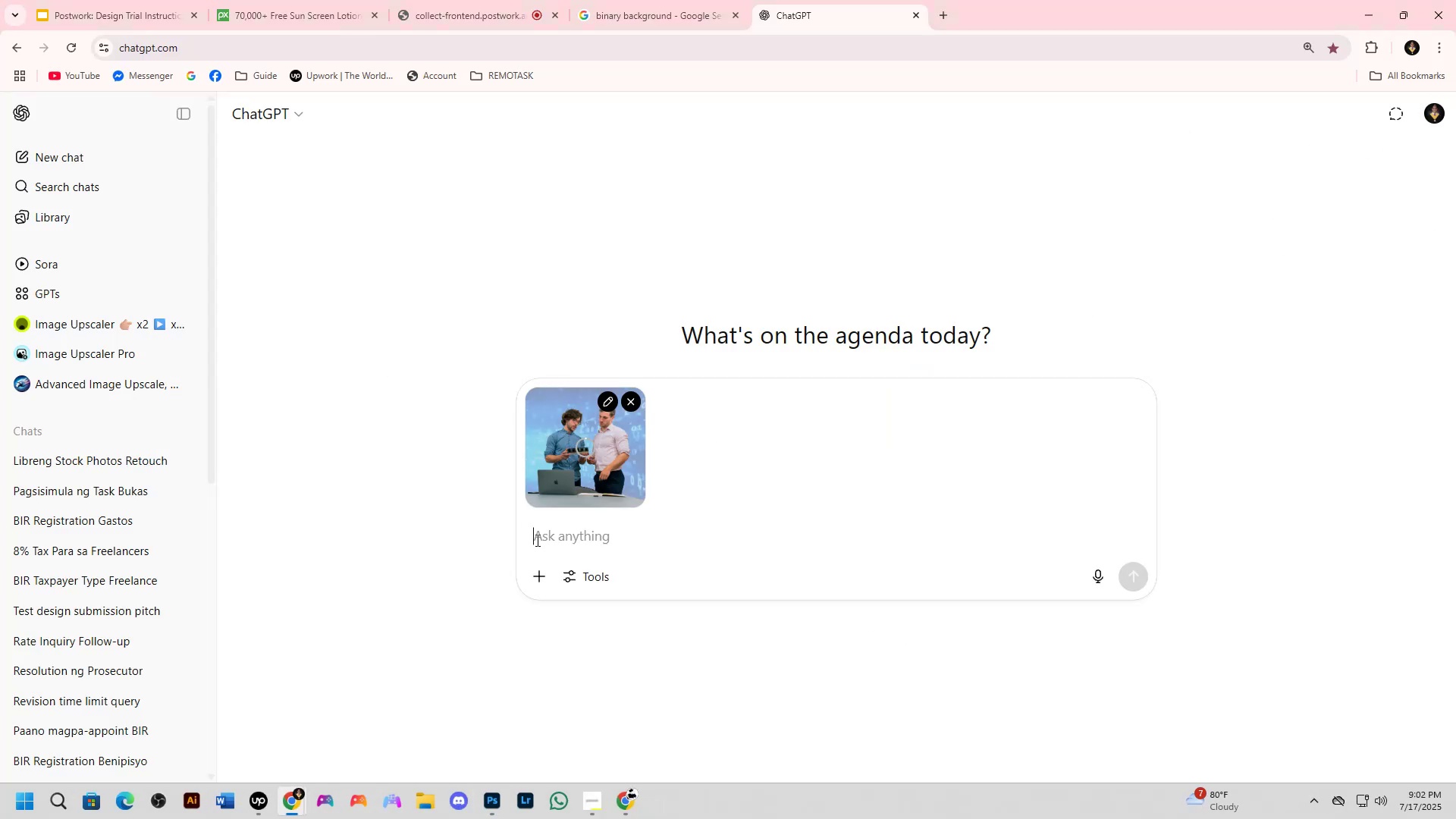 
left_click([553, 543])
 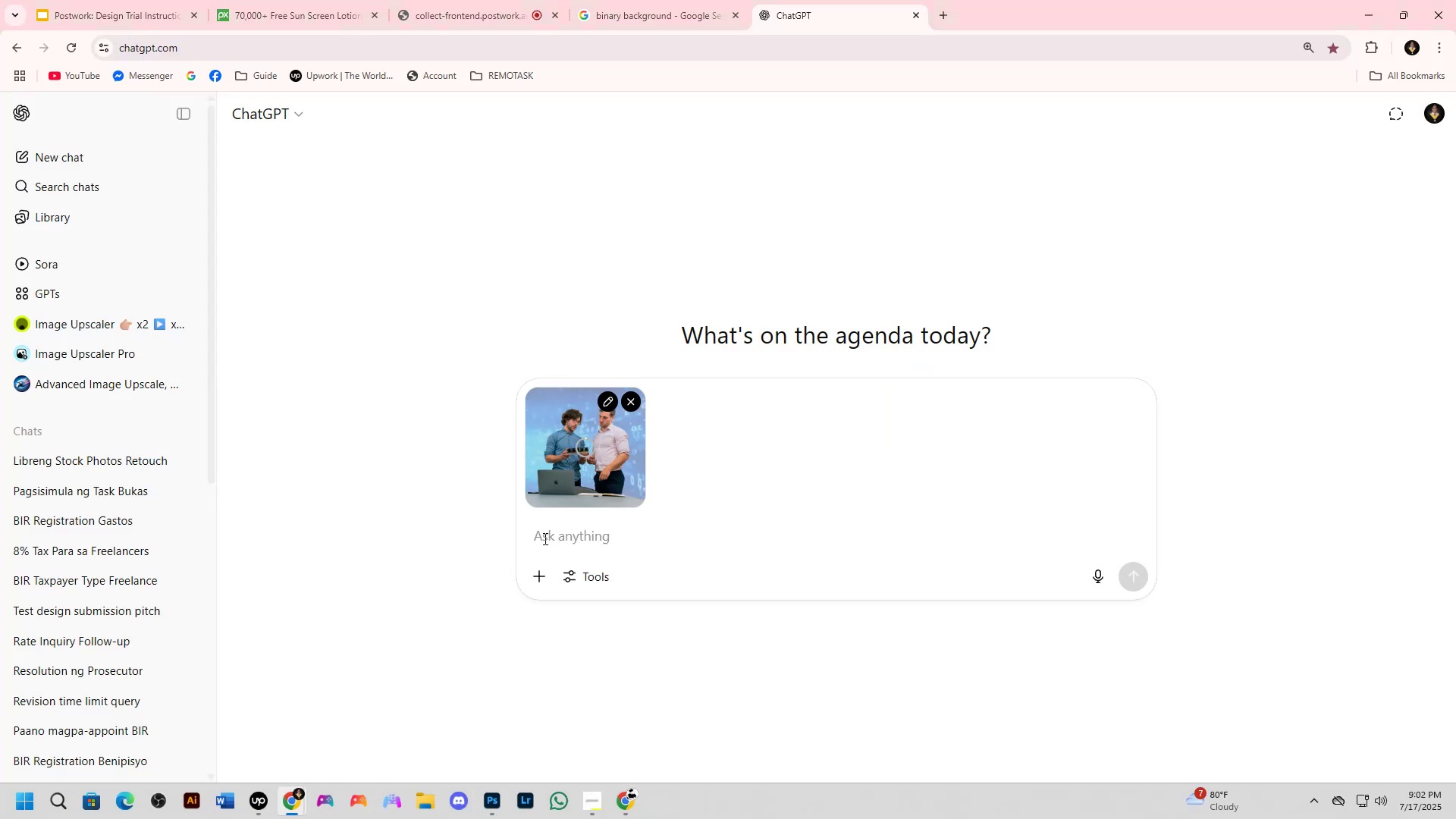 
type(Give me some decrr)
key(Backspace)
type(ipr)
key(Backspace)
type(tion of this photo)
 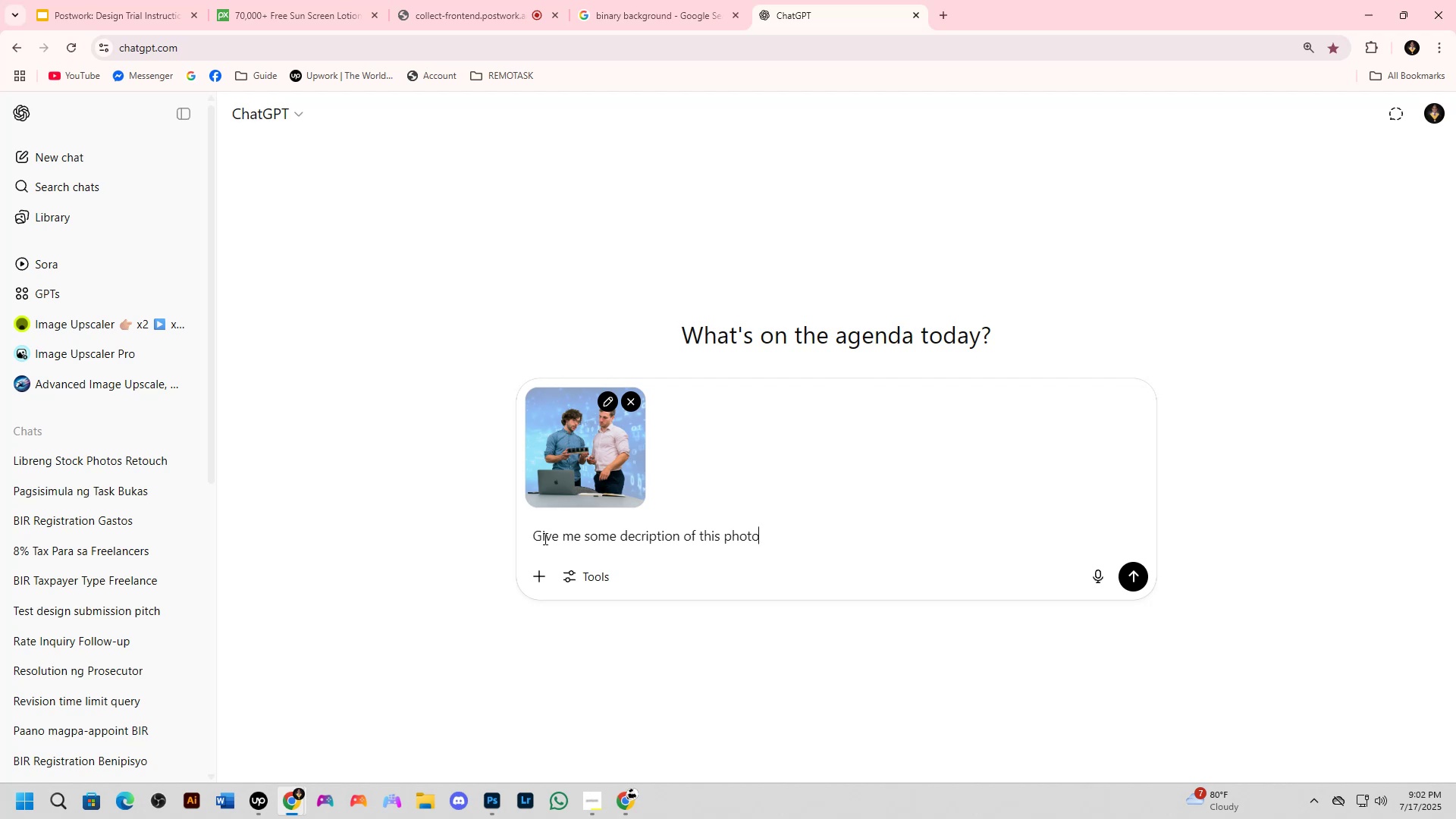 
key(Enter)
 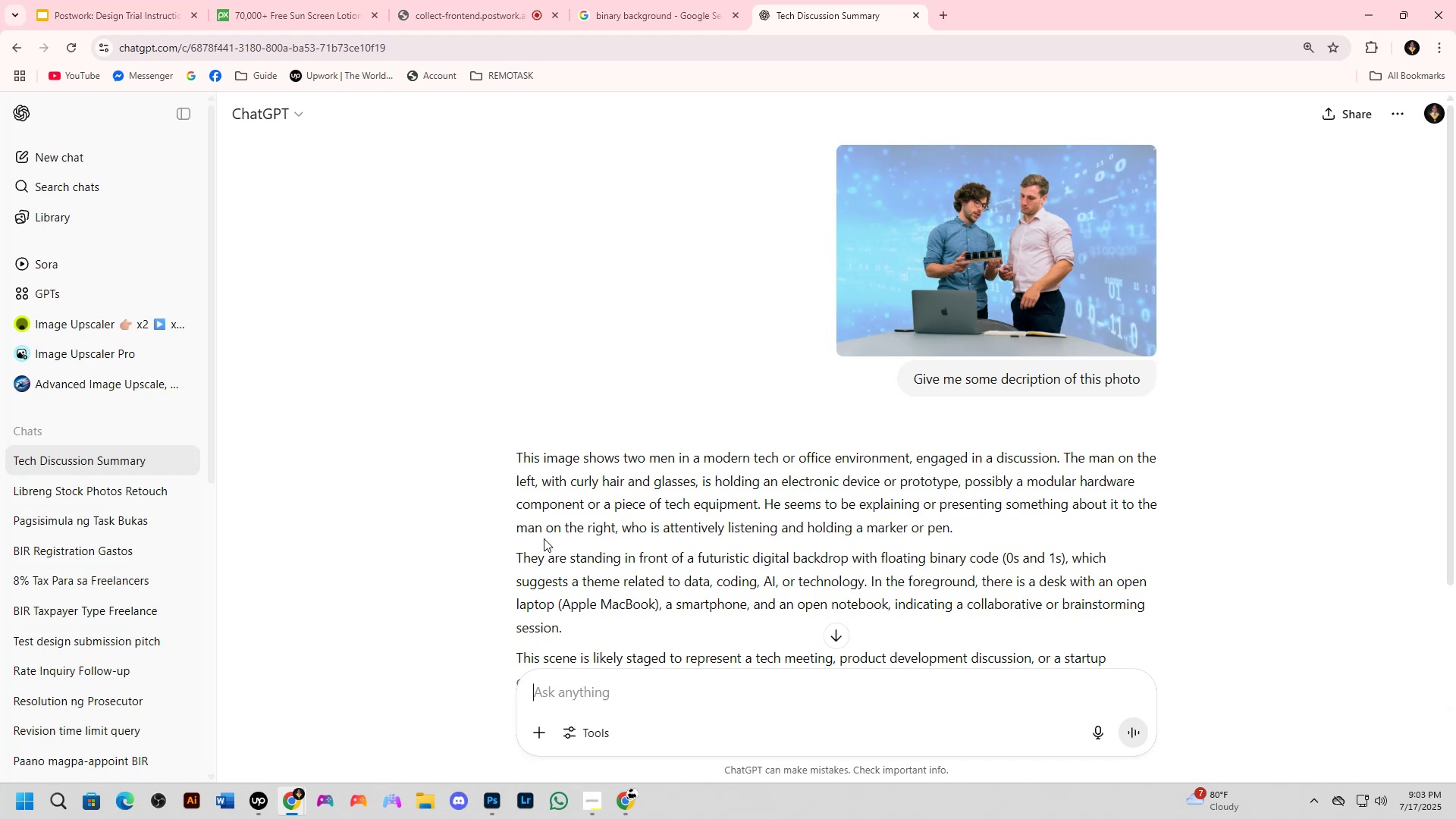 
wait(31.86)
 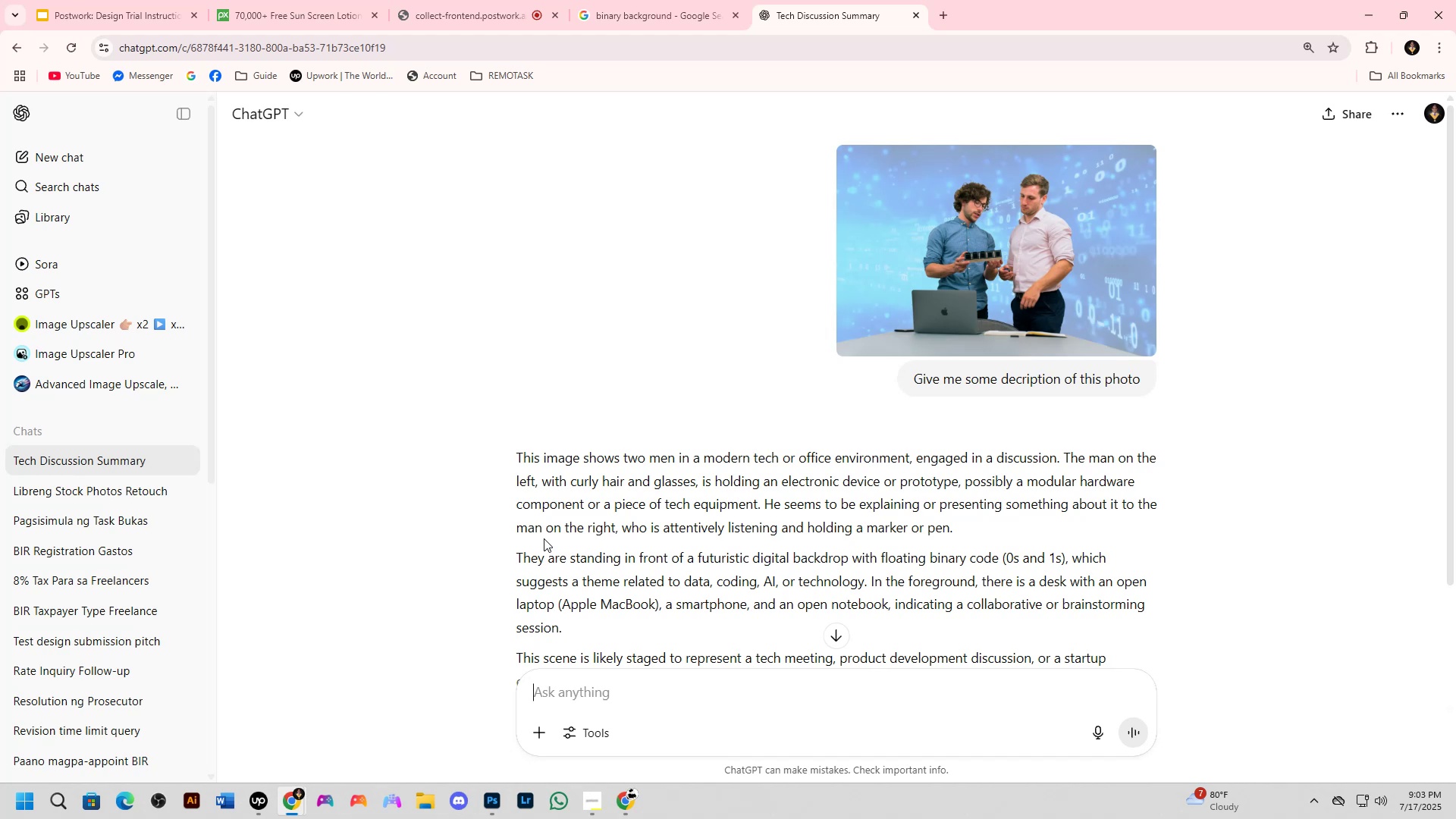 
scroll: coordinate [678, 509], scroll_direction: down, amount: 1.0
 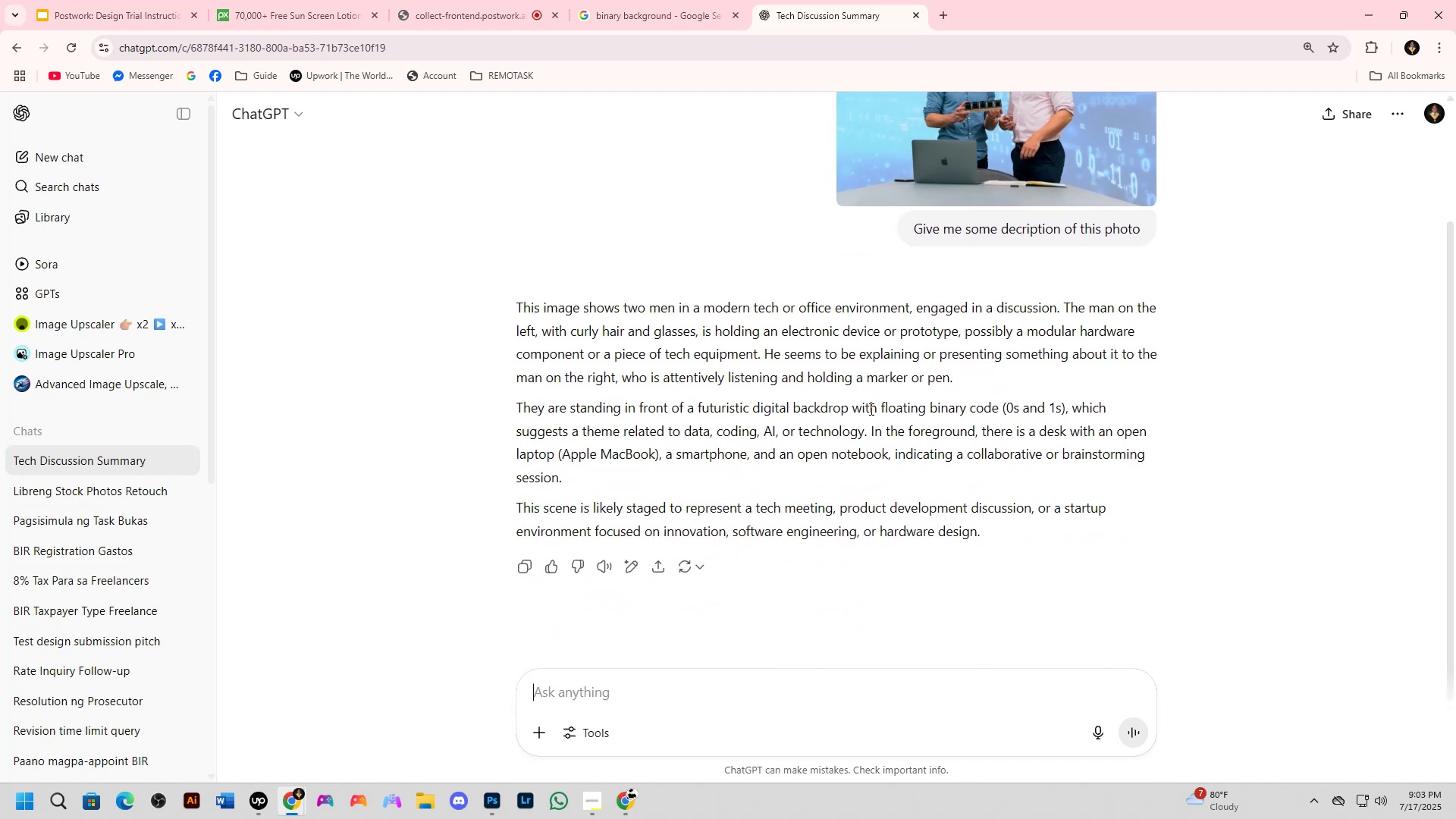 
left_click([622, 681])
 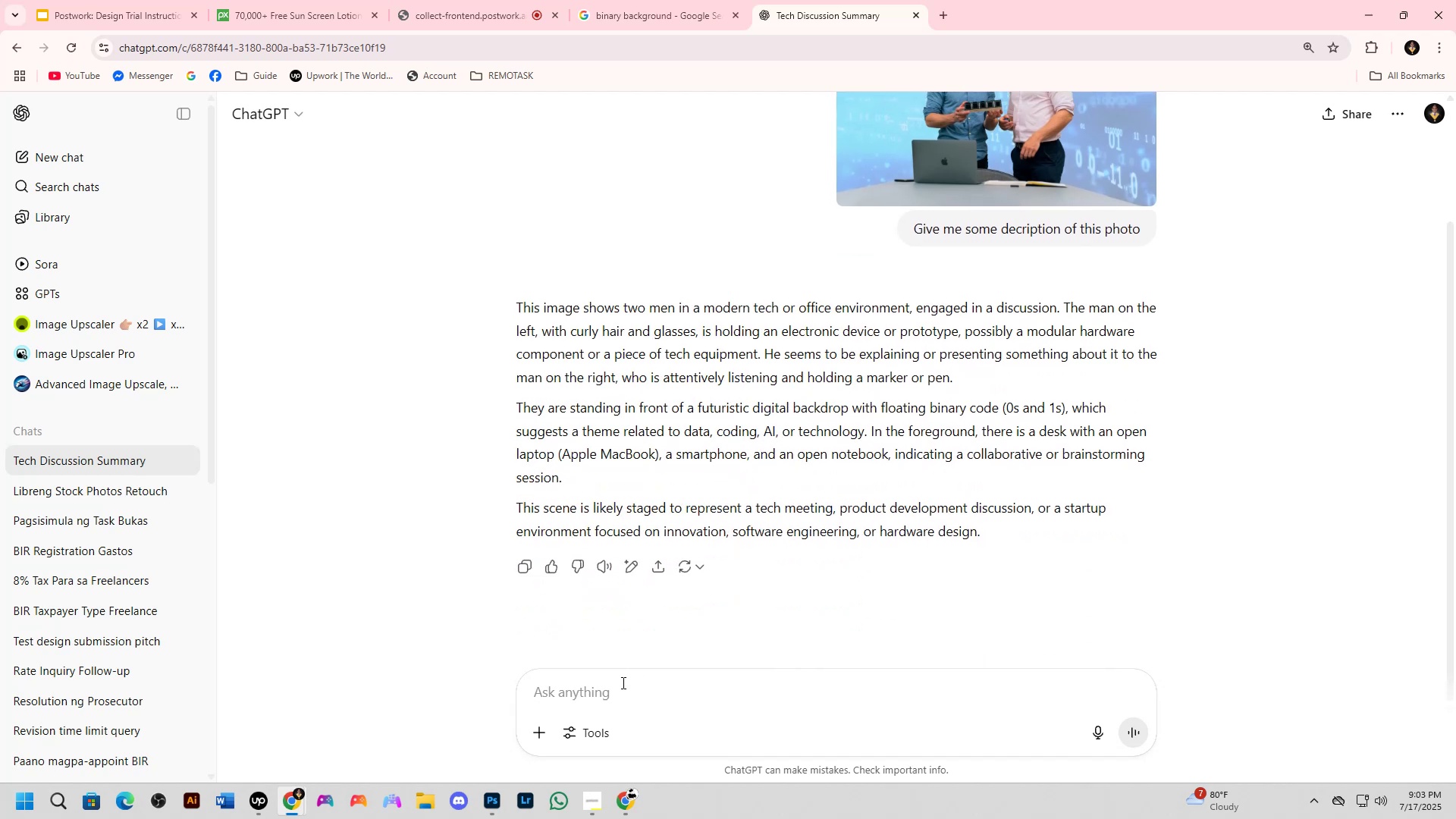 
type(i w)
key(Backspace)
type(o)
key(Backspace)
type(put some words on the background, like ads)
 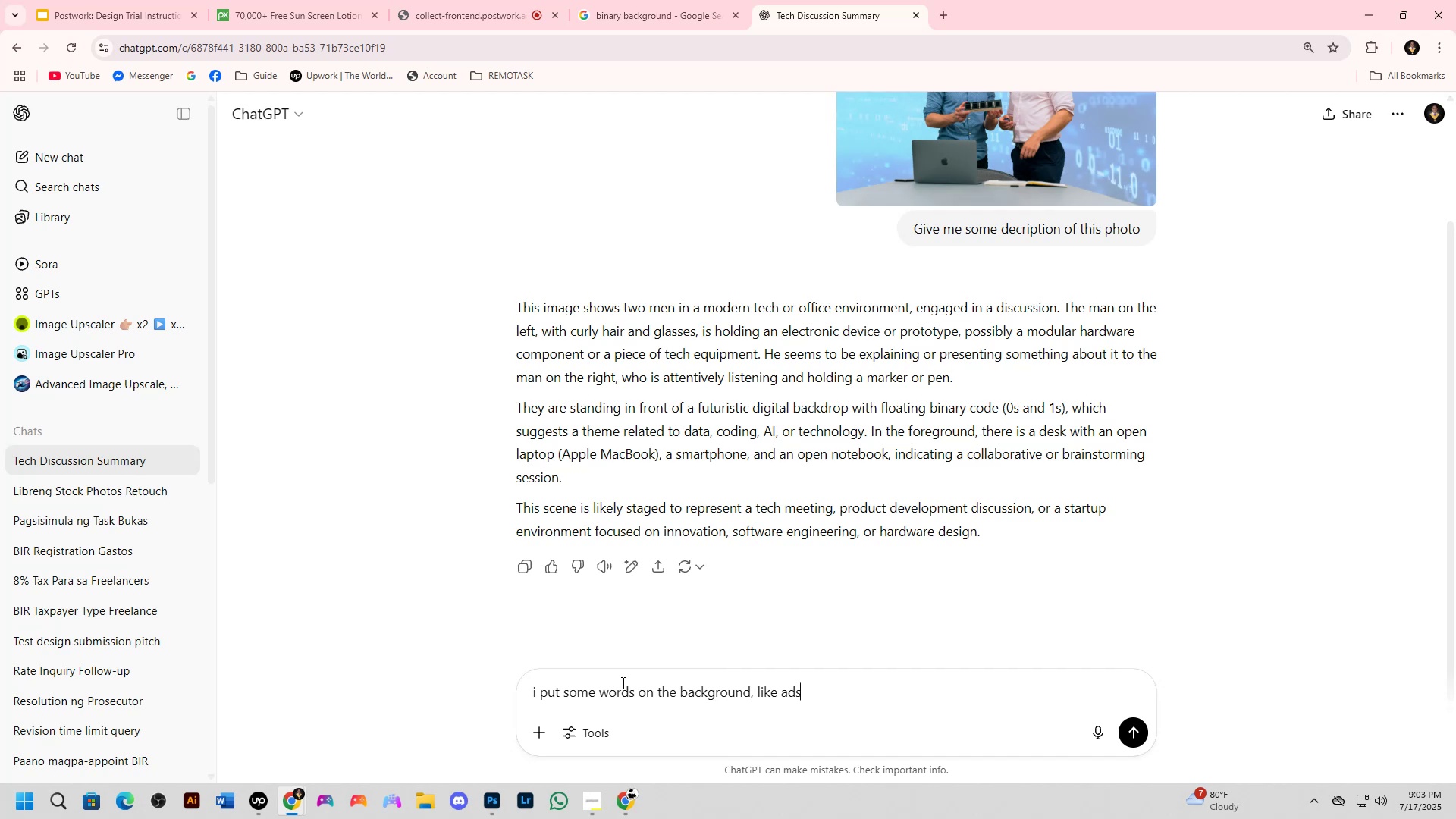 
key(Enter)
 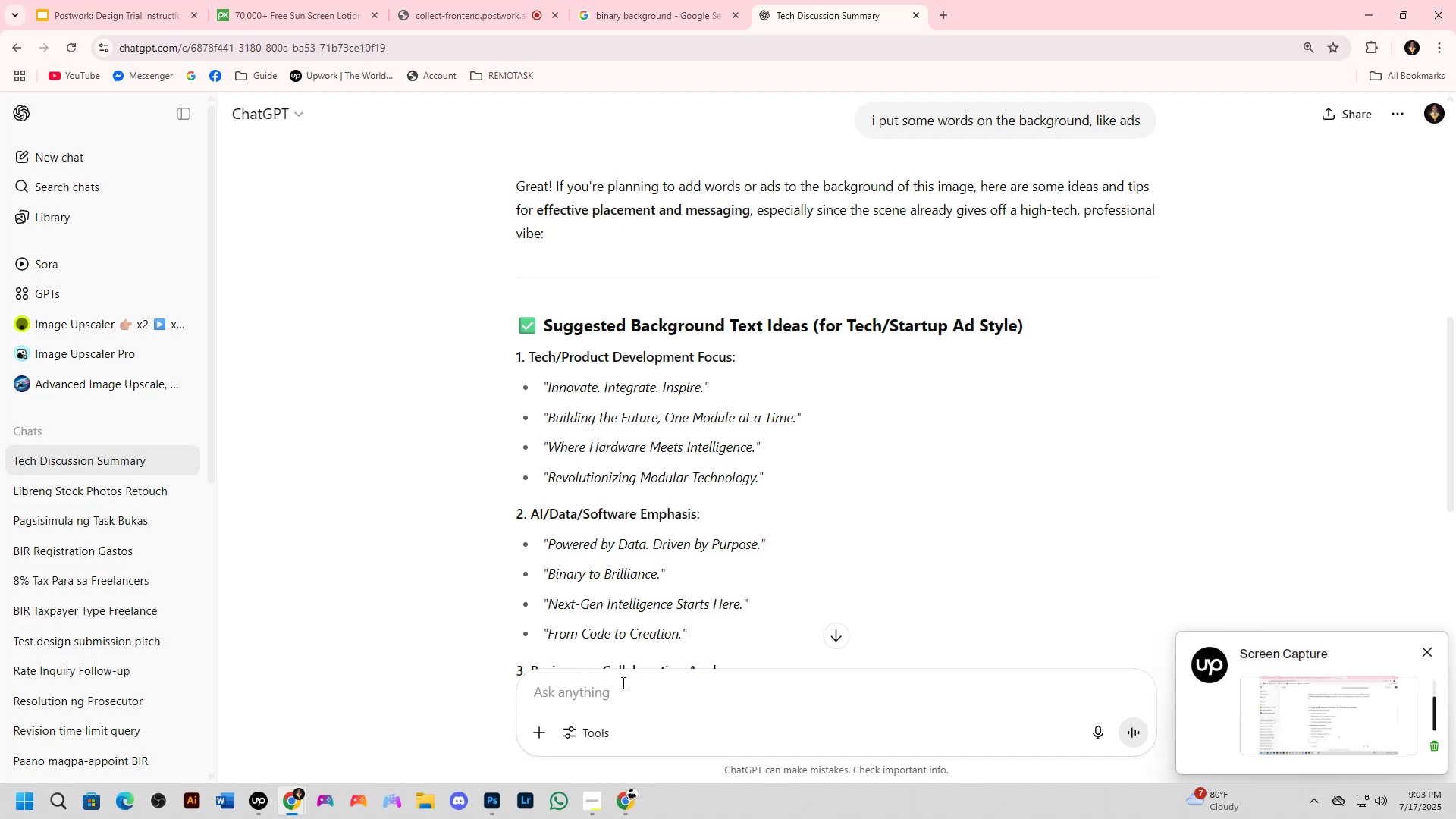 
wait(30.32)
 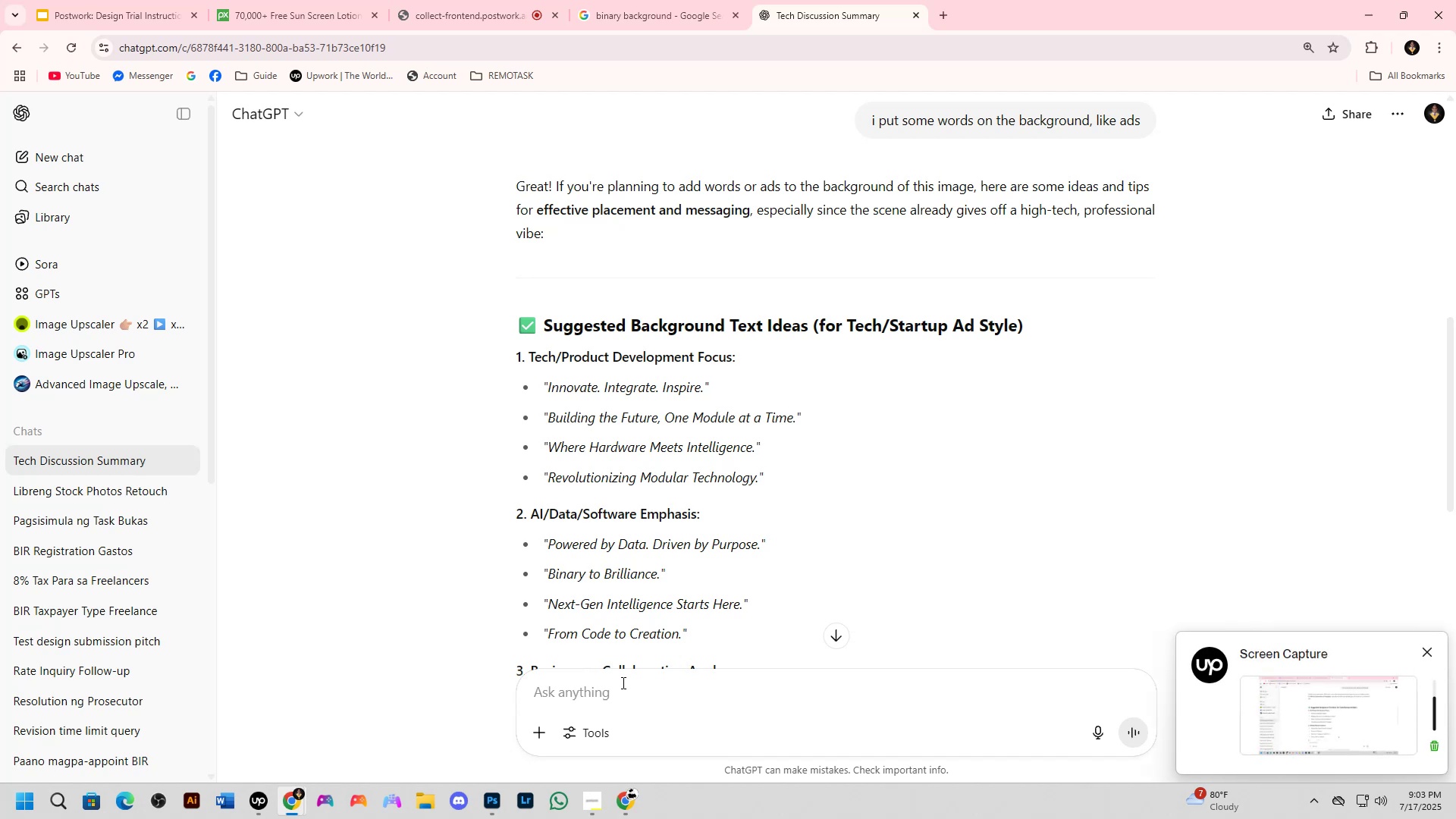 
left_click([639, 457])
 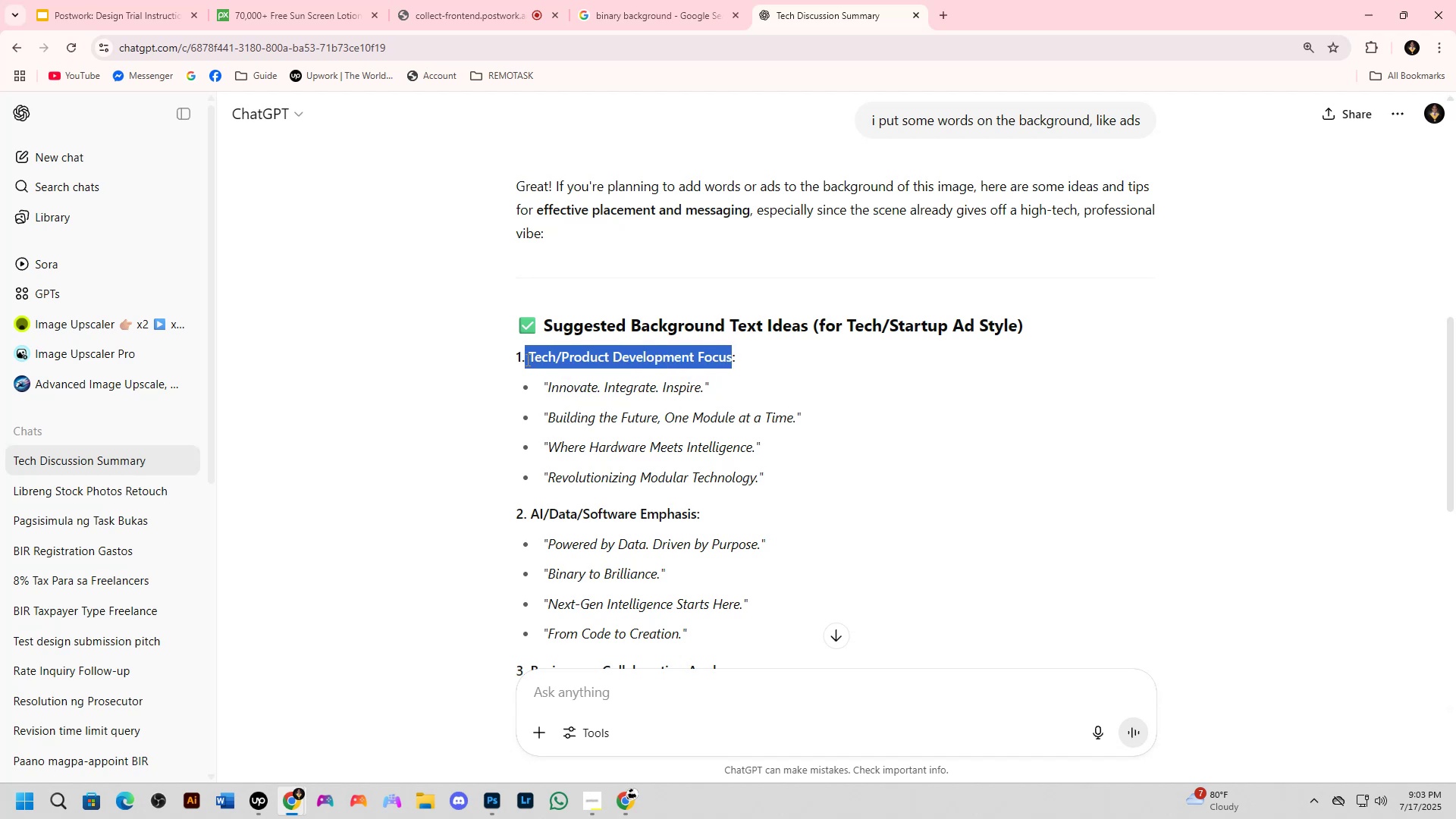 
hold_key(key=ControlLeft, duration=0.58)
 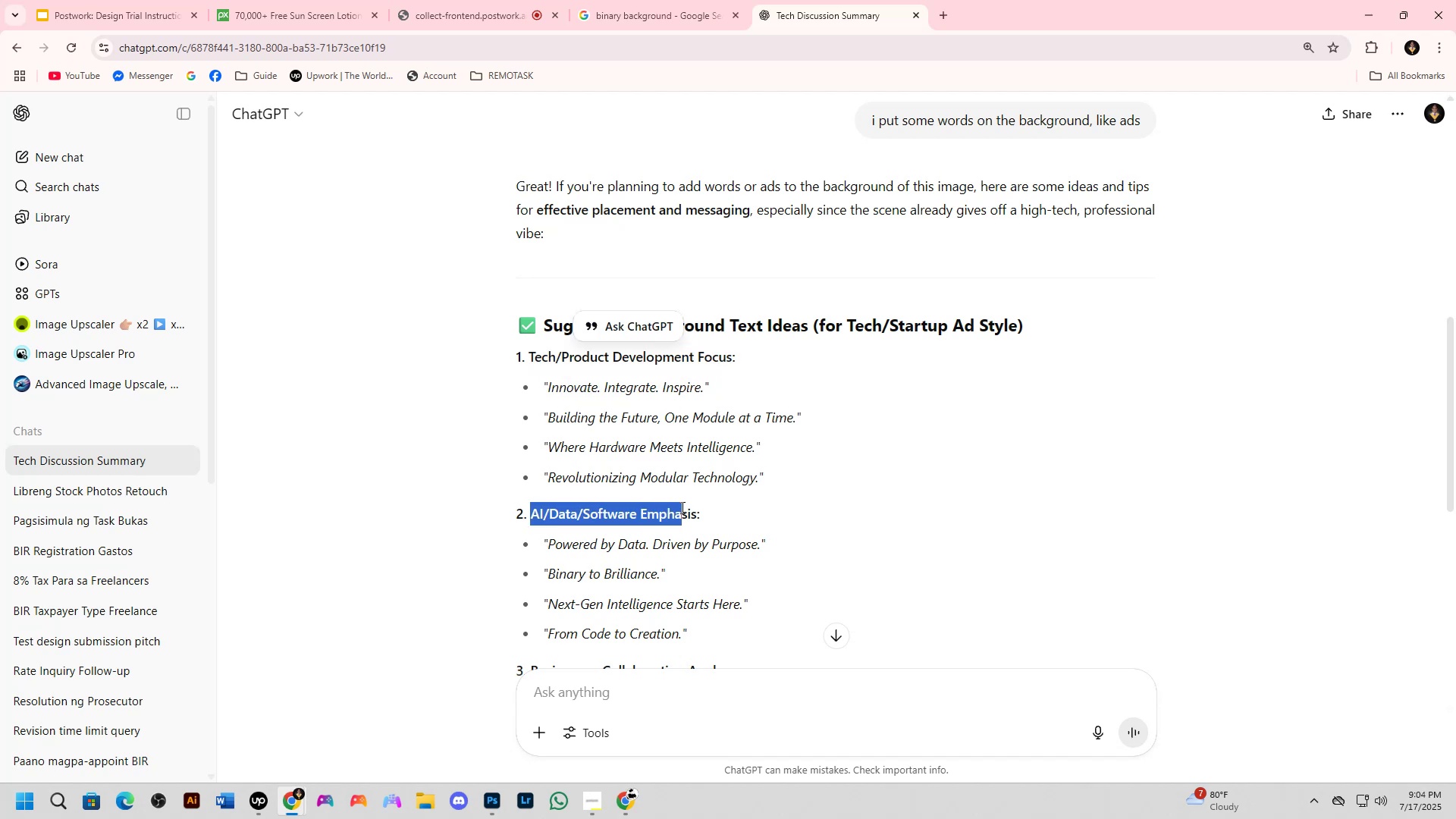 
scroll: coordinate [619, 505], scroll_direction: down, amount: 4.0
 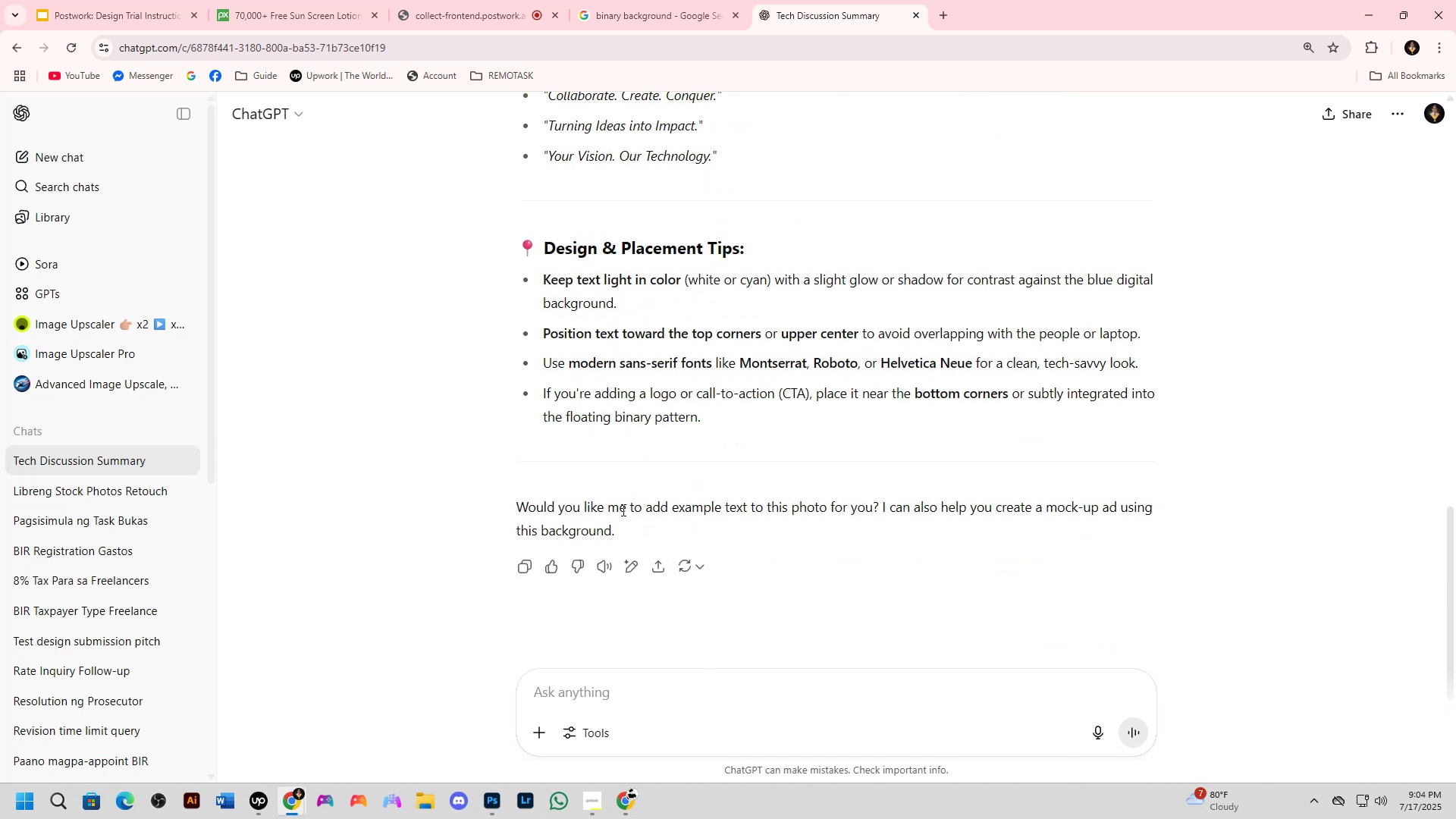 
scroll: coordinate [622, 510], scroll_direction: up, amount: 3.0
 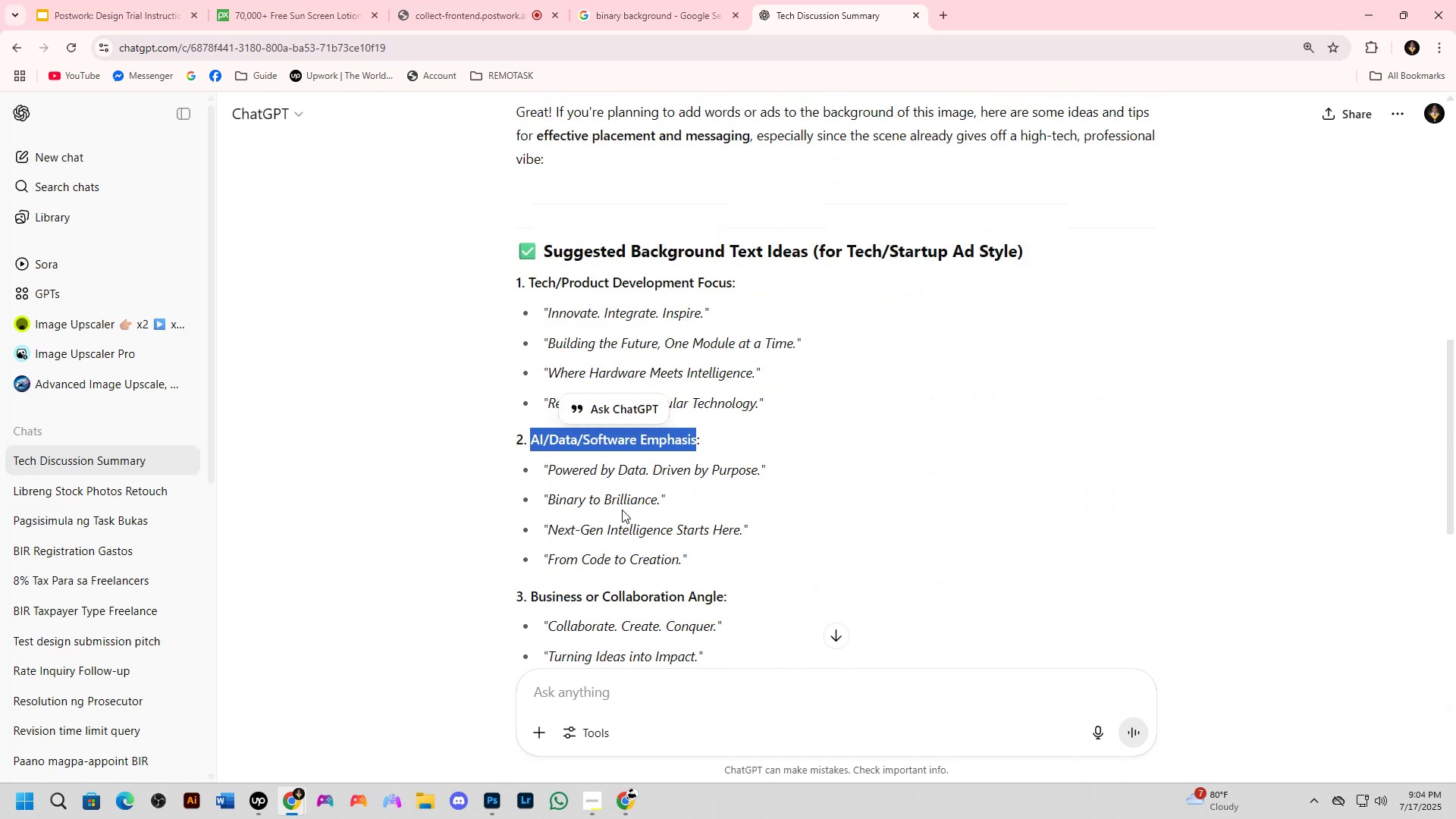 
hold_key(key=ControlLeft, duration=0.68)
 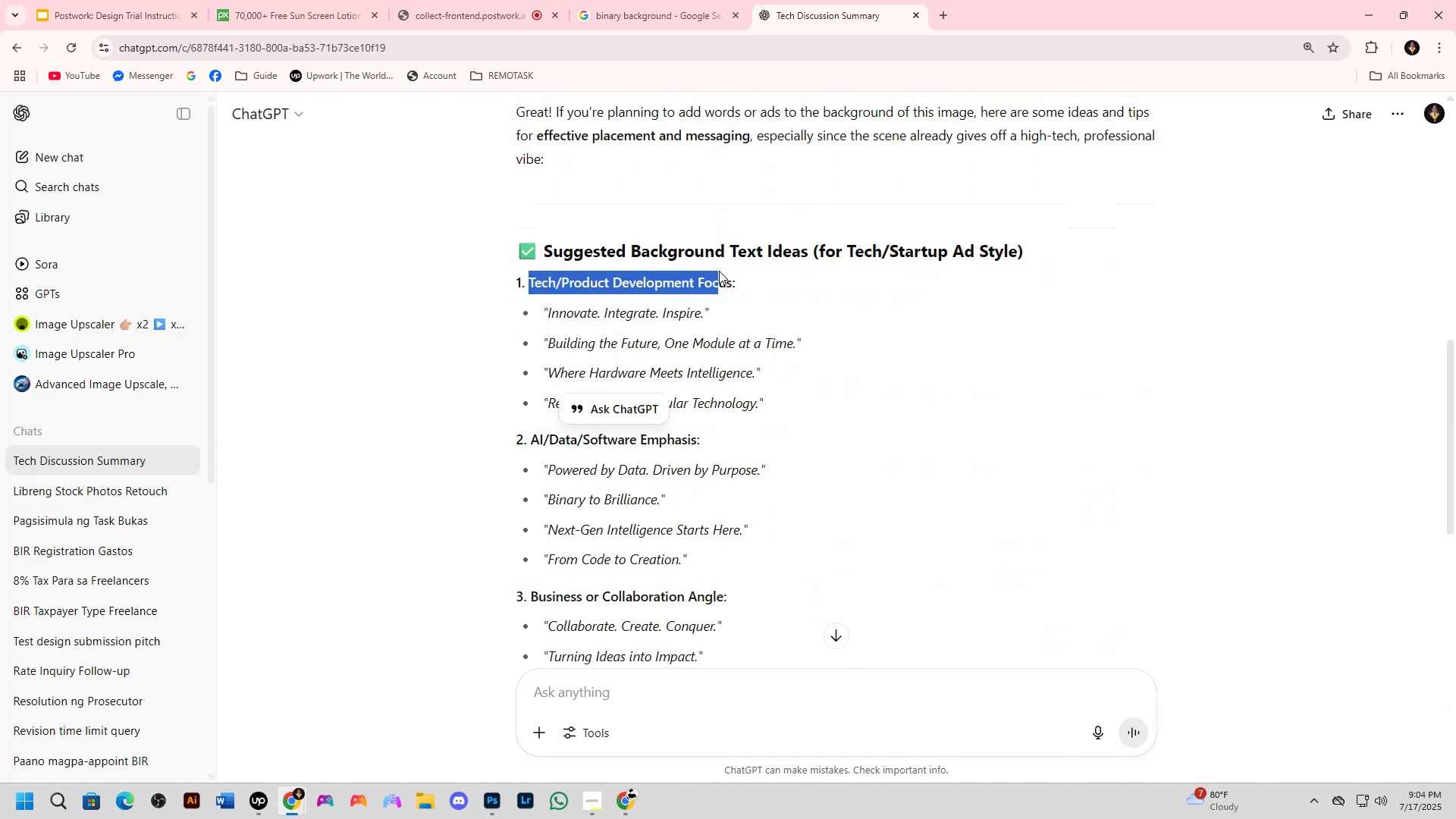 
key(Control+C)
 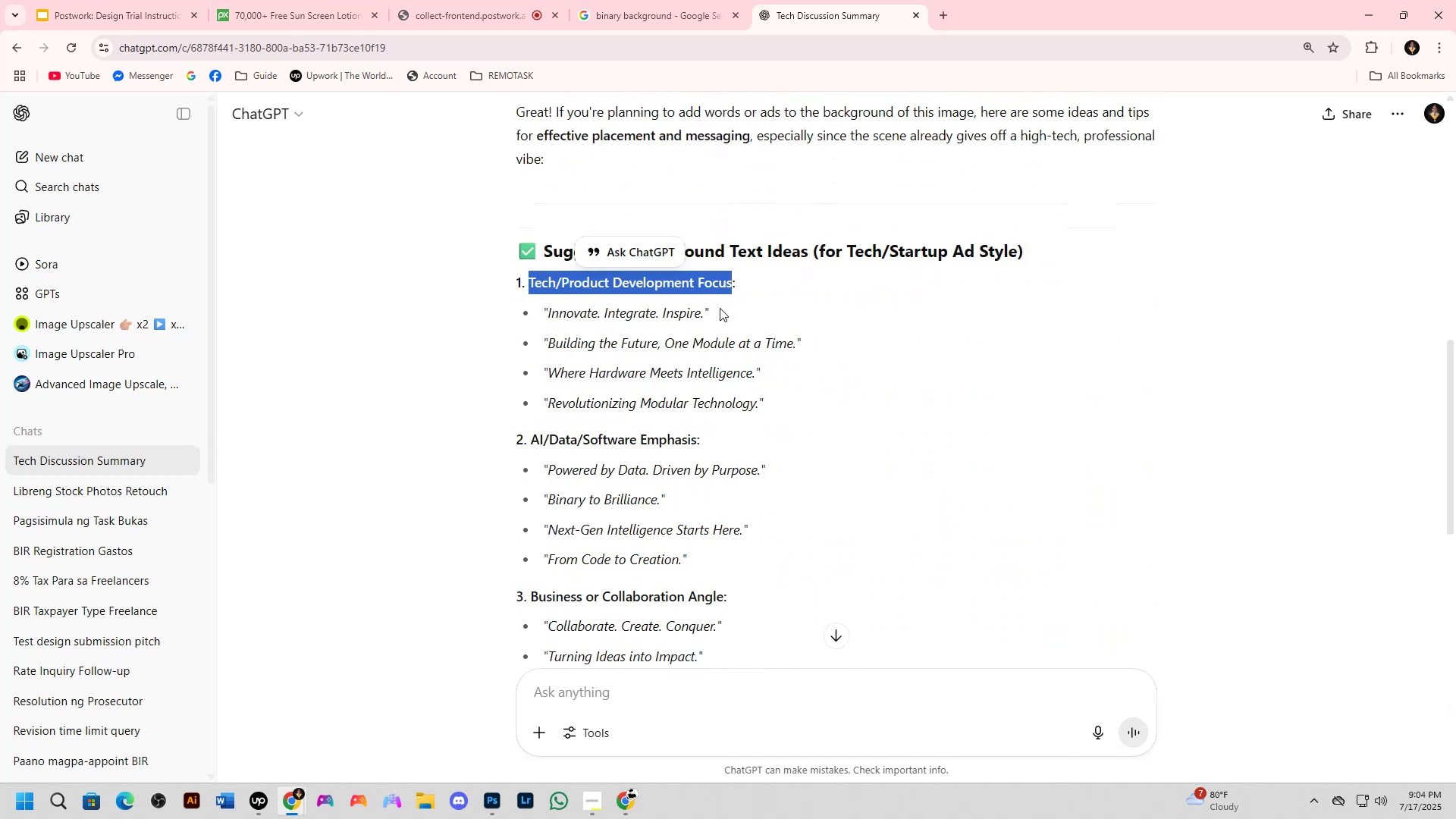 
key(Alt+AltLeft)
 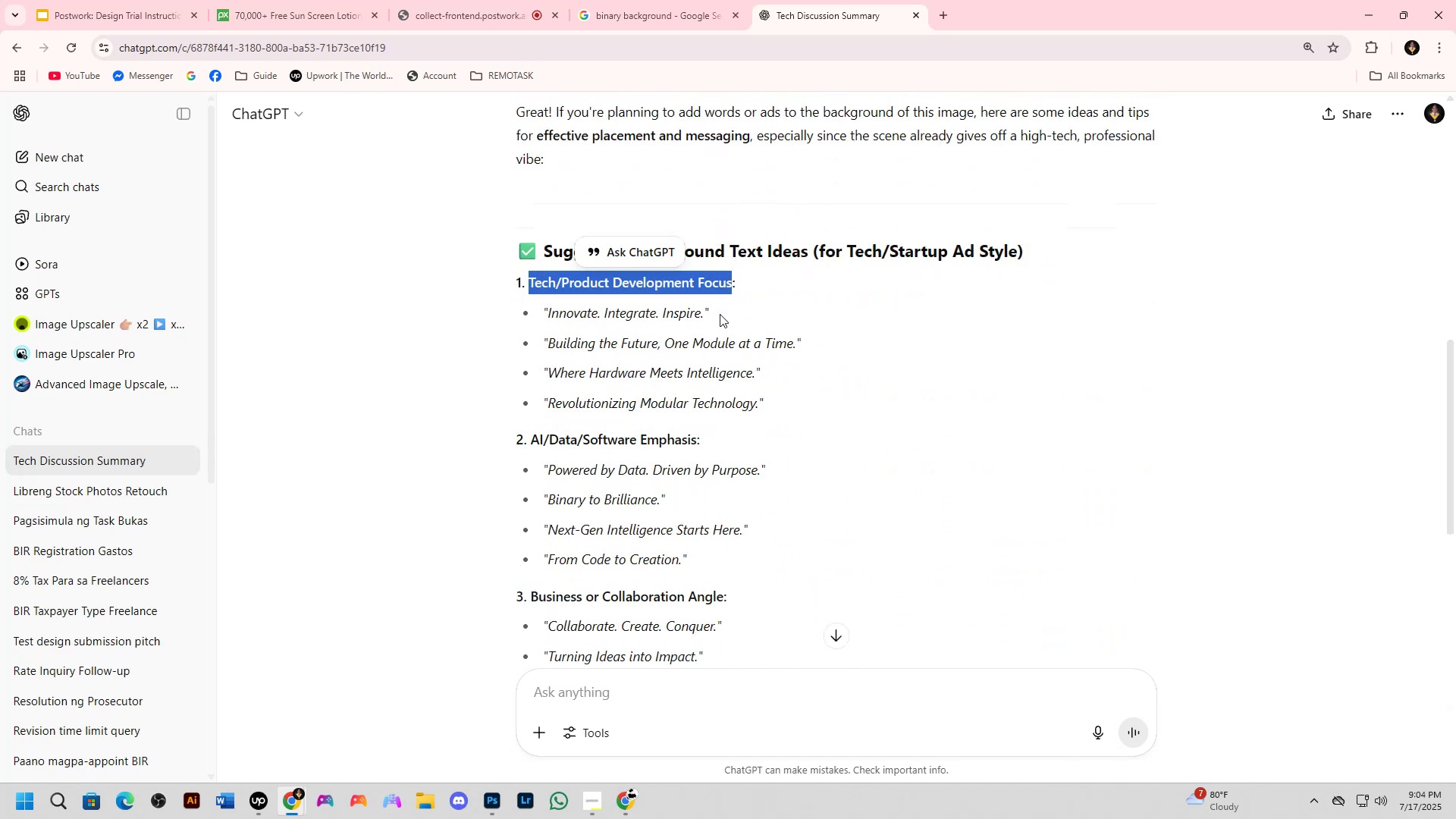 
key(Alt+Tab)
 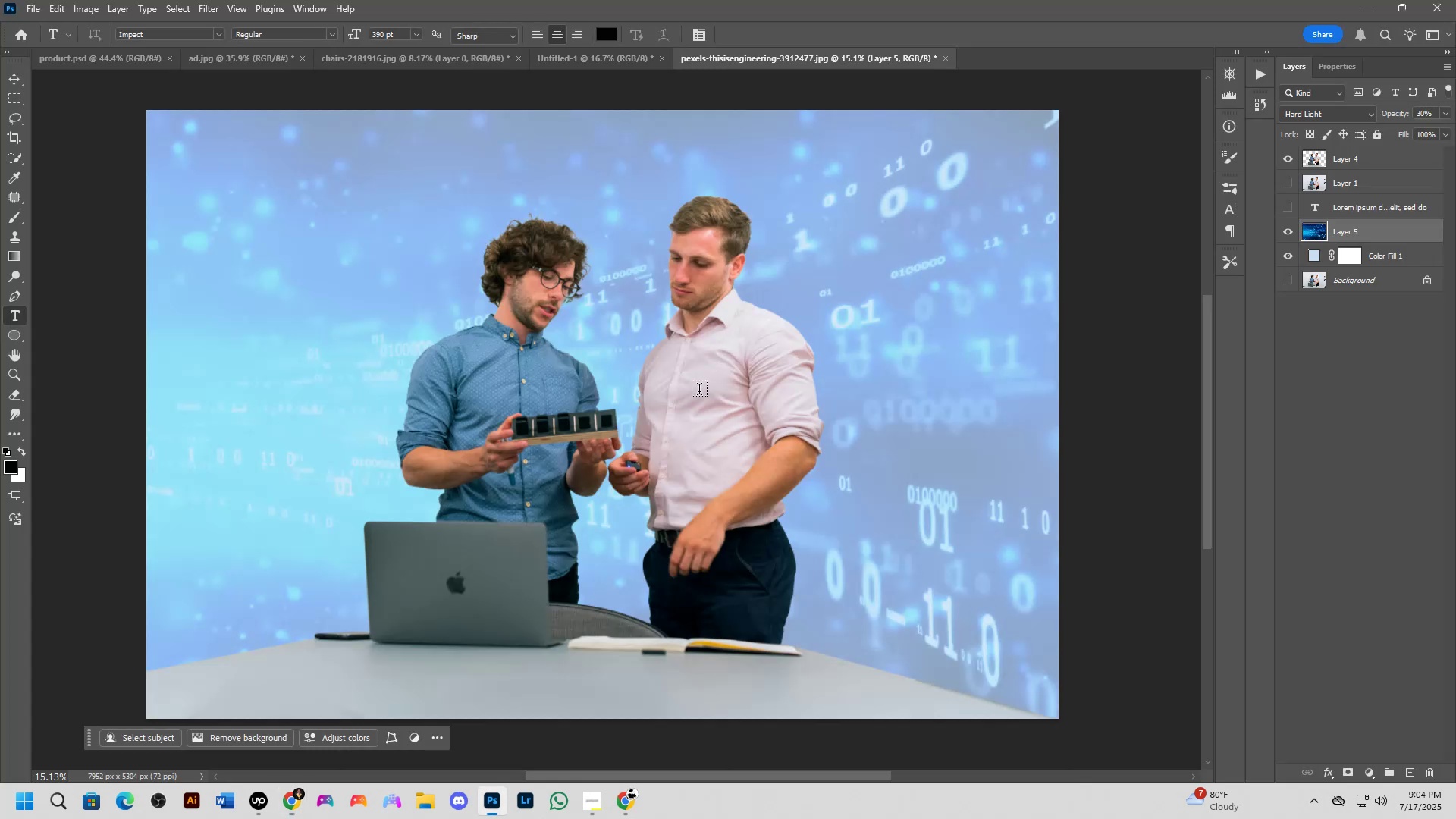 
hold_key(key=Space, duration=0.47)
 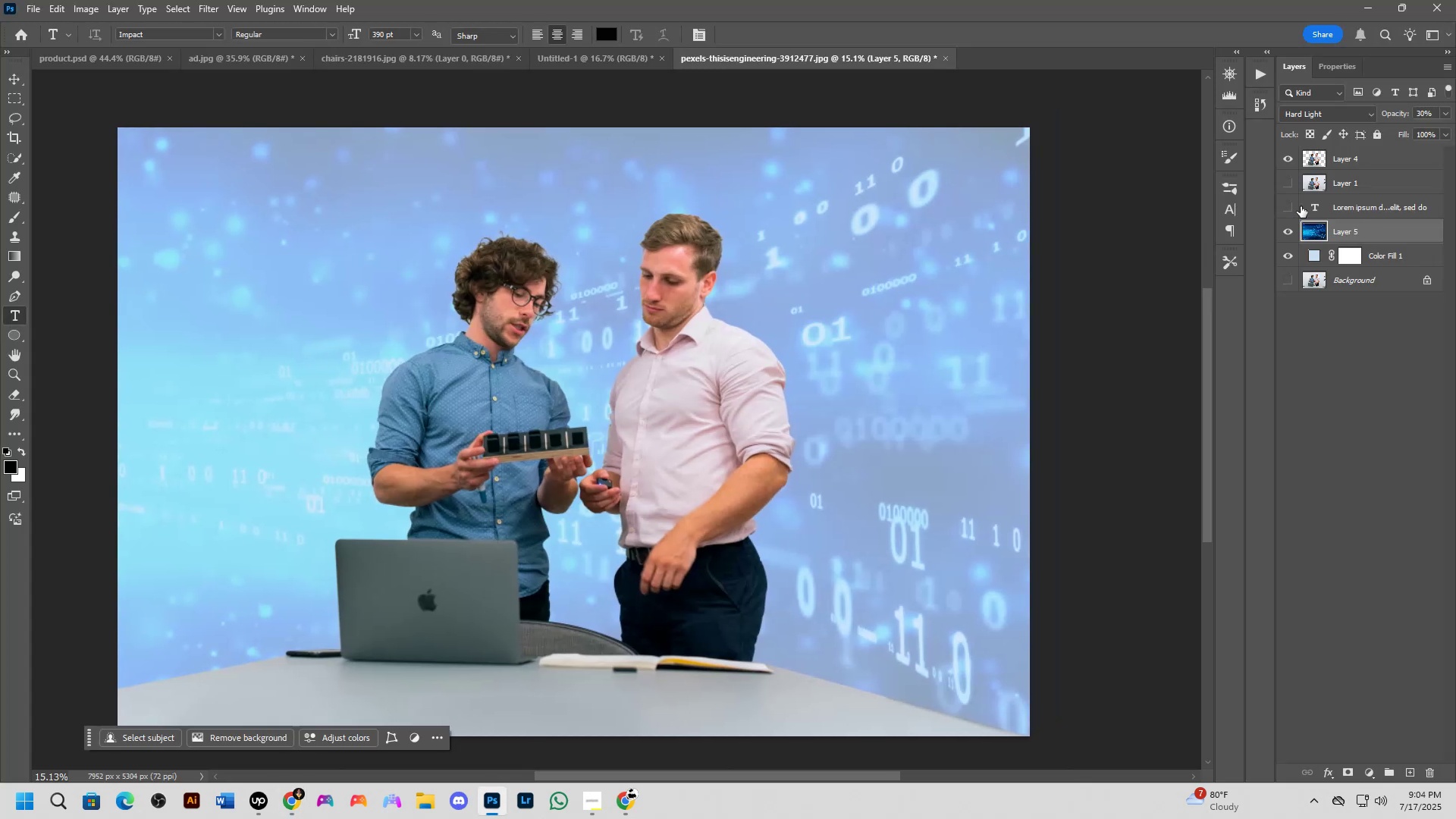 
left_click([1286, 206])
 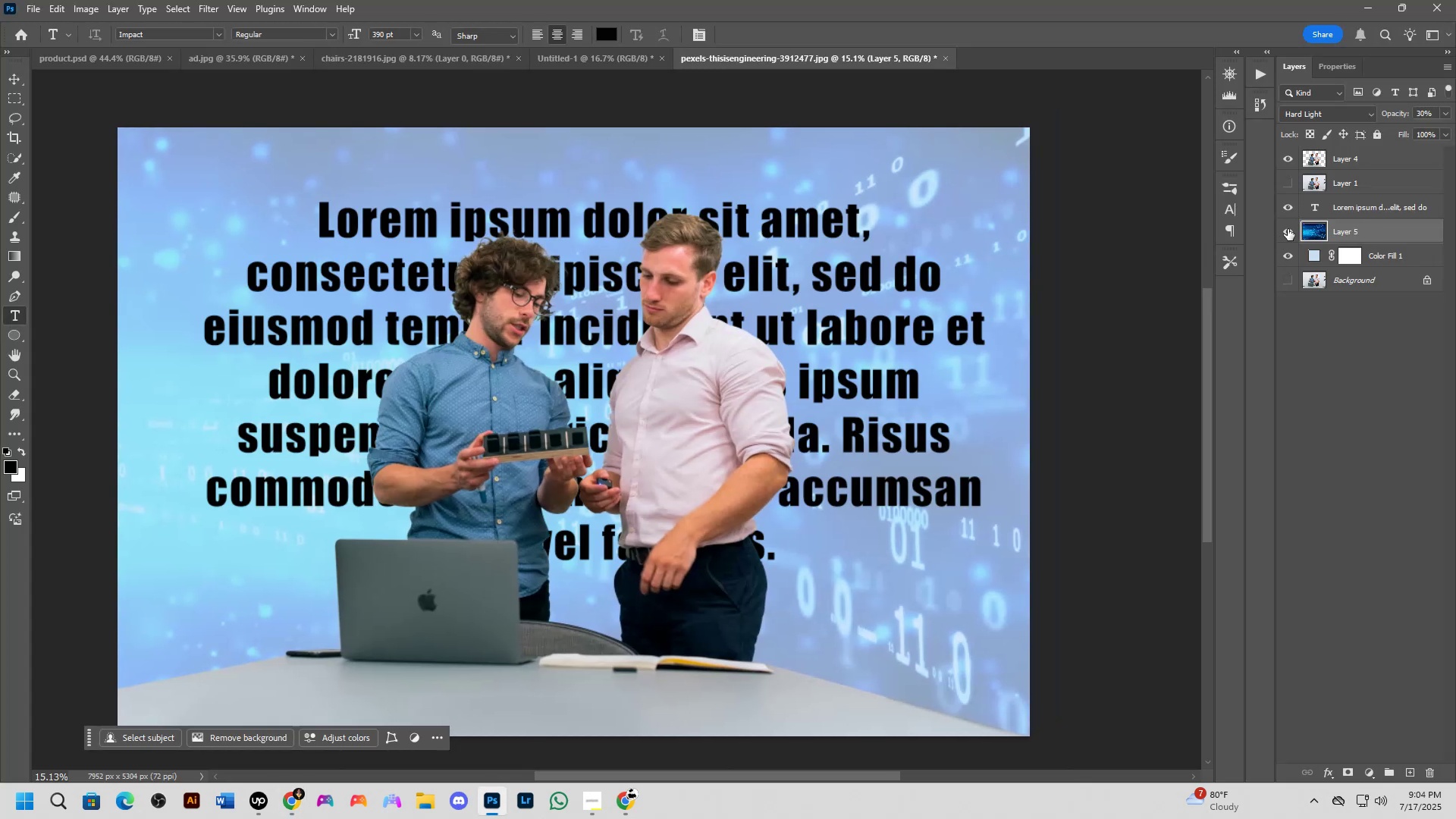 
left_click([1352, 209])
 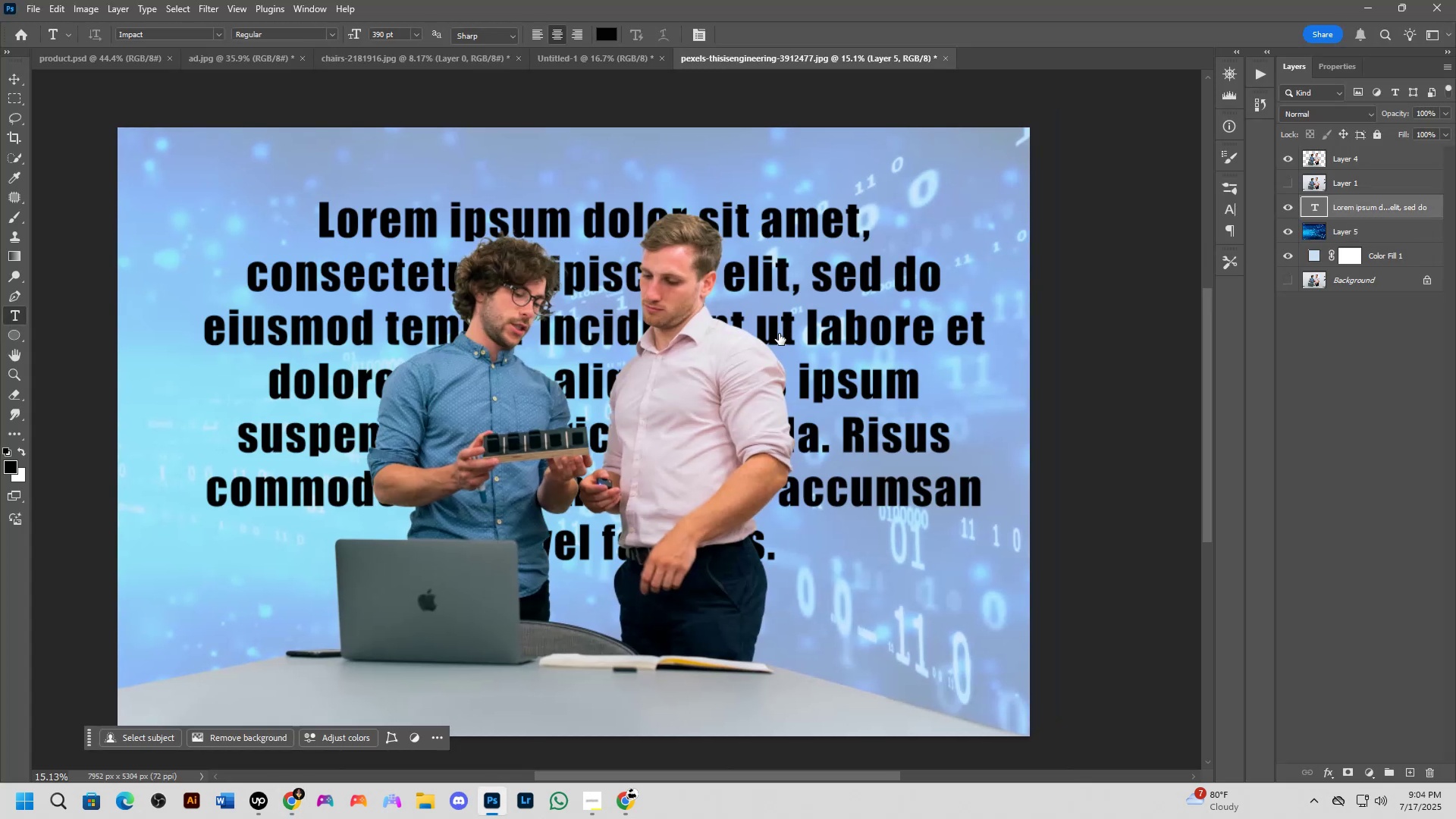 
key(T)
 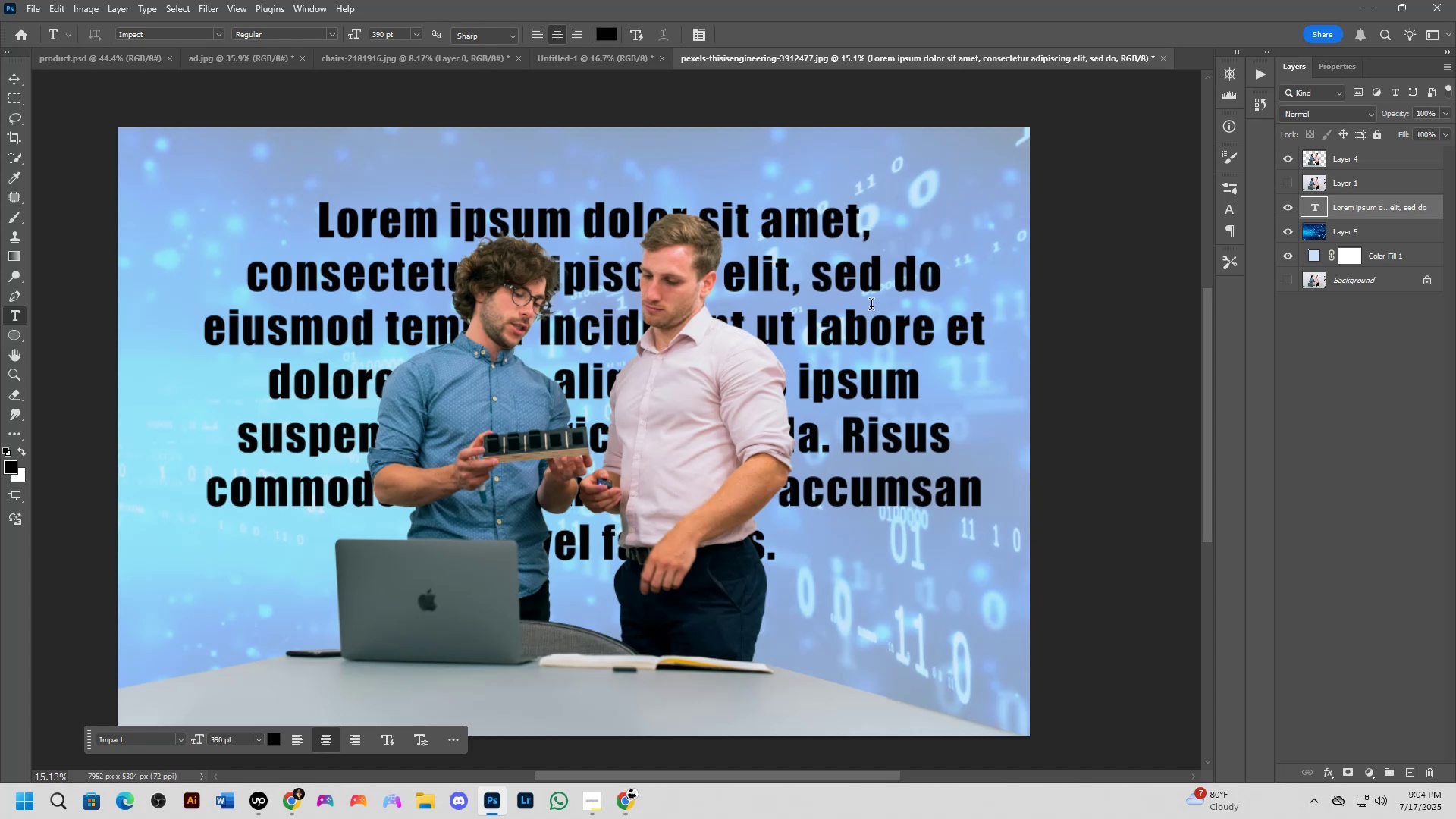 
left_click([873, 305])
 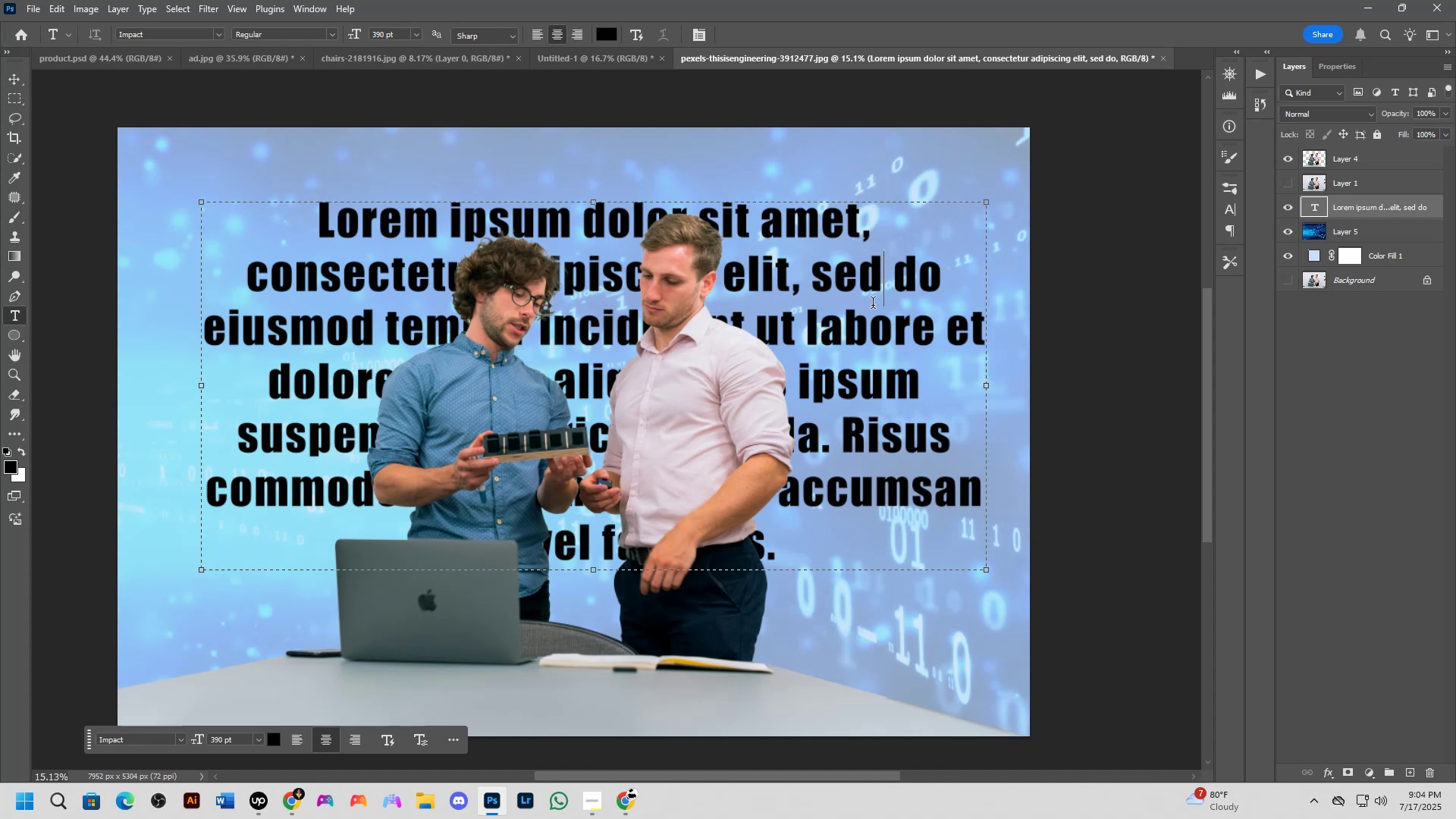 
key(Control+A)
 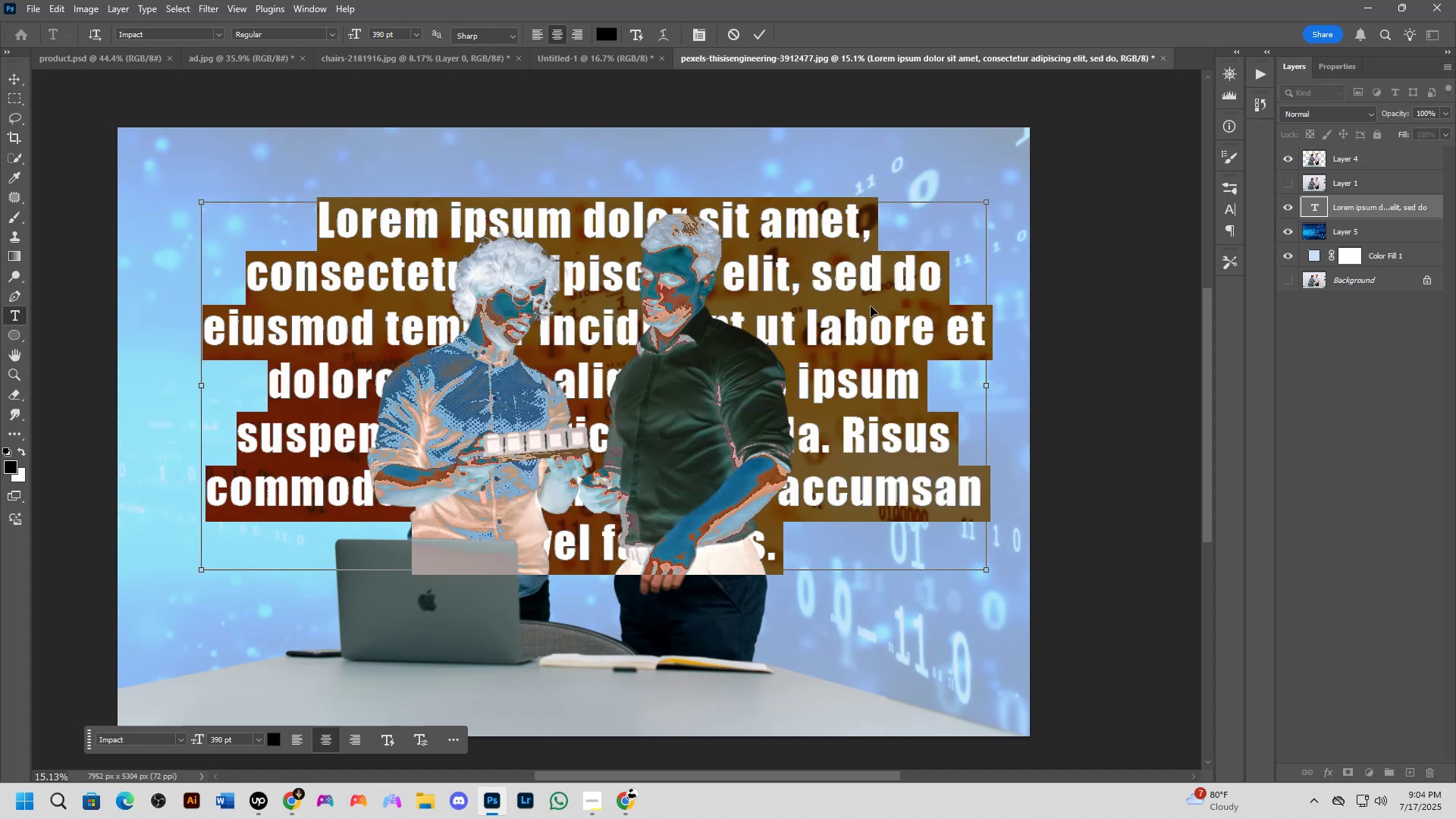 
key(Control+V)
 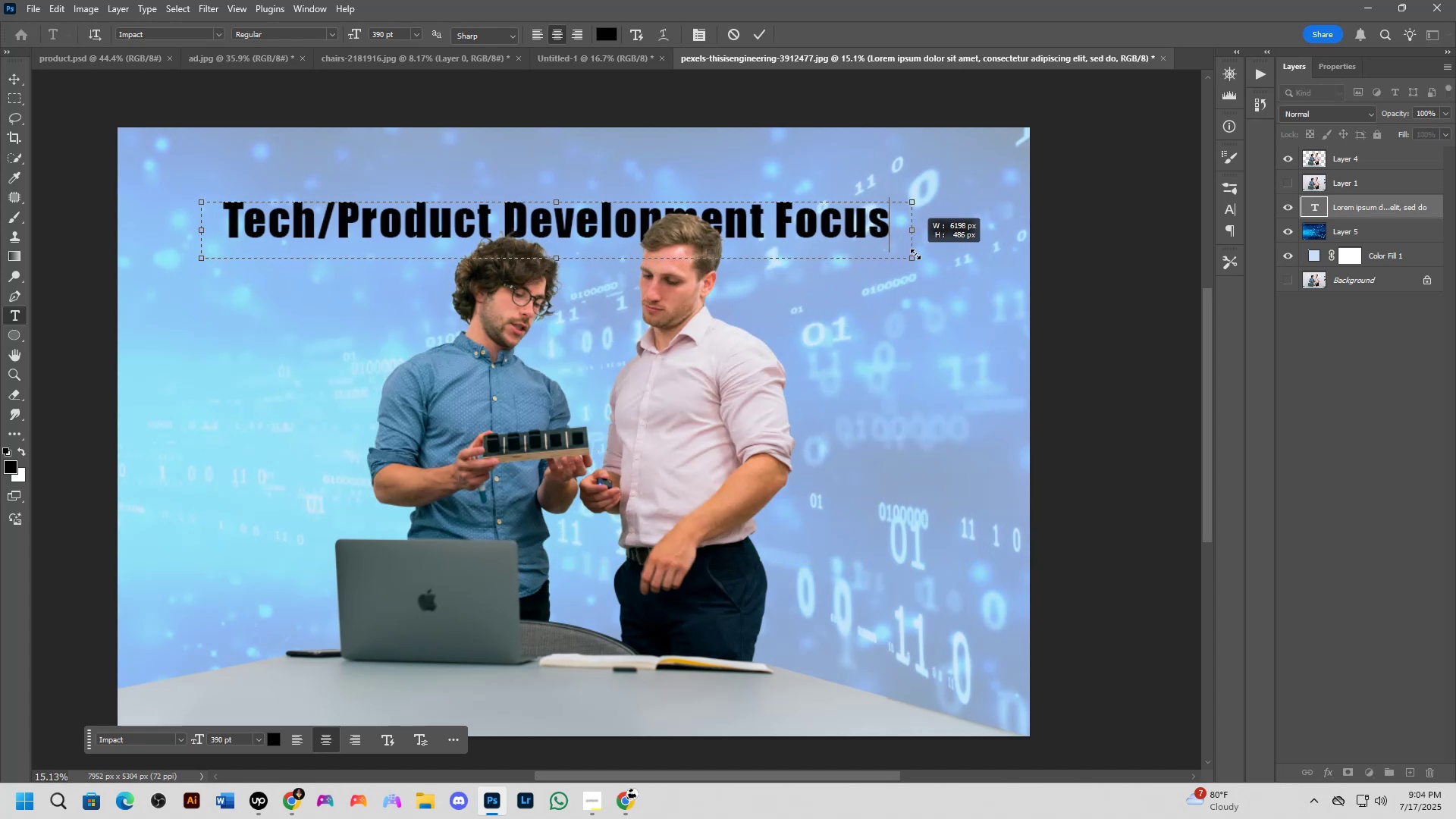 
wait(6.09)
 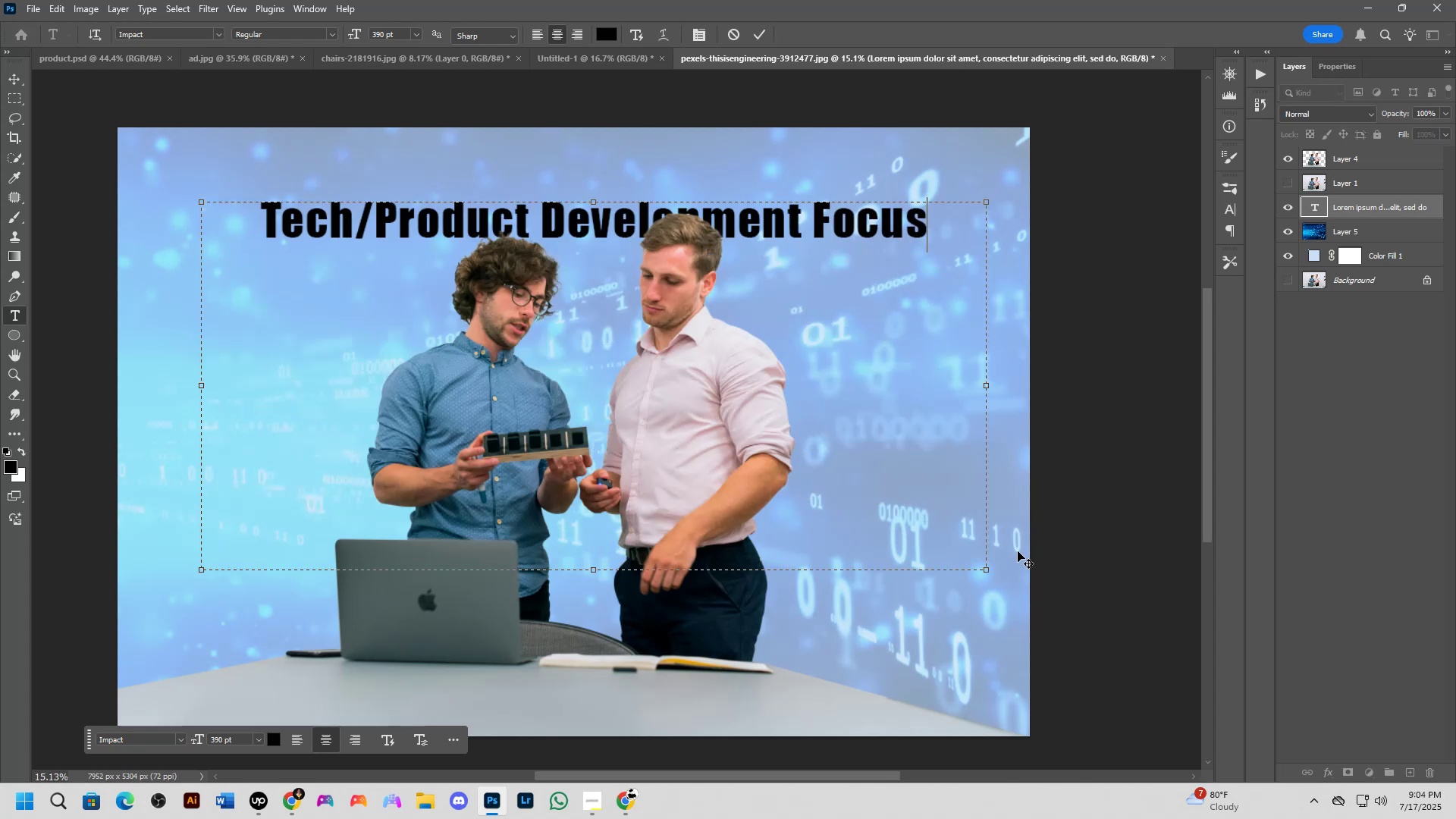 
key(NumpadEnter)
 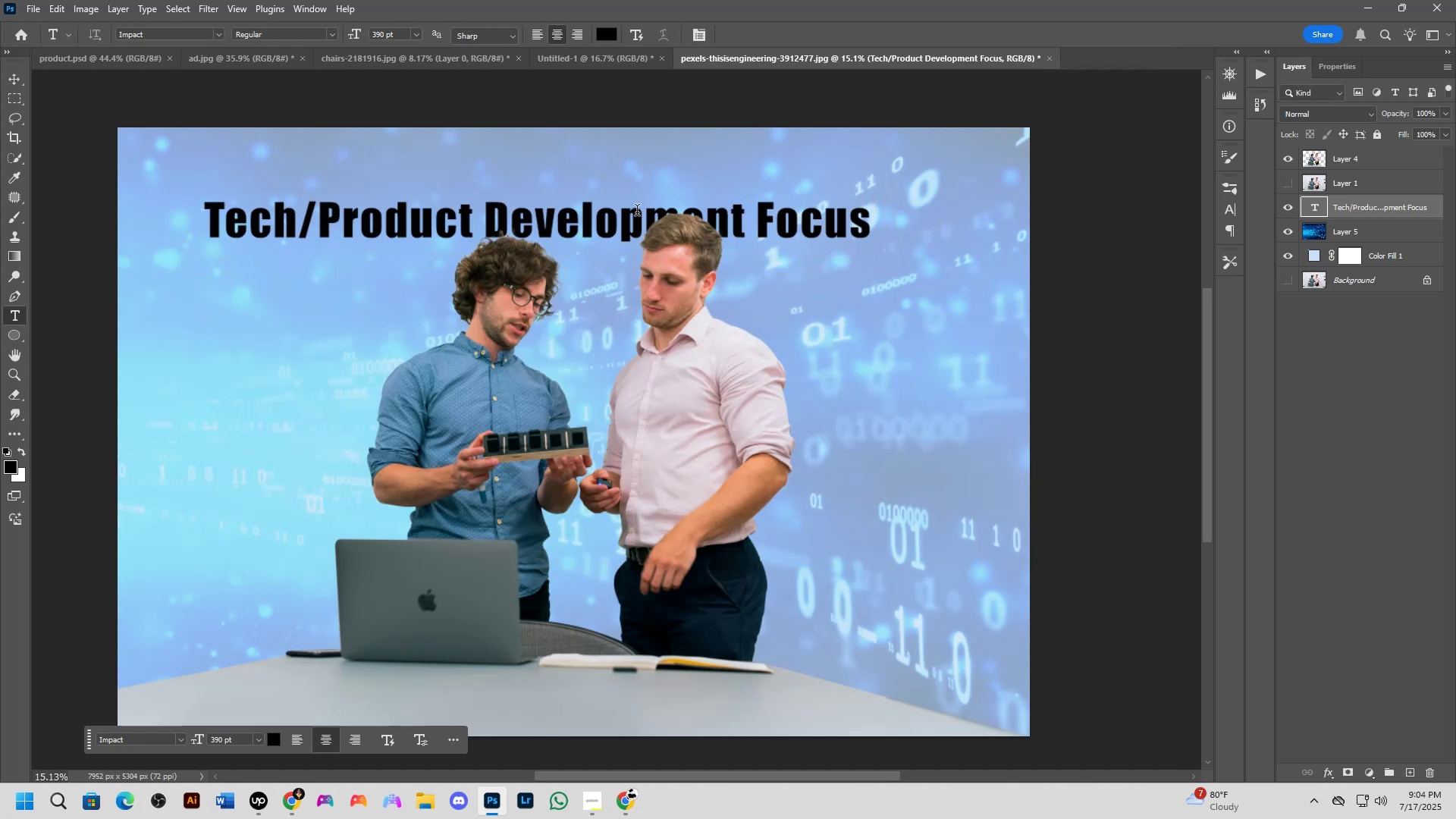 
key(Control+ControlLeft)
 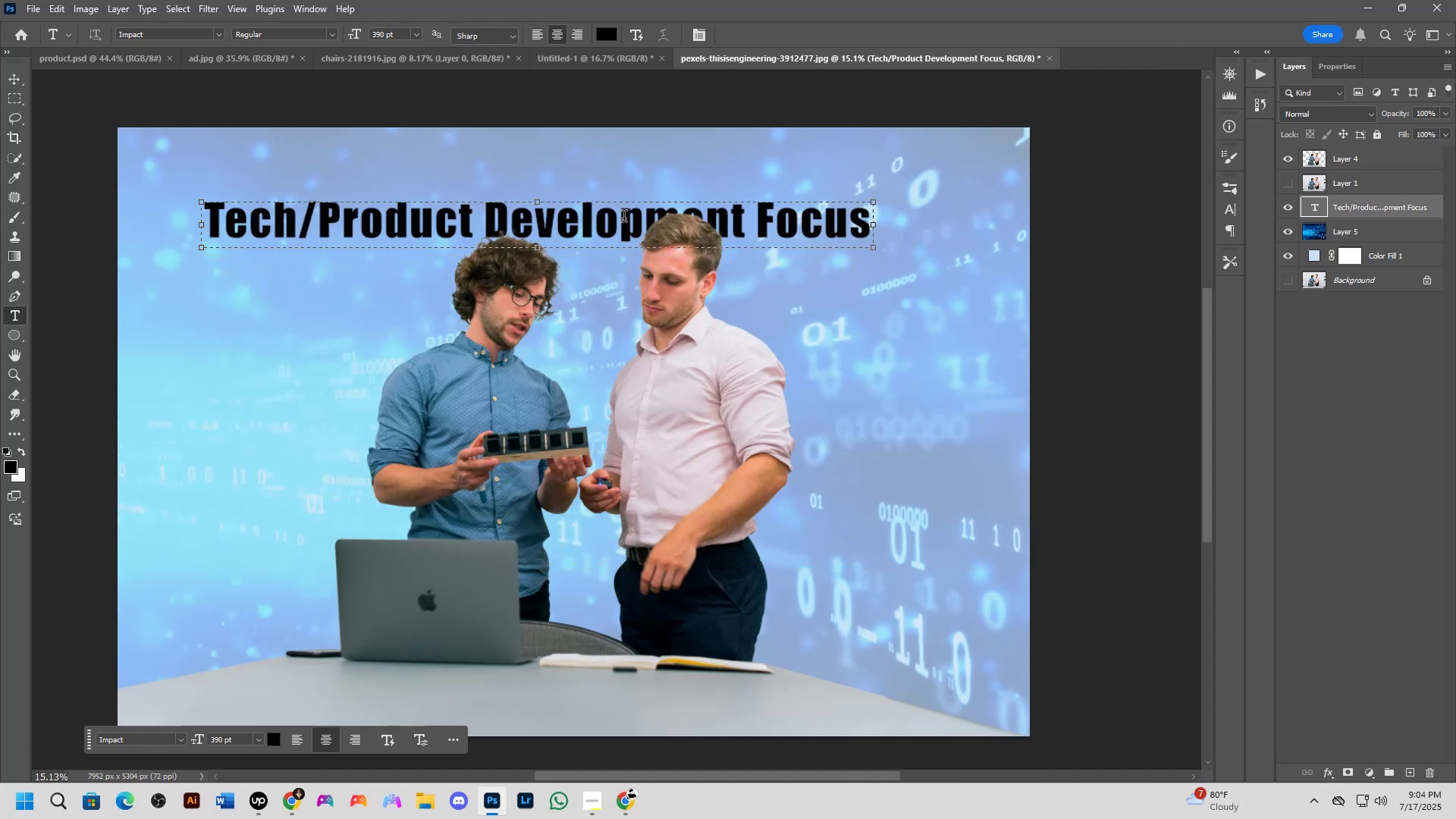 
left_click([624, 218])
 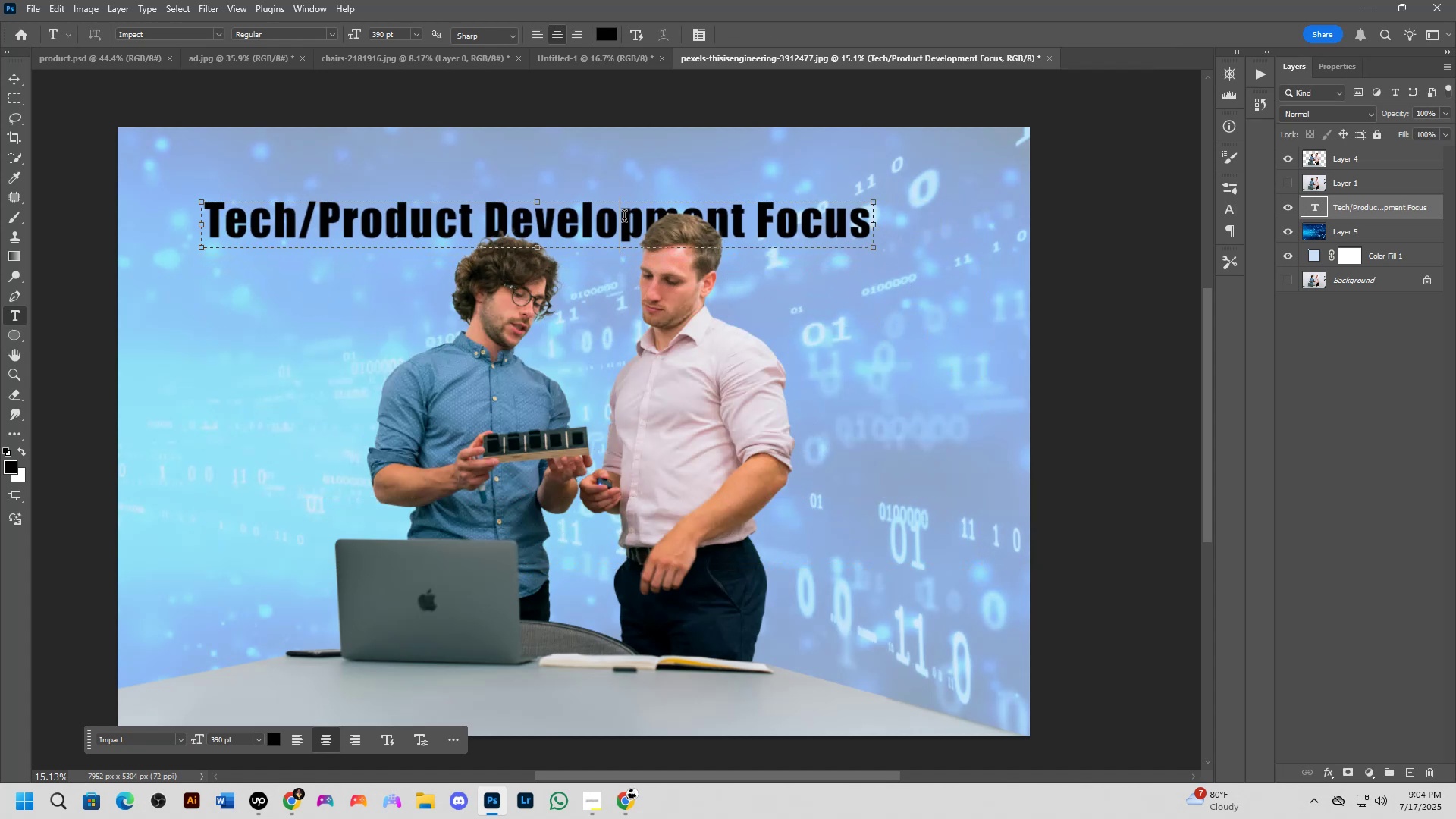 
key(Control+A)
 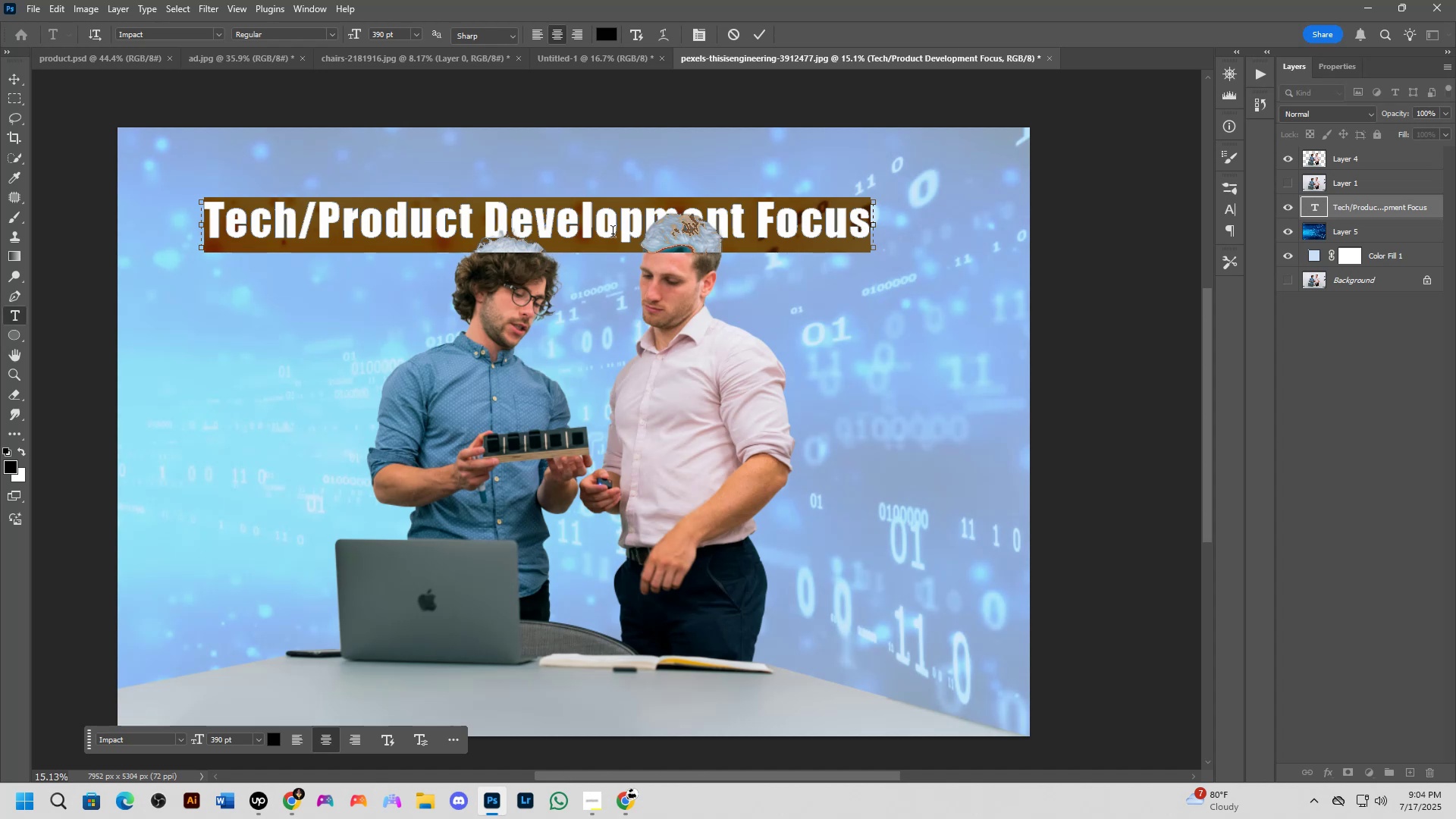 
wait(30.89)
 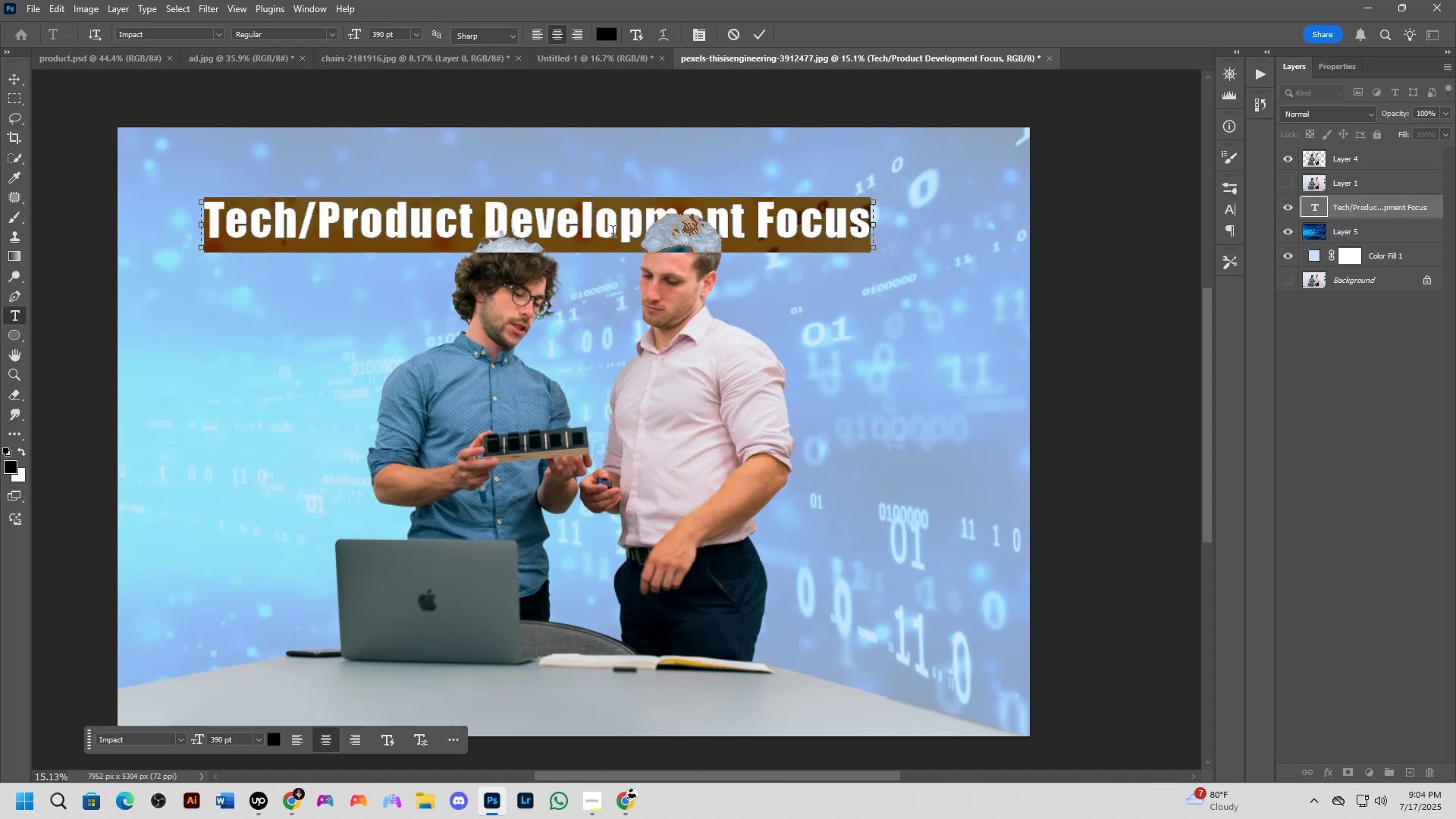 
key(NumpadEnter)
 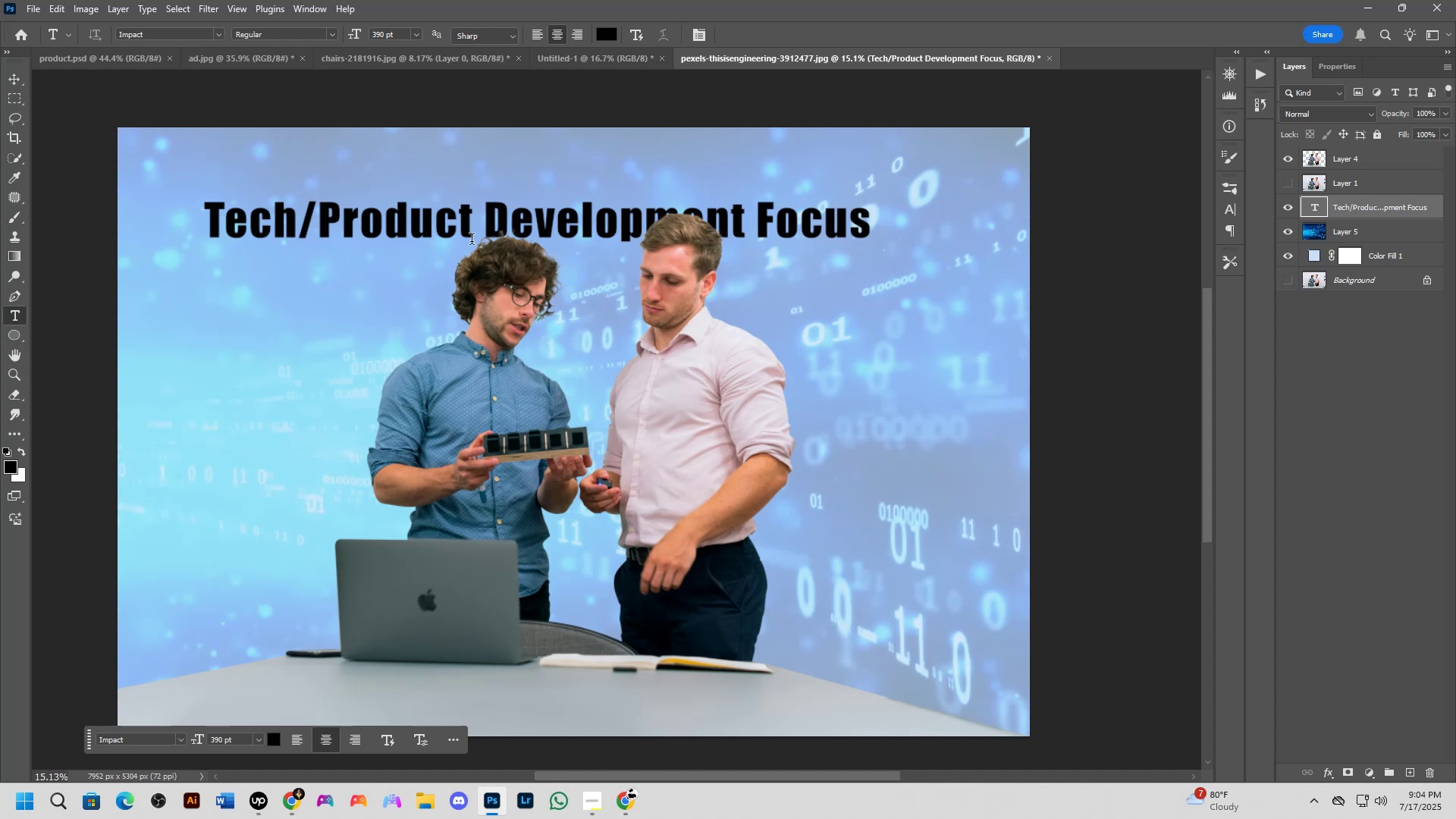 
left_click([437, 226])
 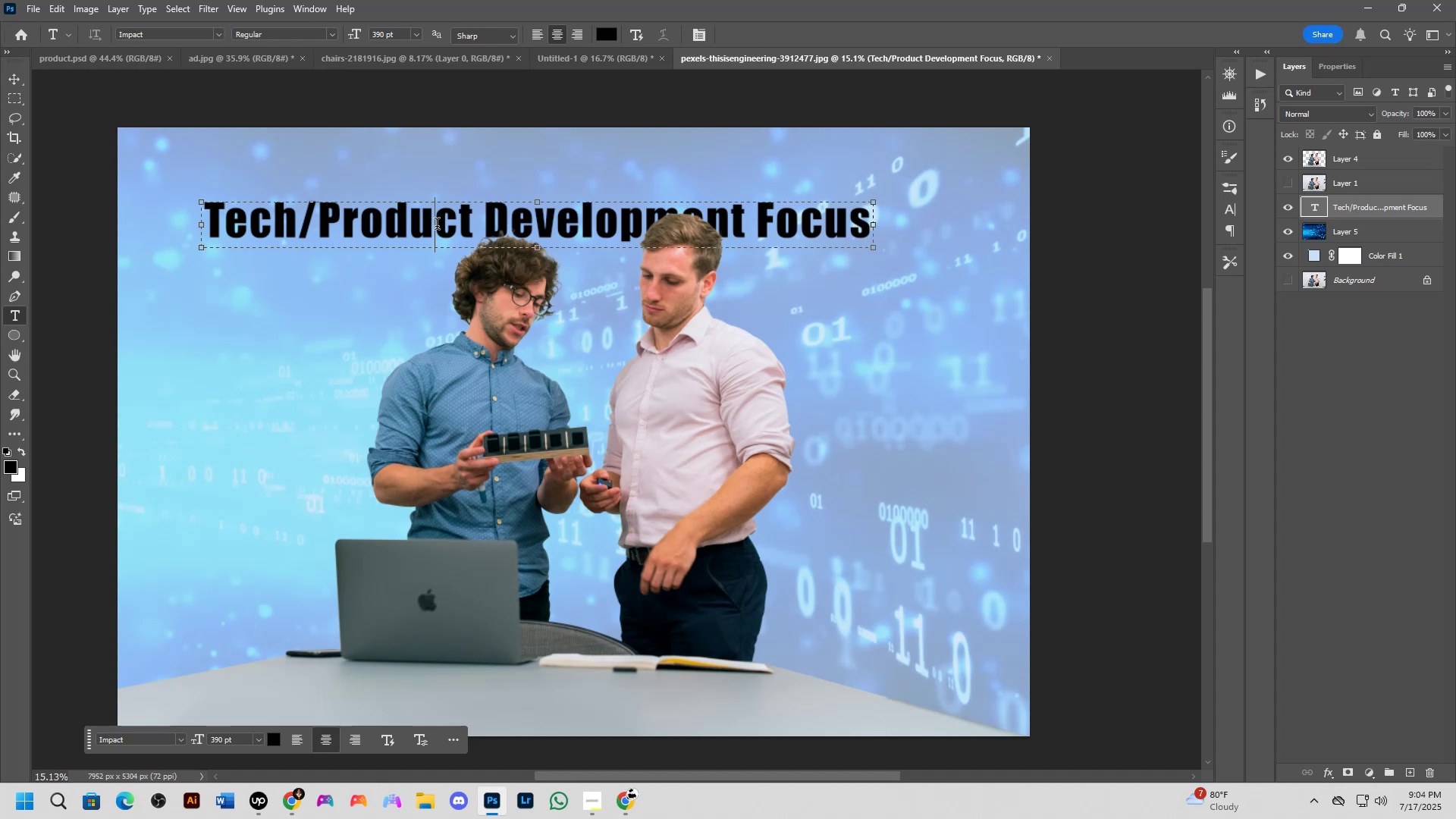 
key(Control+A)
 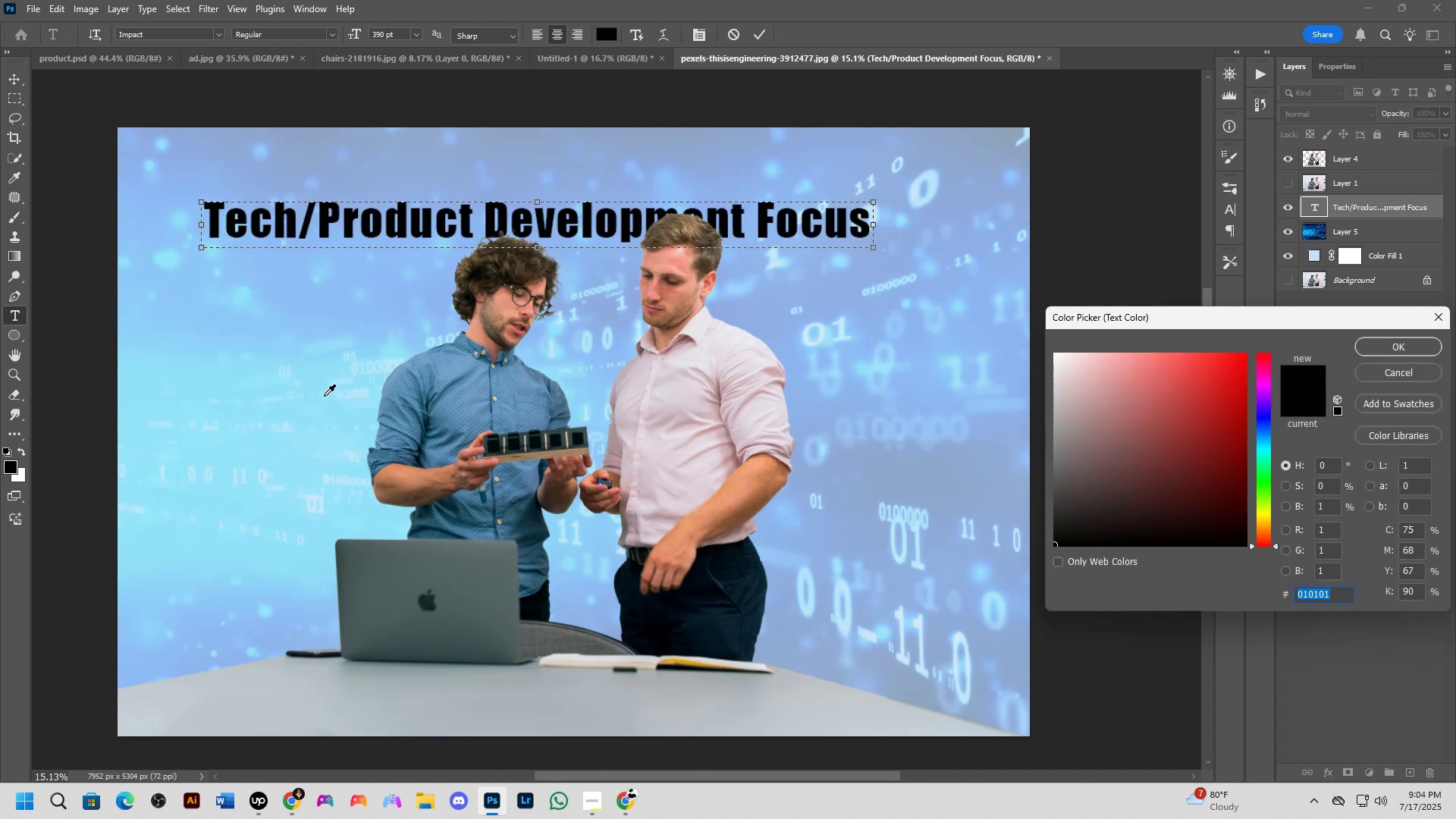 
wait(7.78)
 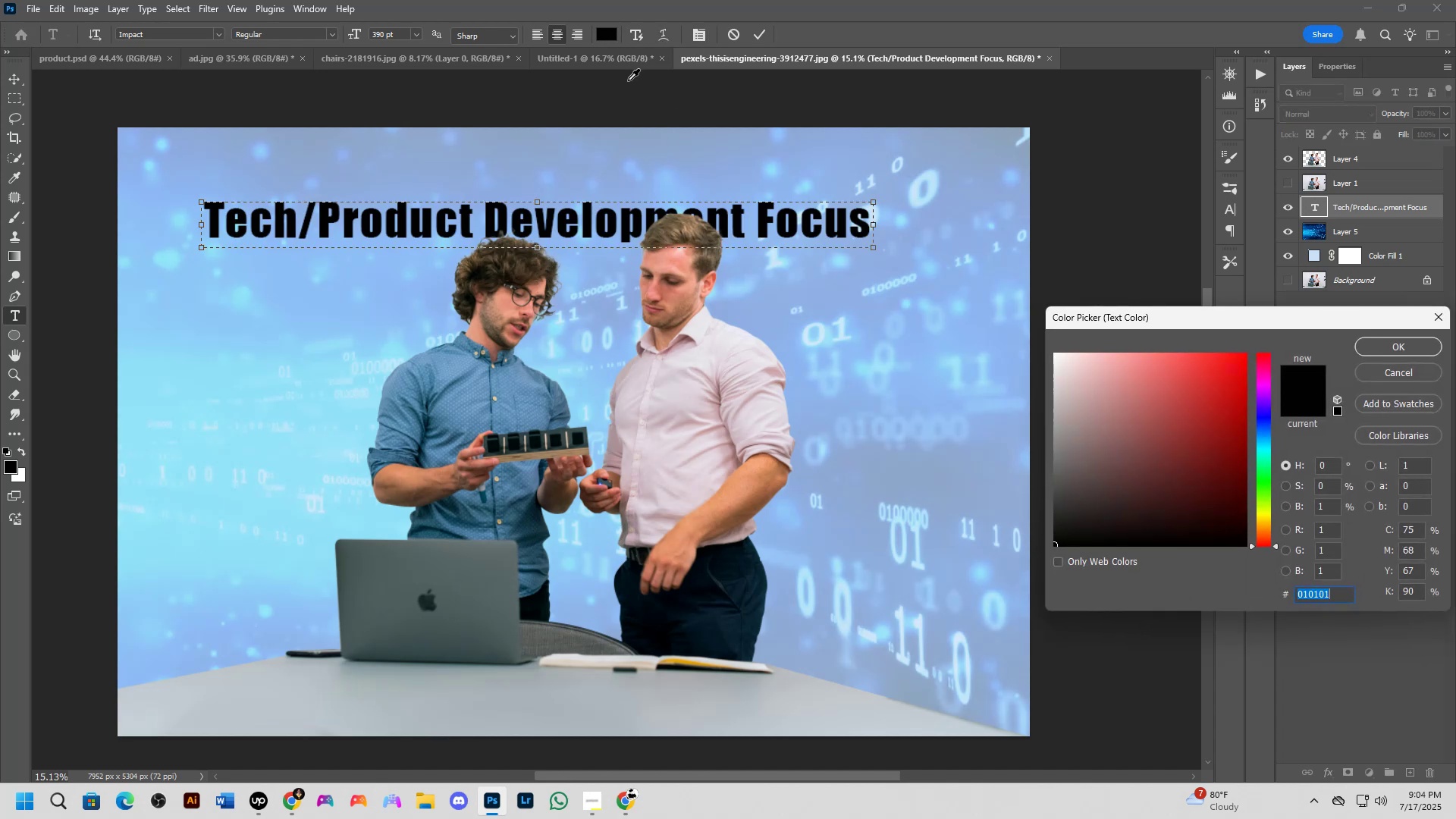 
left_click_drag(start_coordinate=[1076, 370], to_coordinate=[970, 282])
 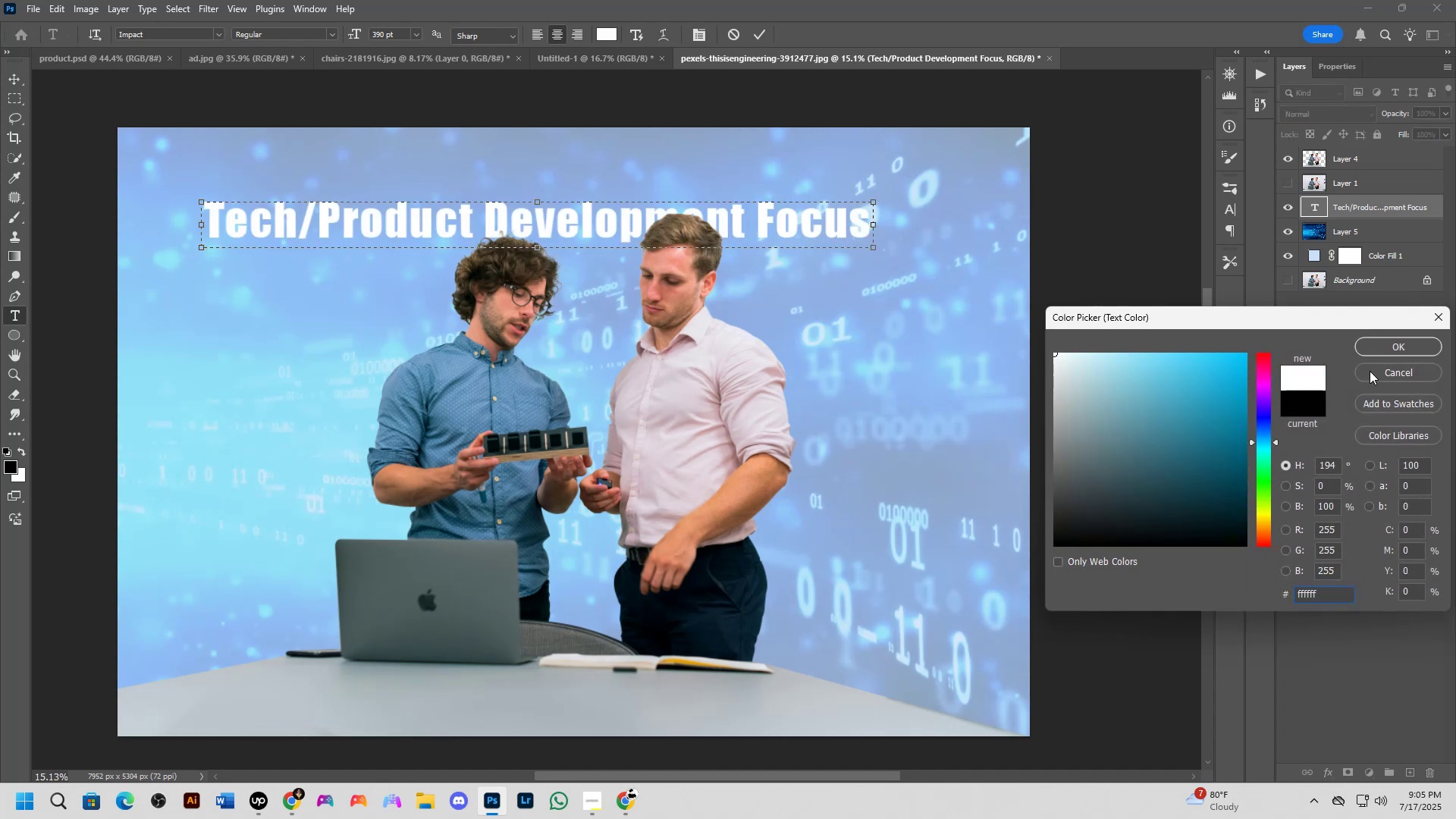 
left_click([1386, 344])
 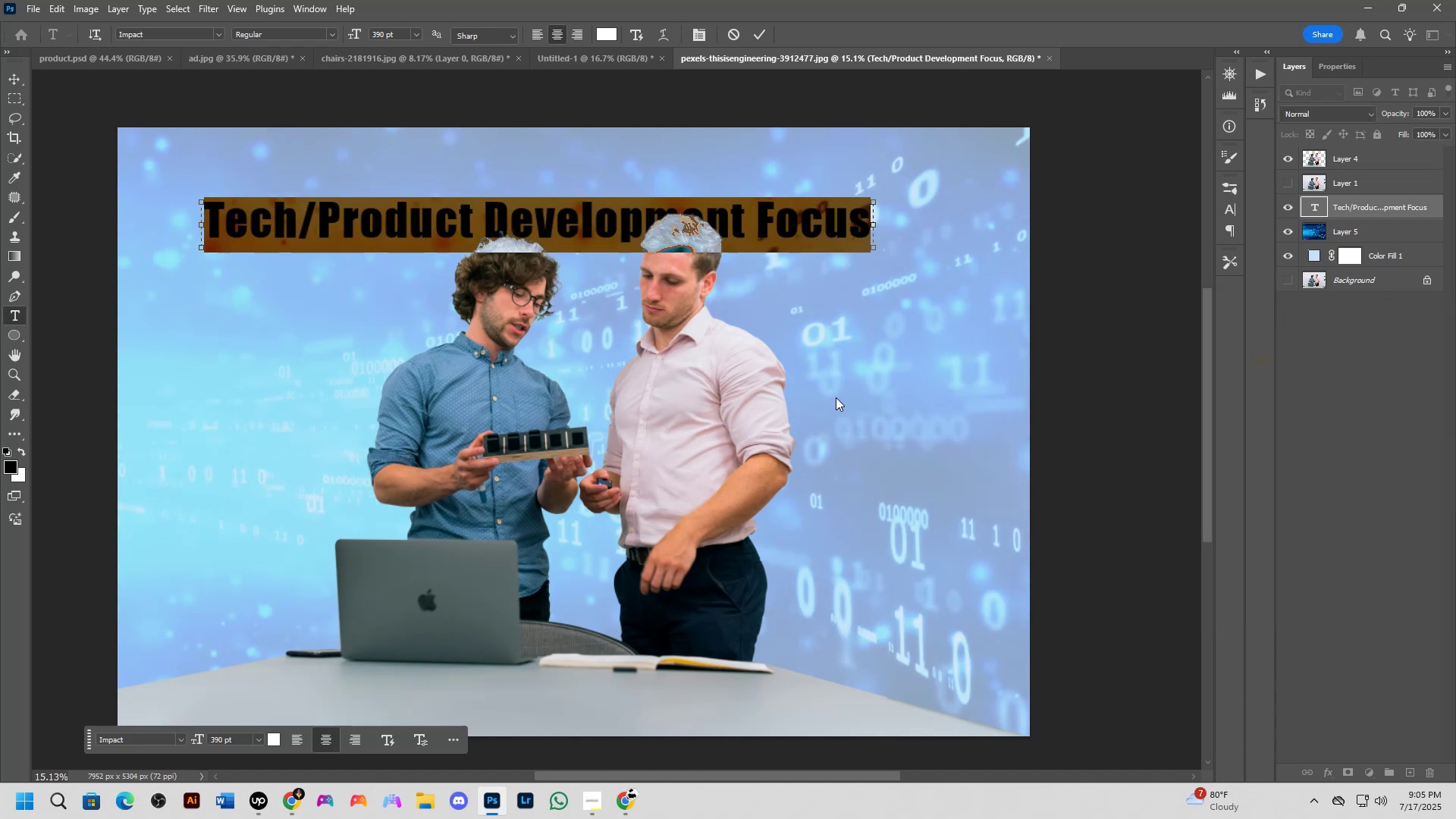 
key(NumpadEnter)
 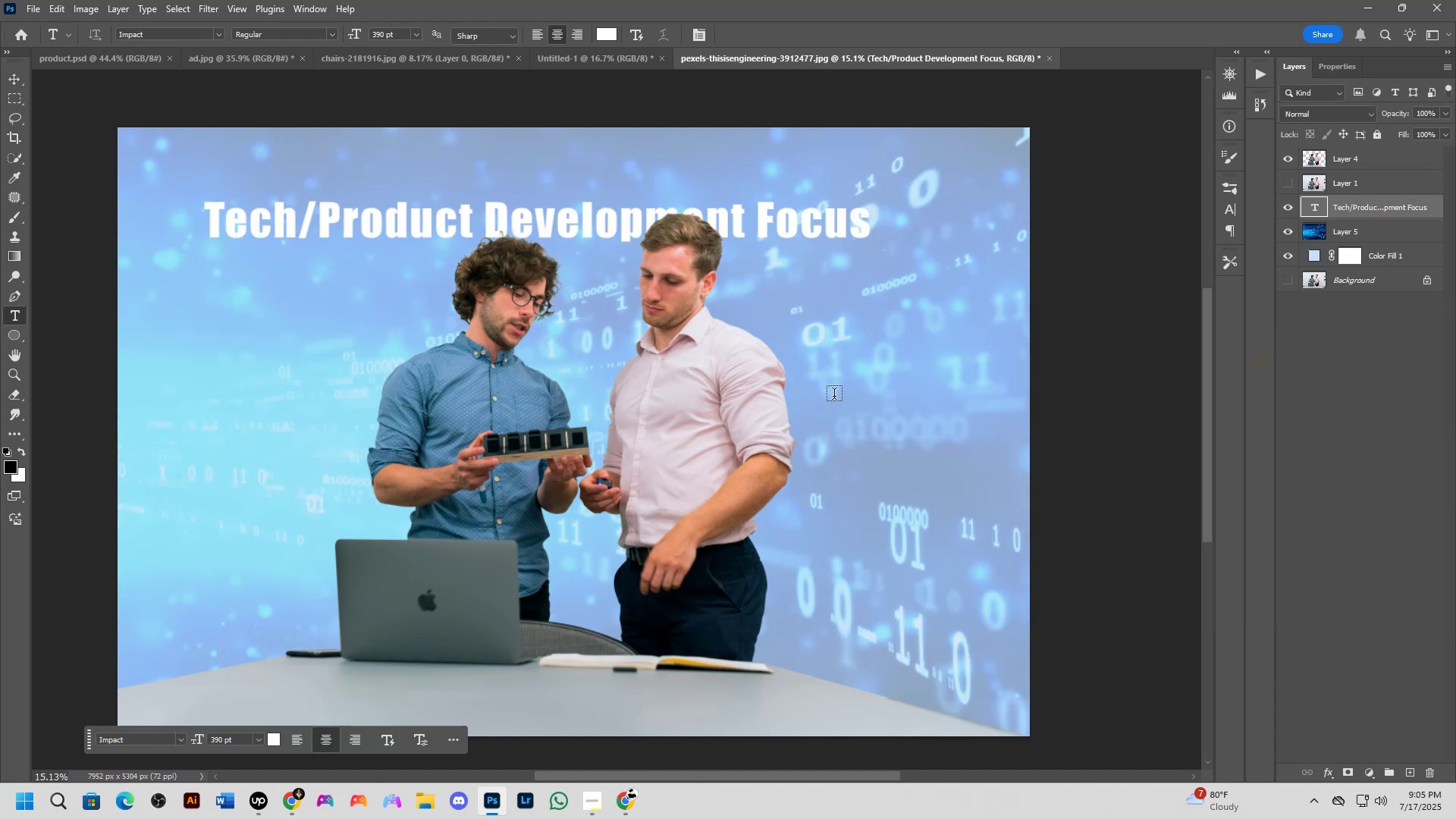 
scroll: coordinate [559, 323], scroll_direction: down, amount: 4.0
 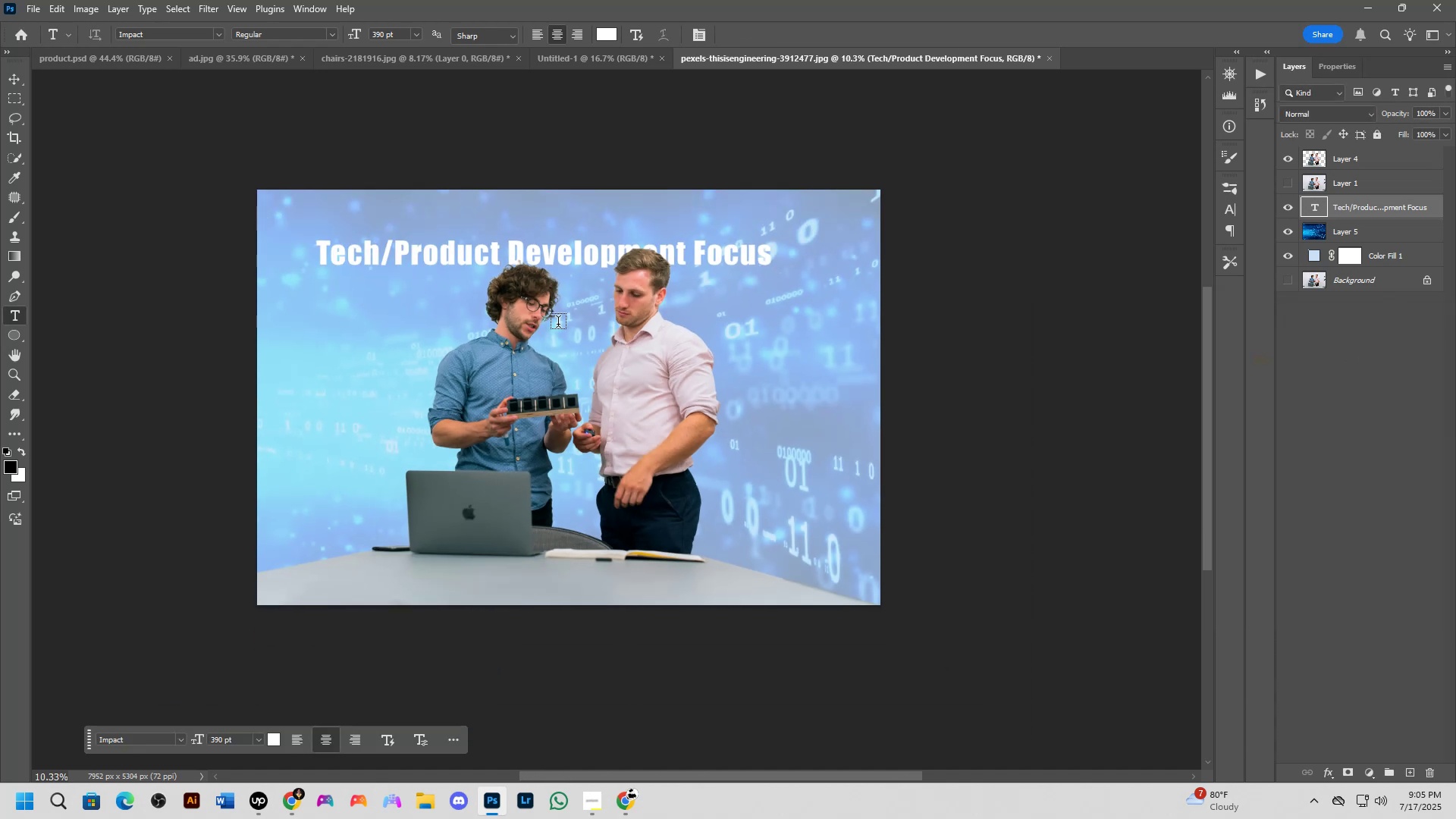 
hold_key(key=ControlLeft, duration=0.71)
 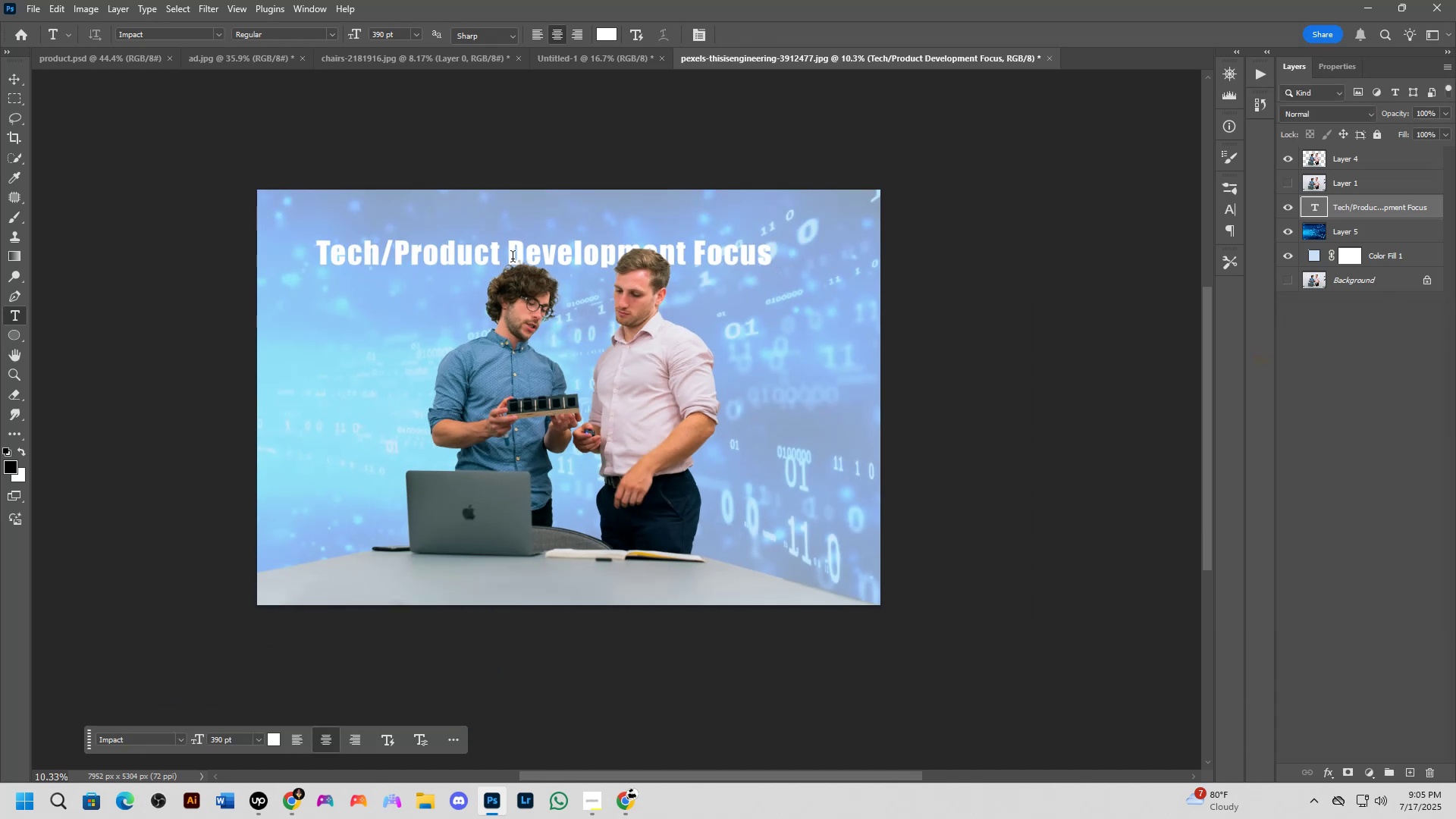 
left_click([513, 259])
 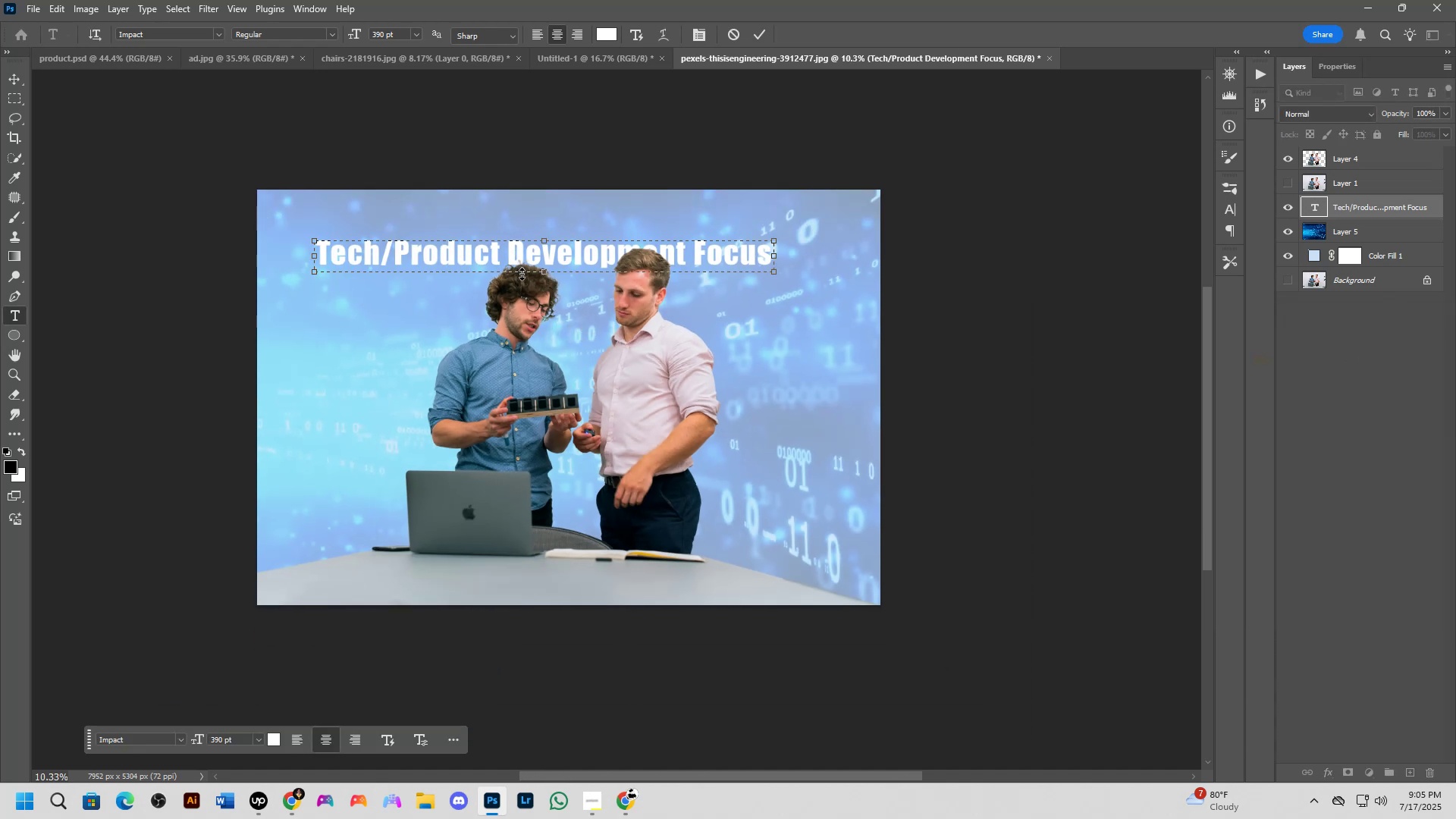 
left_click_drag(start_coordinate=[545, 269], to_coordinate=[539, 402])
 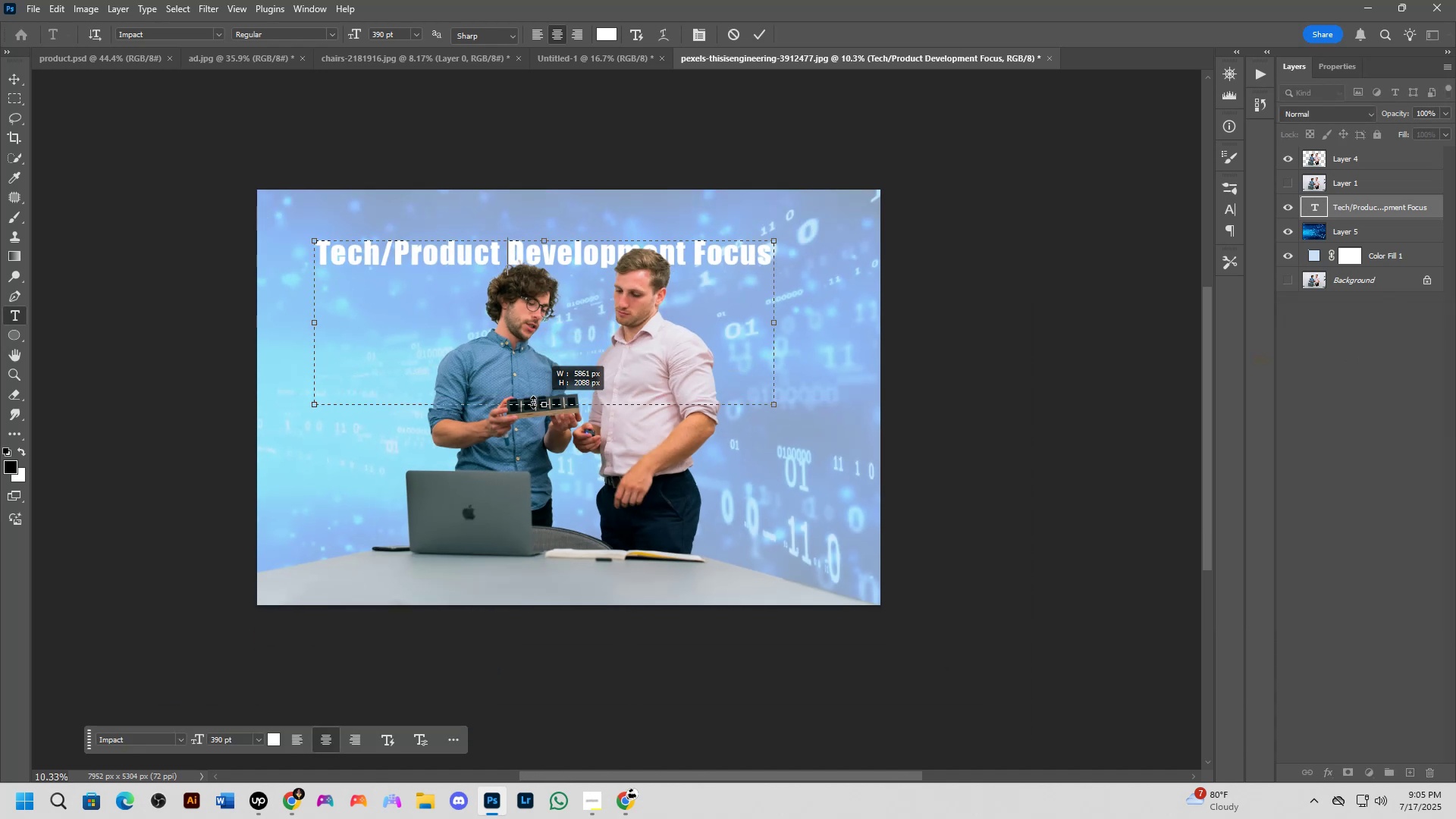 
key(NumpadEnter)
 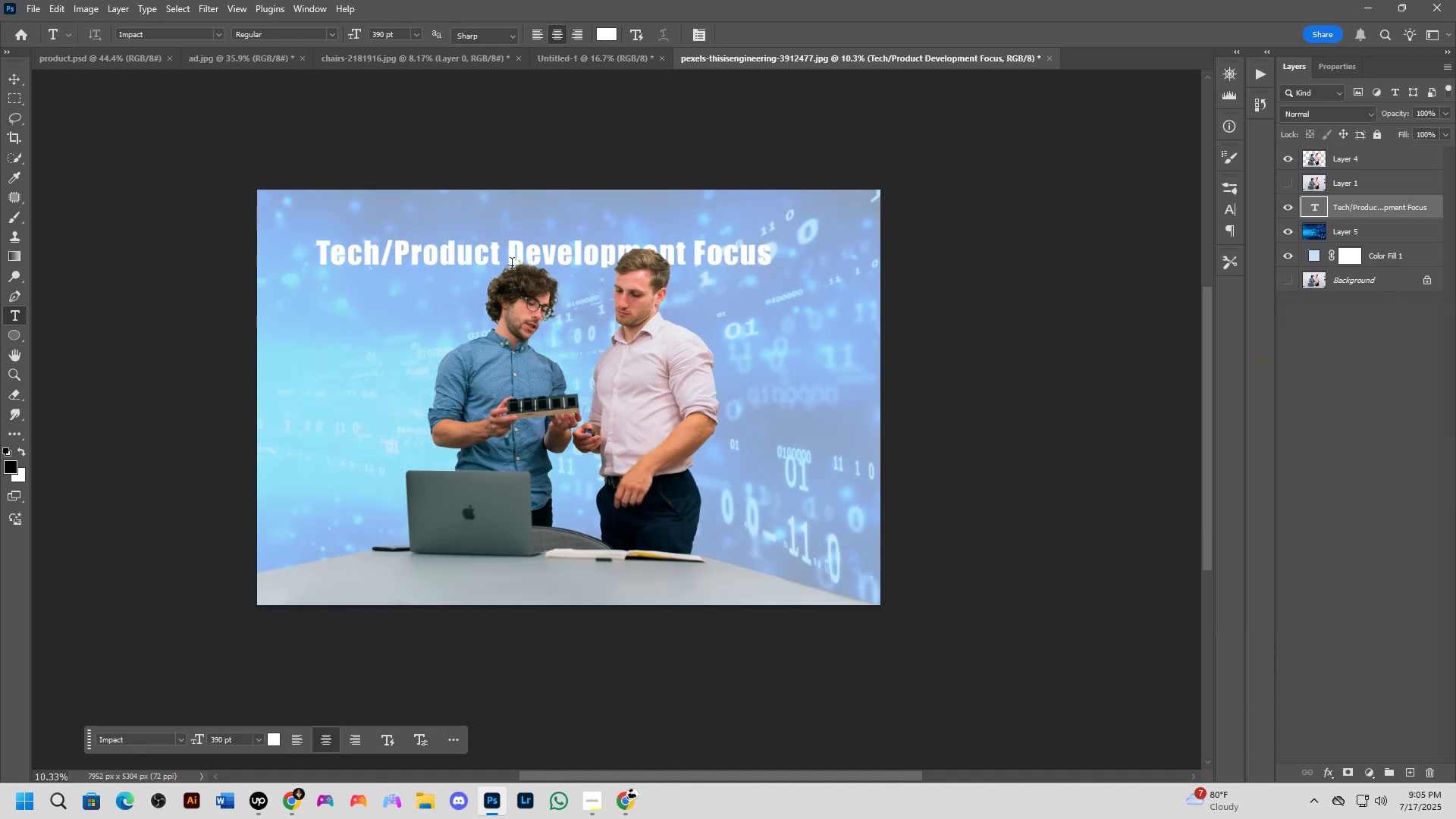 
left_click([508, 253])
 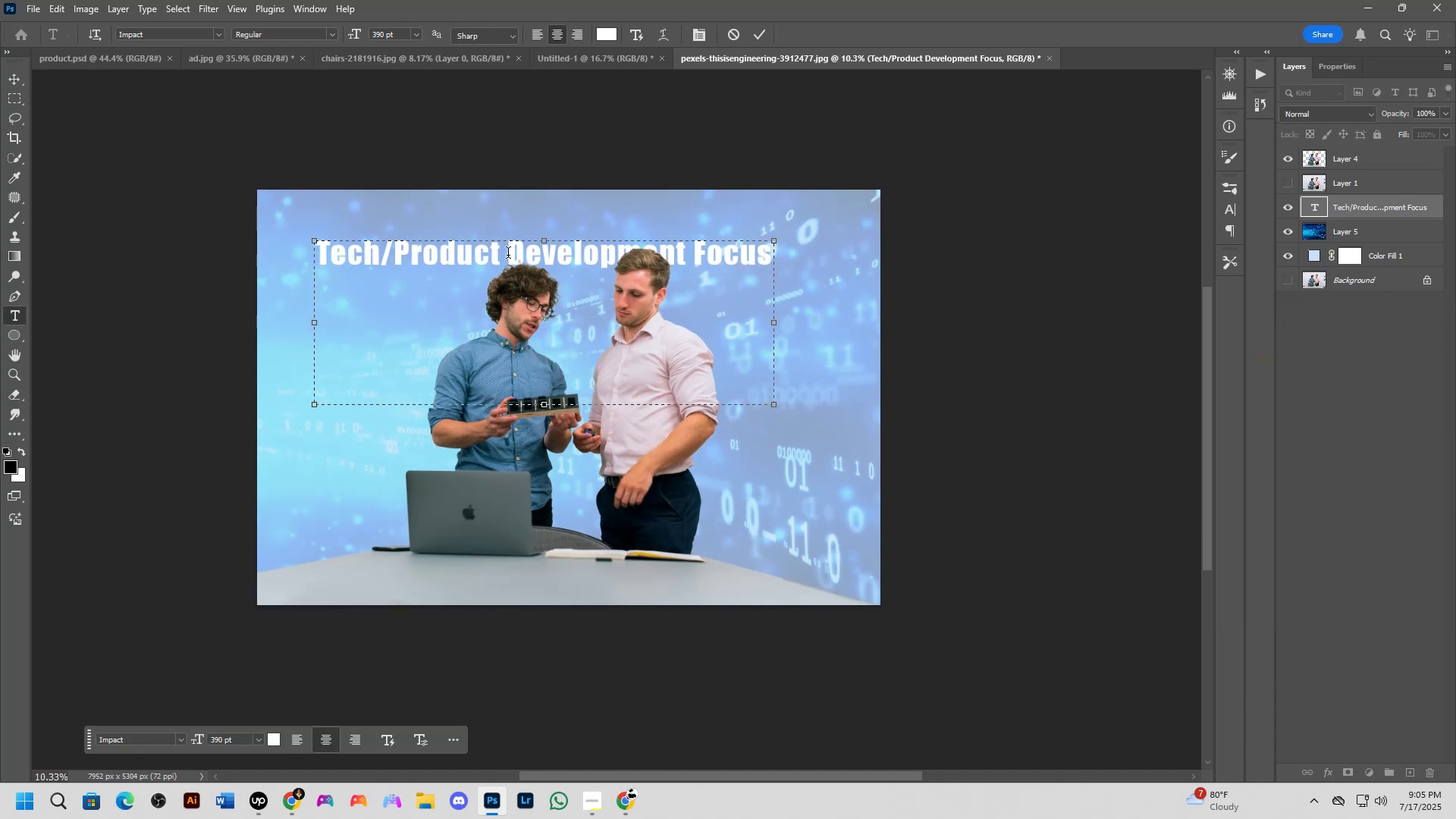 
key(NumpadEnter)
 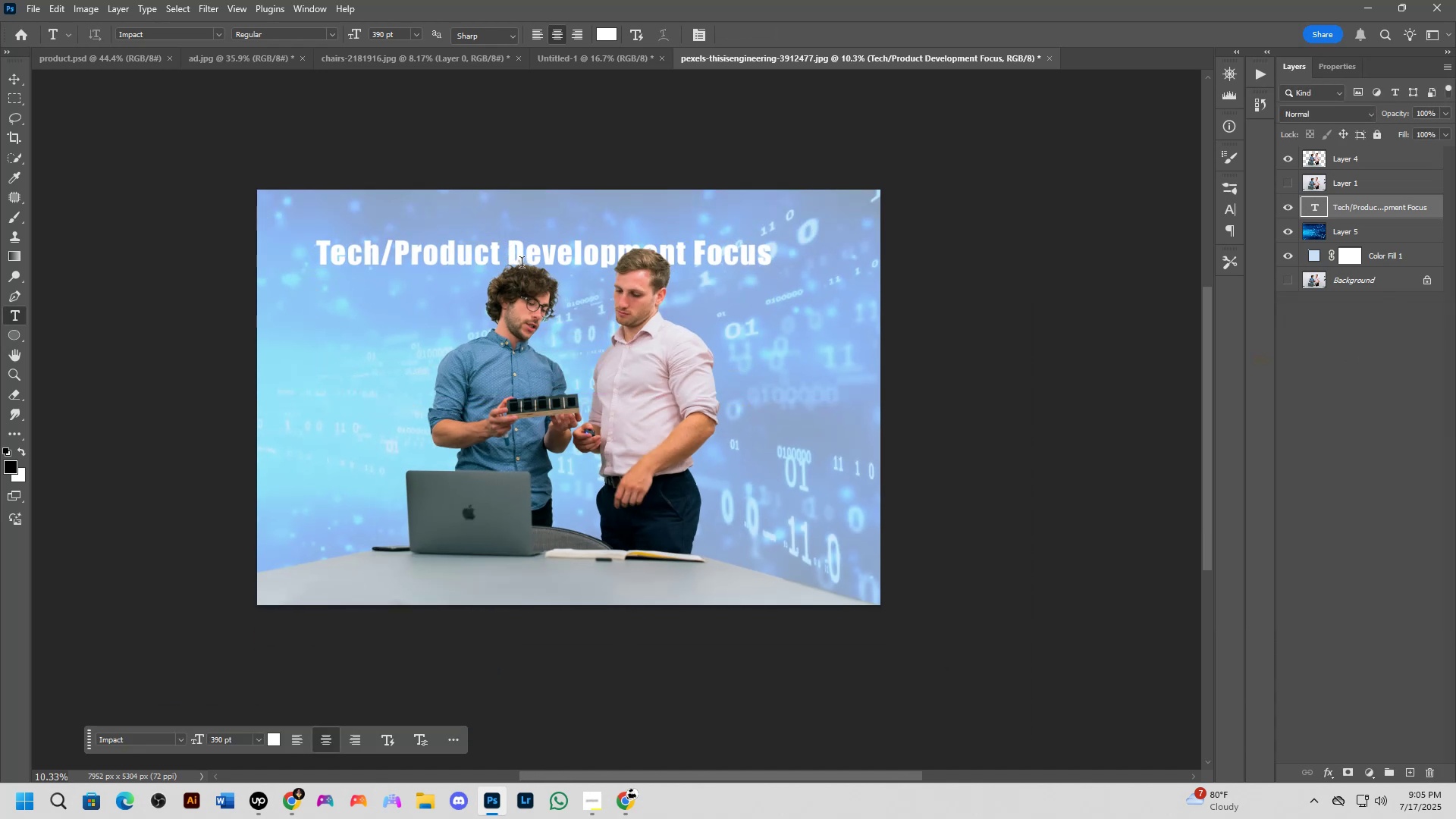 
left_click([507, 250])
 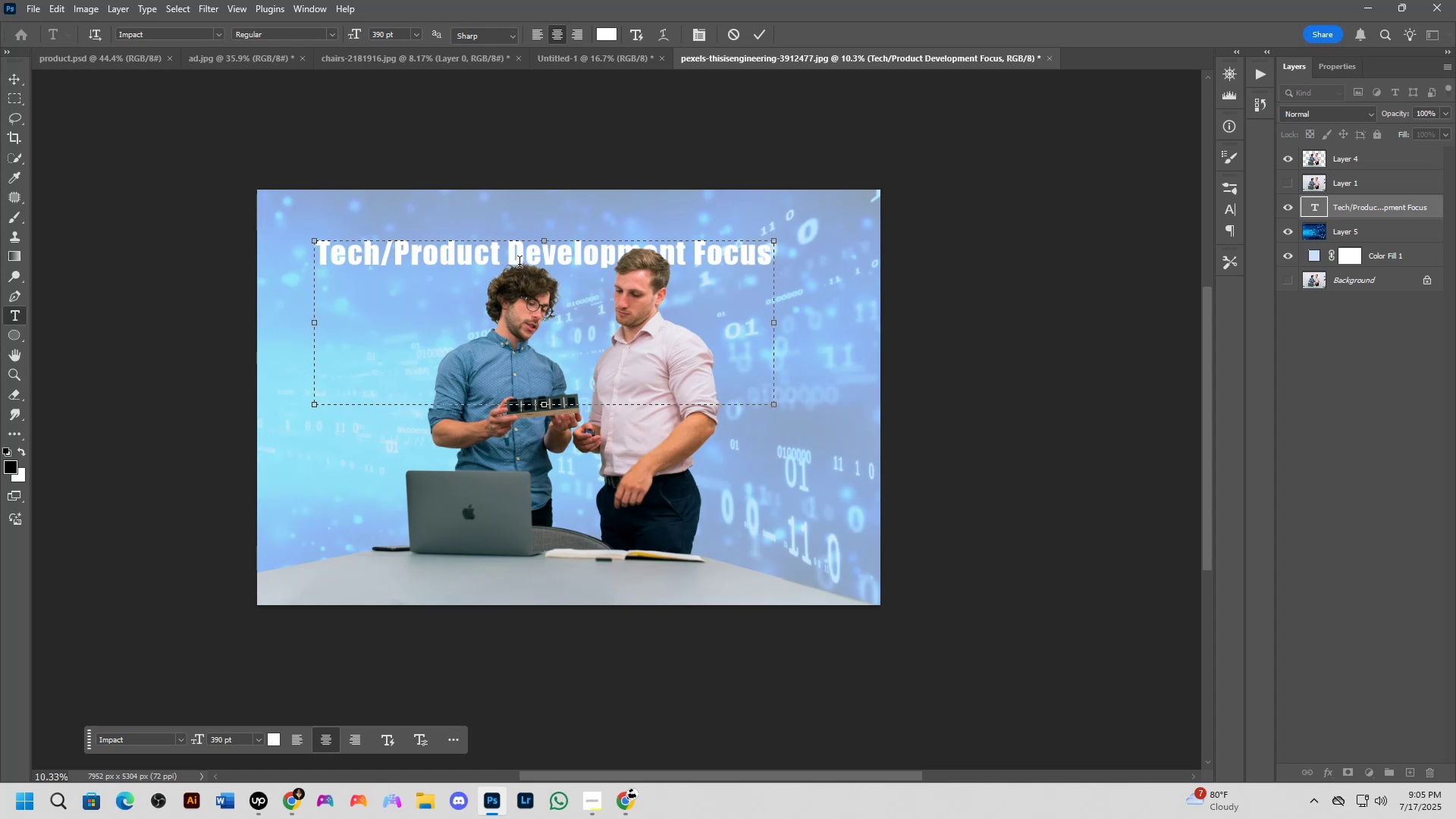 
key(Enter)
 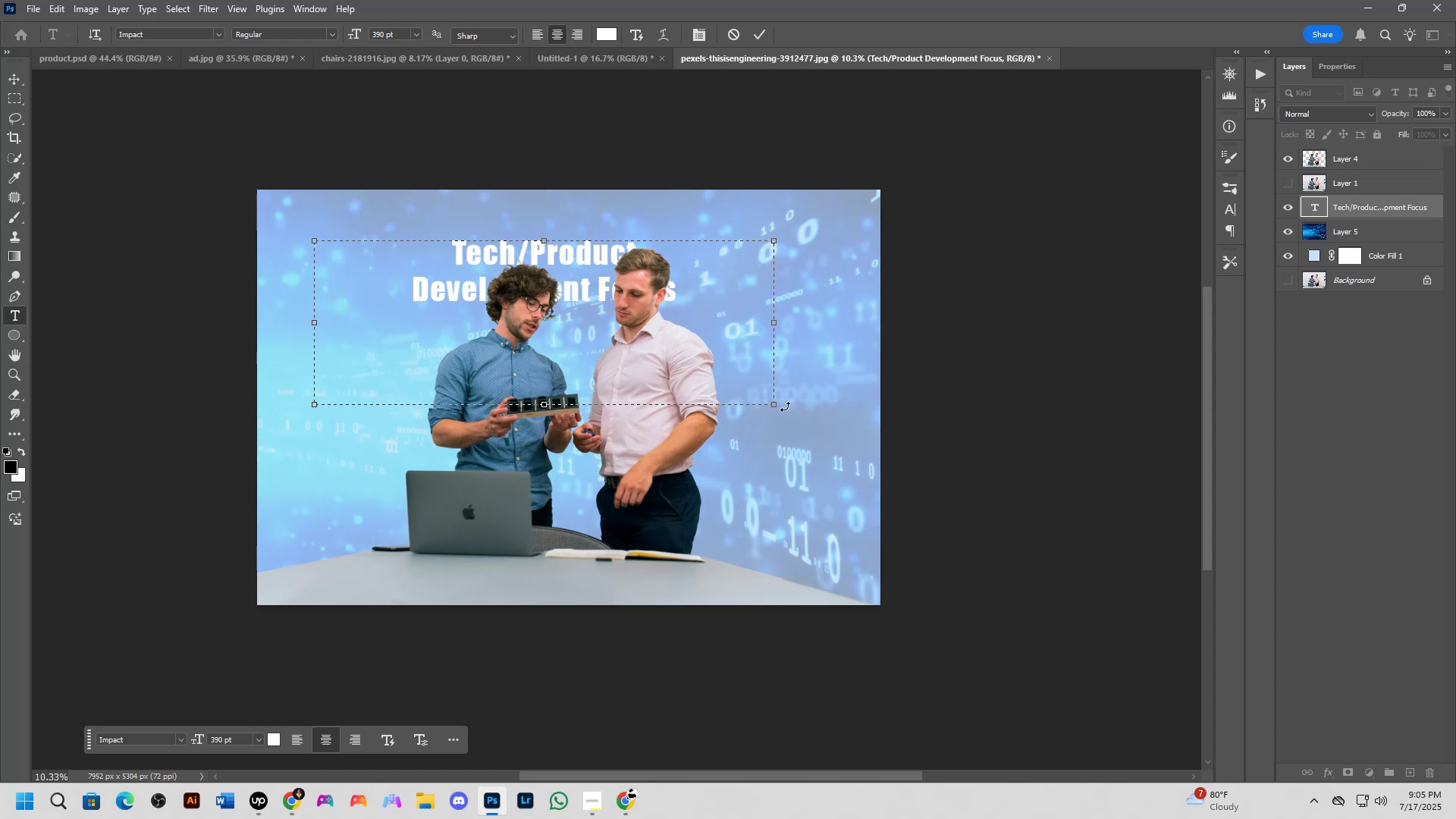 
left_click_drag(start_coordinate=[776, 403], to_coordinate=[591, 314])
 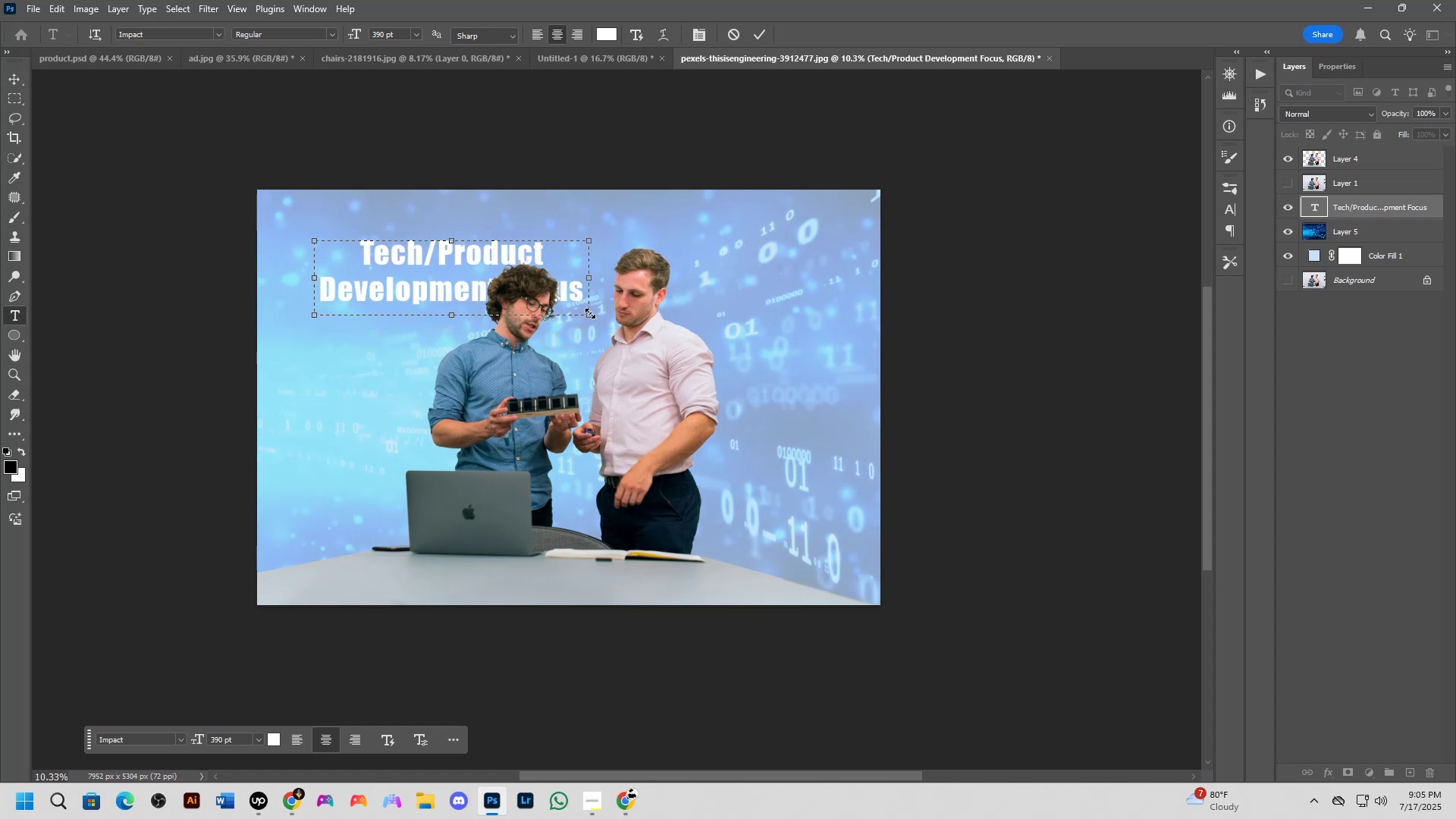 
key(NumpadEnter)
 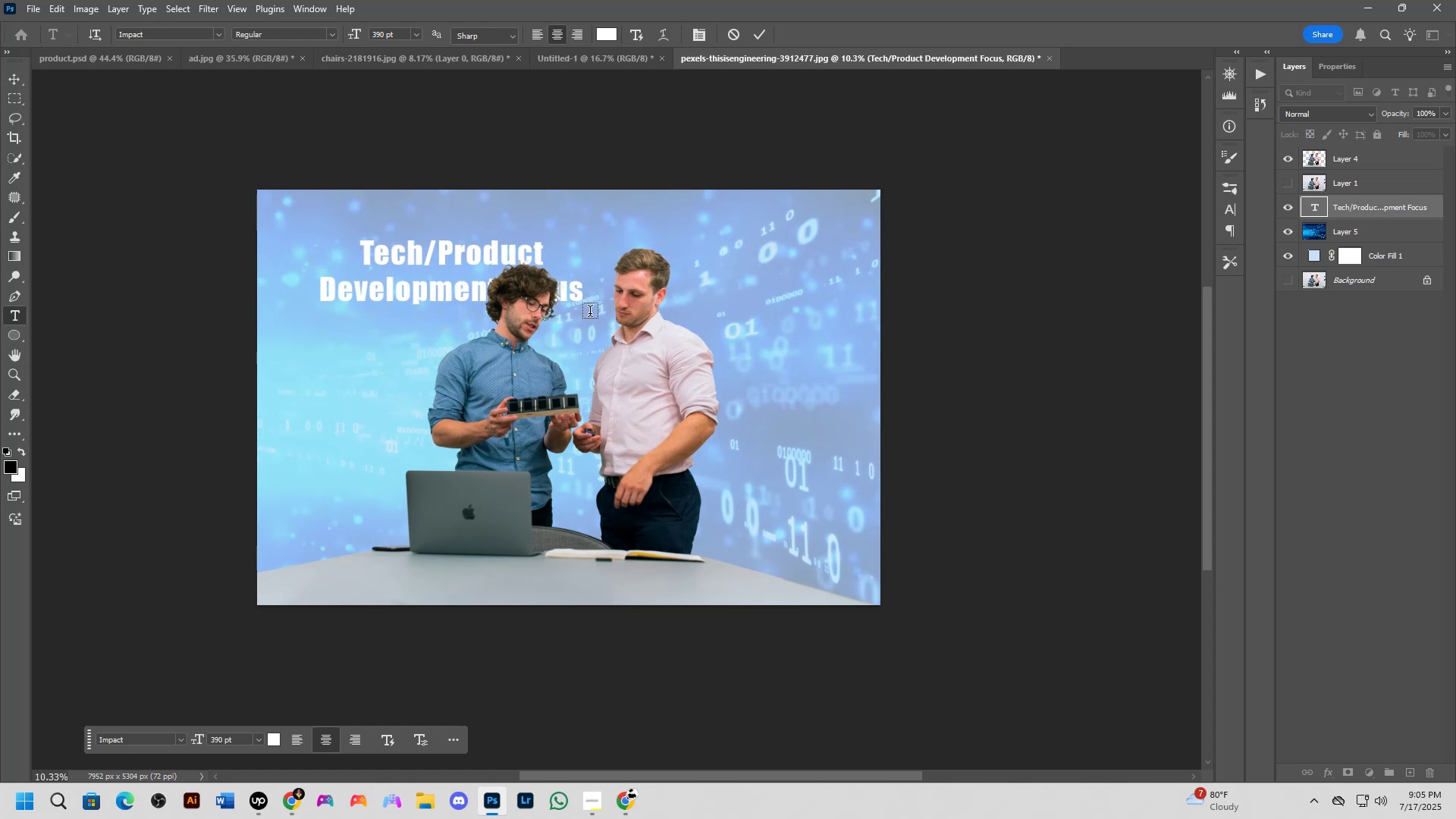 
key(Control+T)
 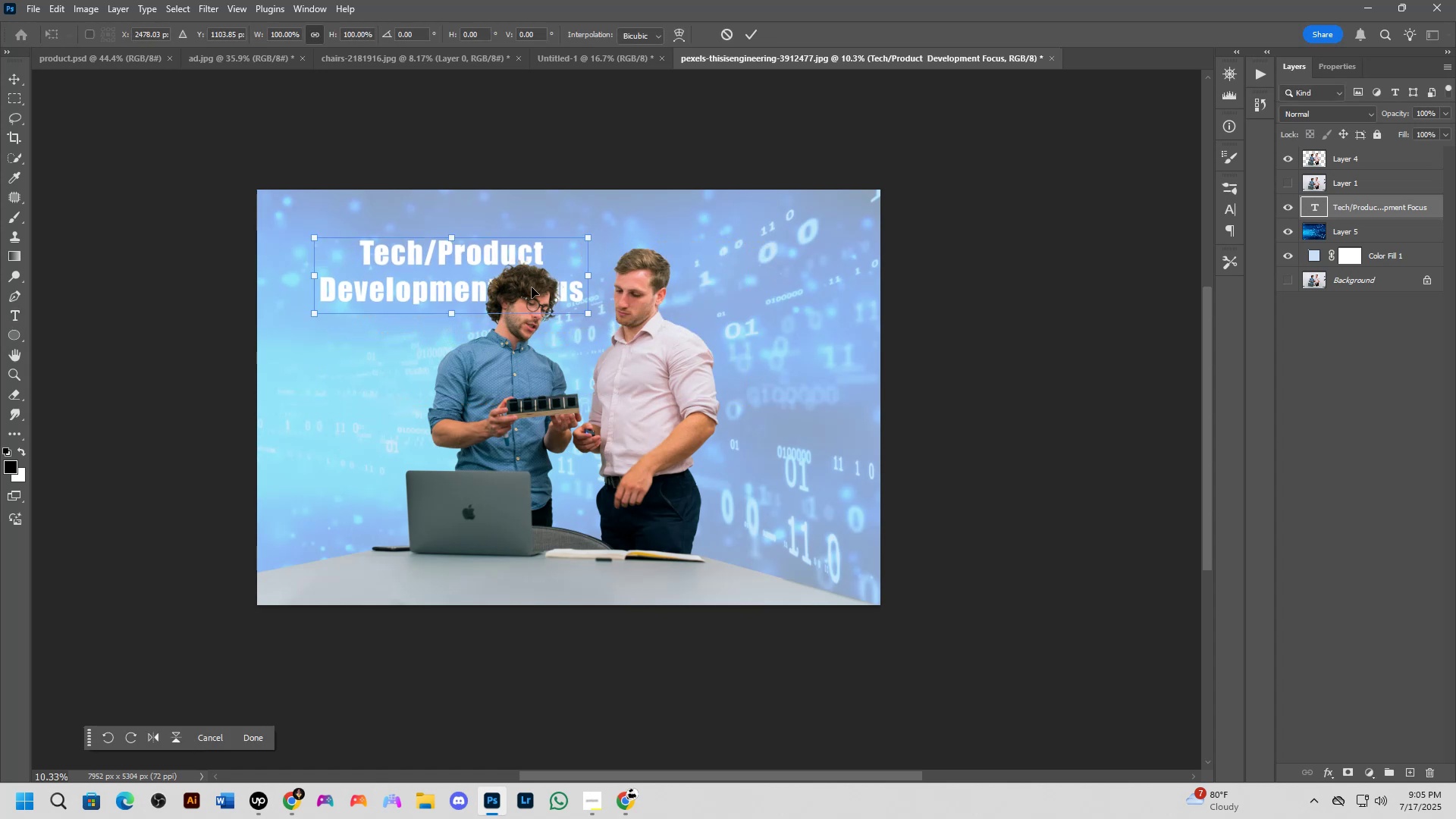 
left_click_drag(start_coordinate=[529, 285], to_coordinate=[467, 259])
 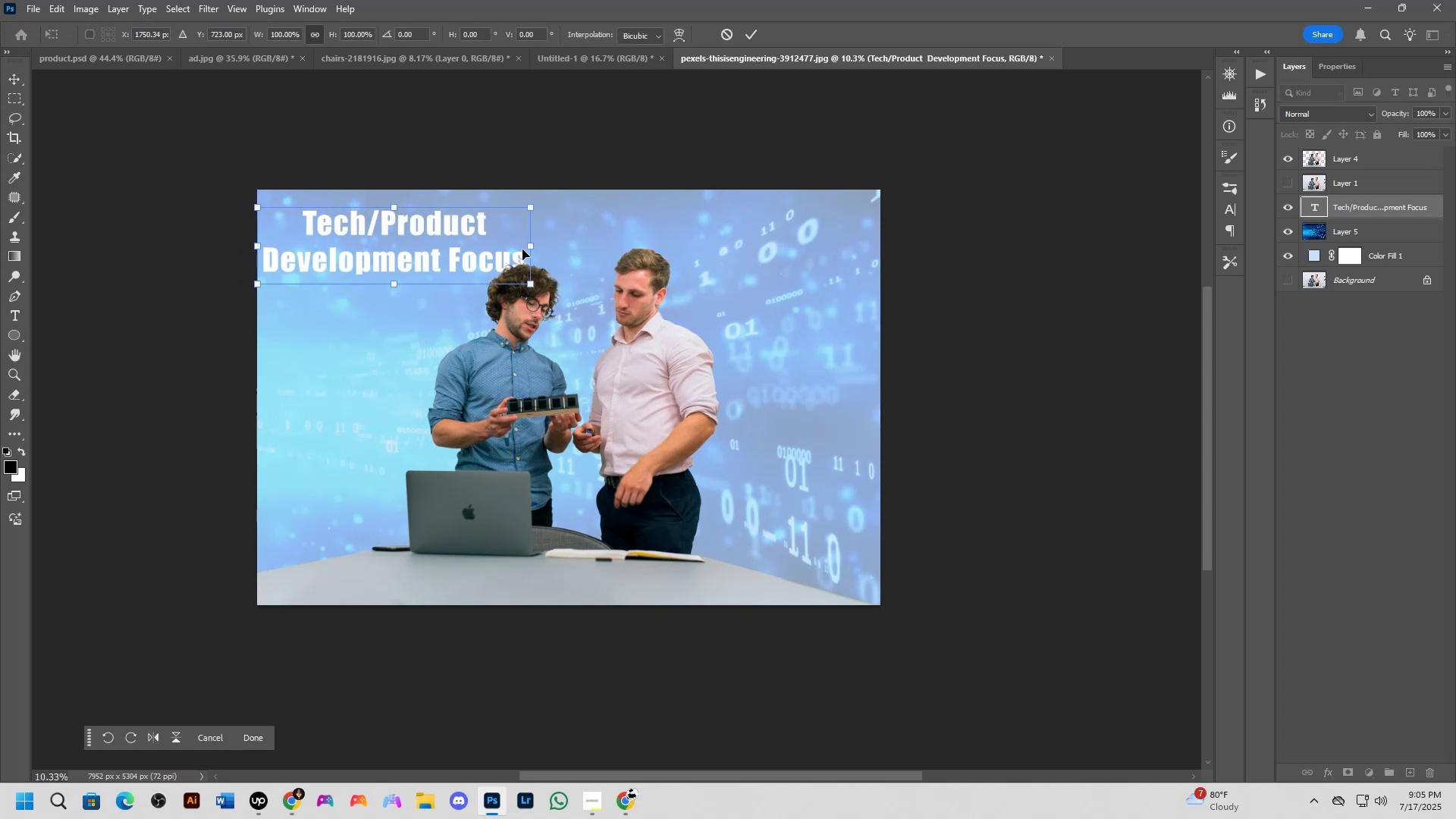 
left_click_drag(start_coordinate=[529, 249], to_coordinate=[646, 254])
 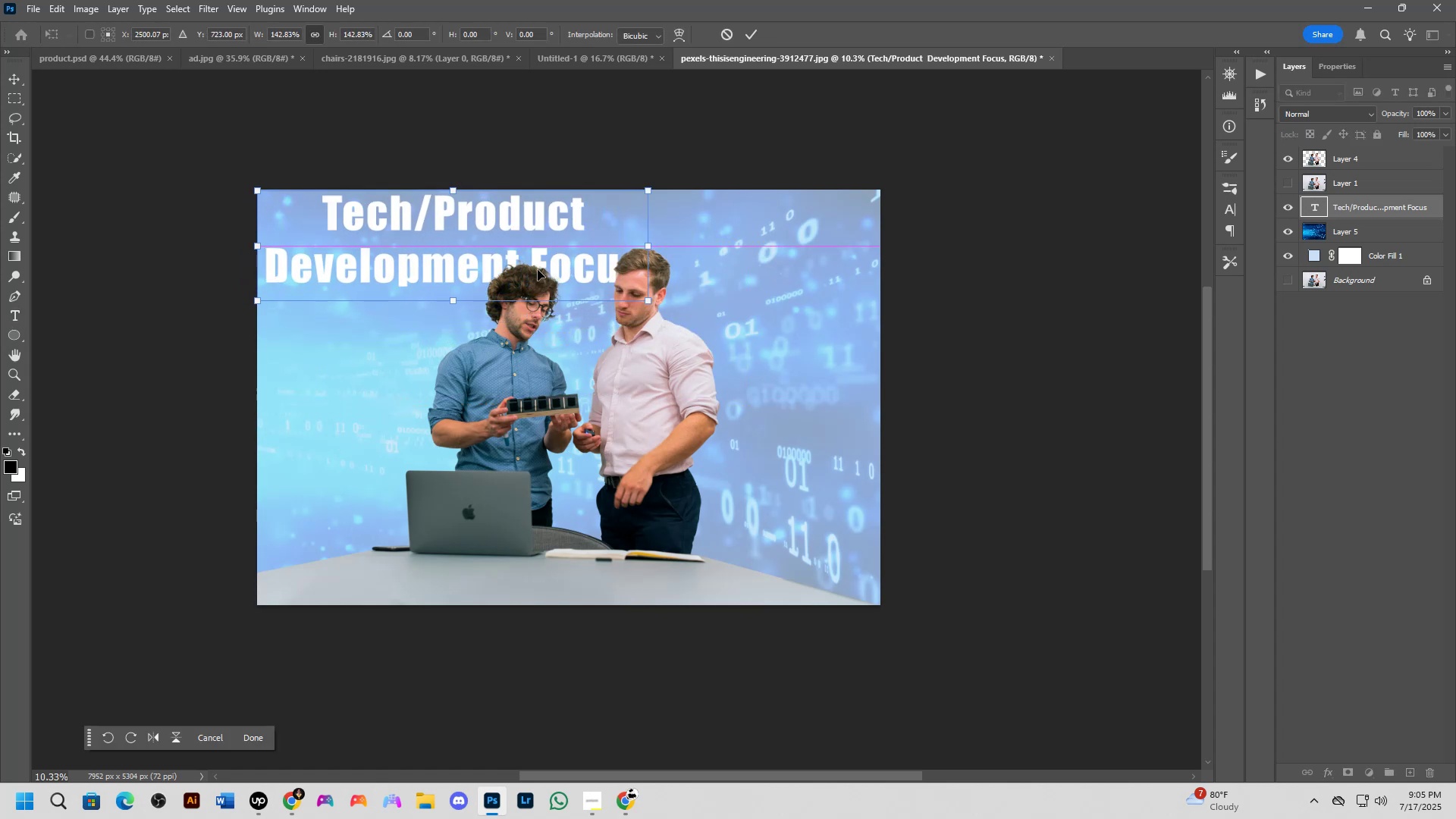 
hold_key(key=ControlLeft, duration=0.32)
left_click_drag(start_coordinate=[449, 271], to_coordinate=[476, 303])
 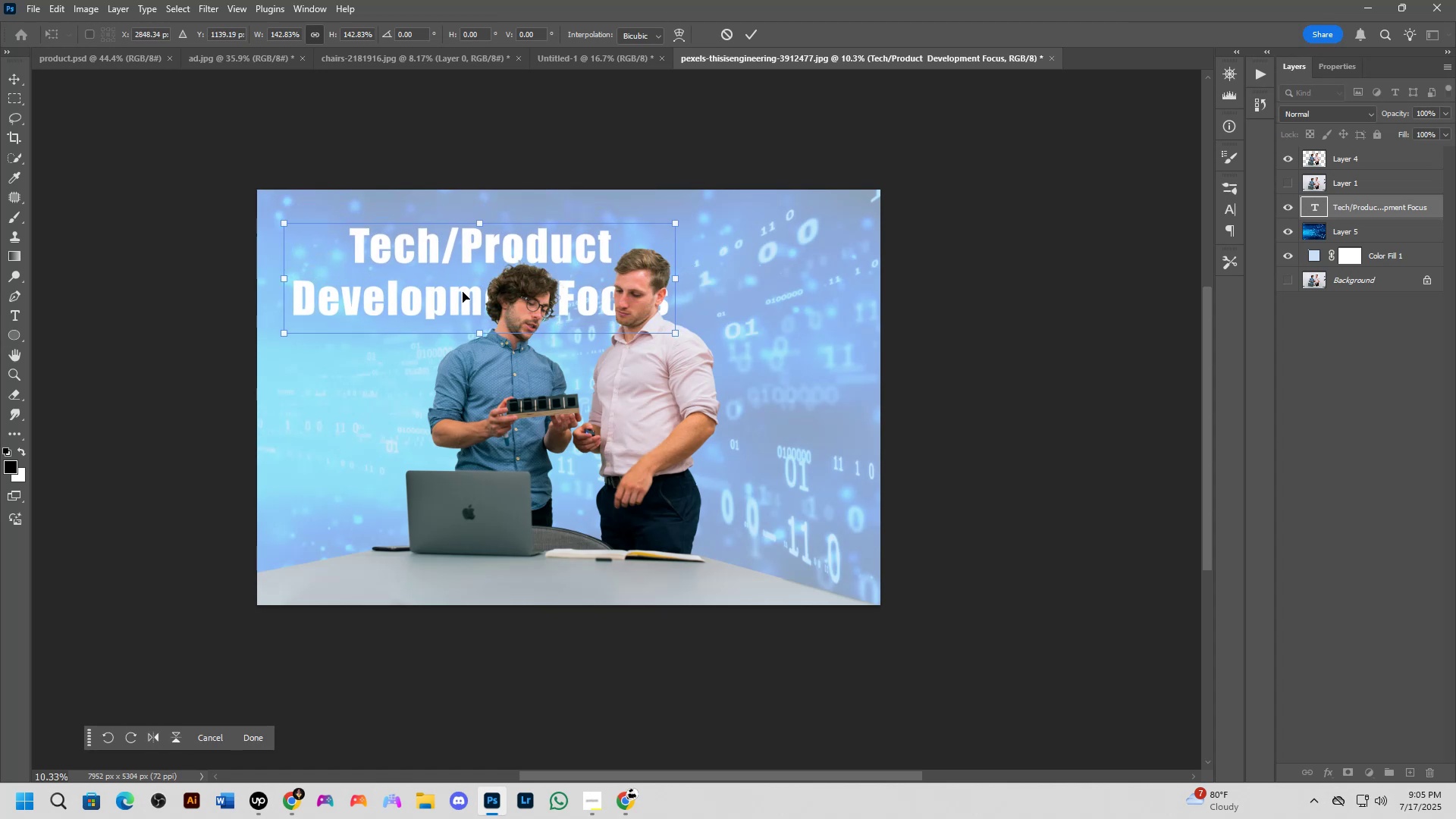 
key(NumpadEnter)
 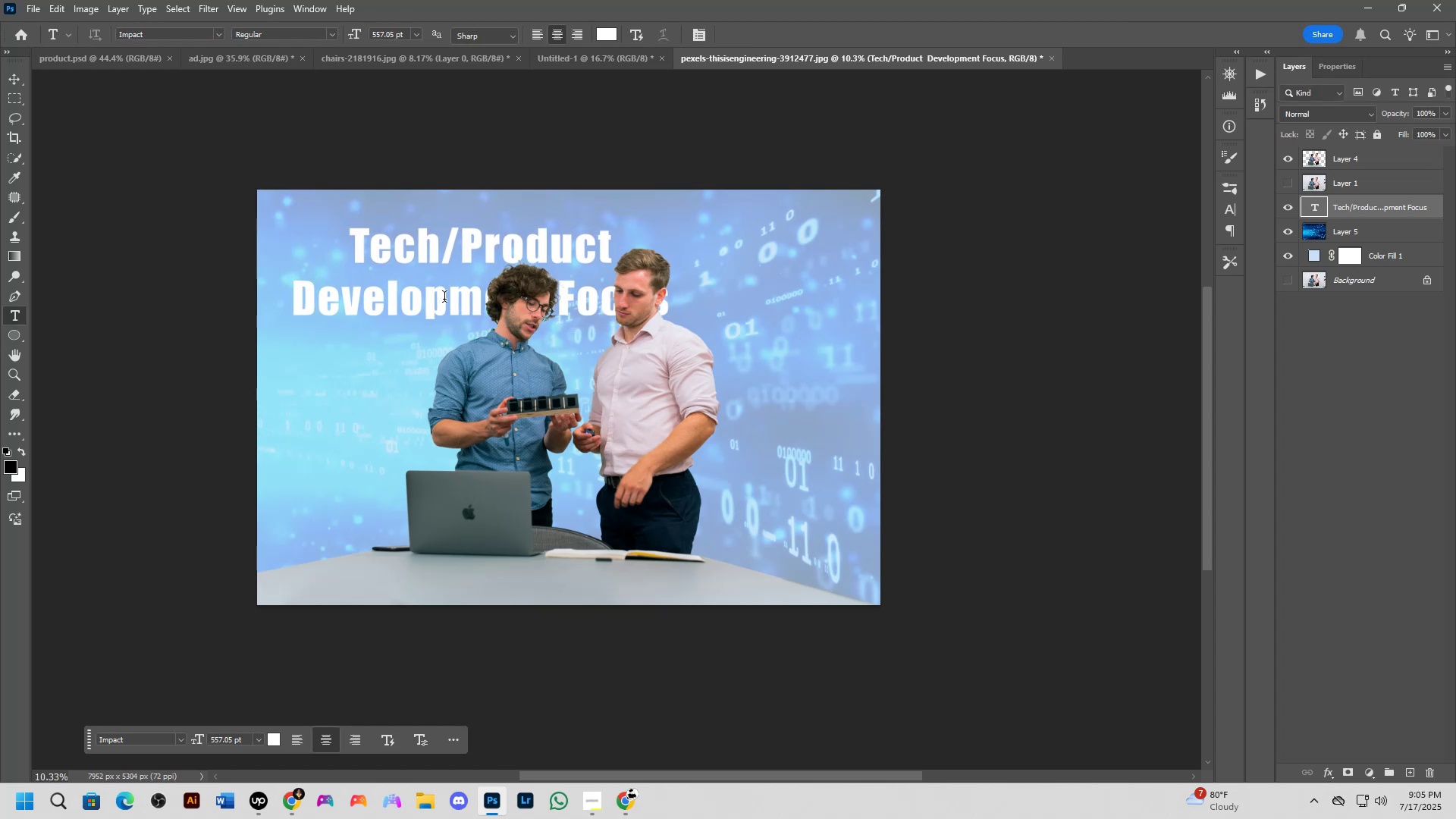 
key(Shift+ShiftLeft)
 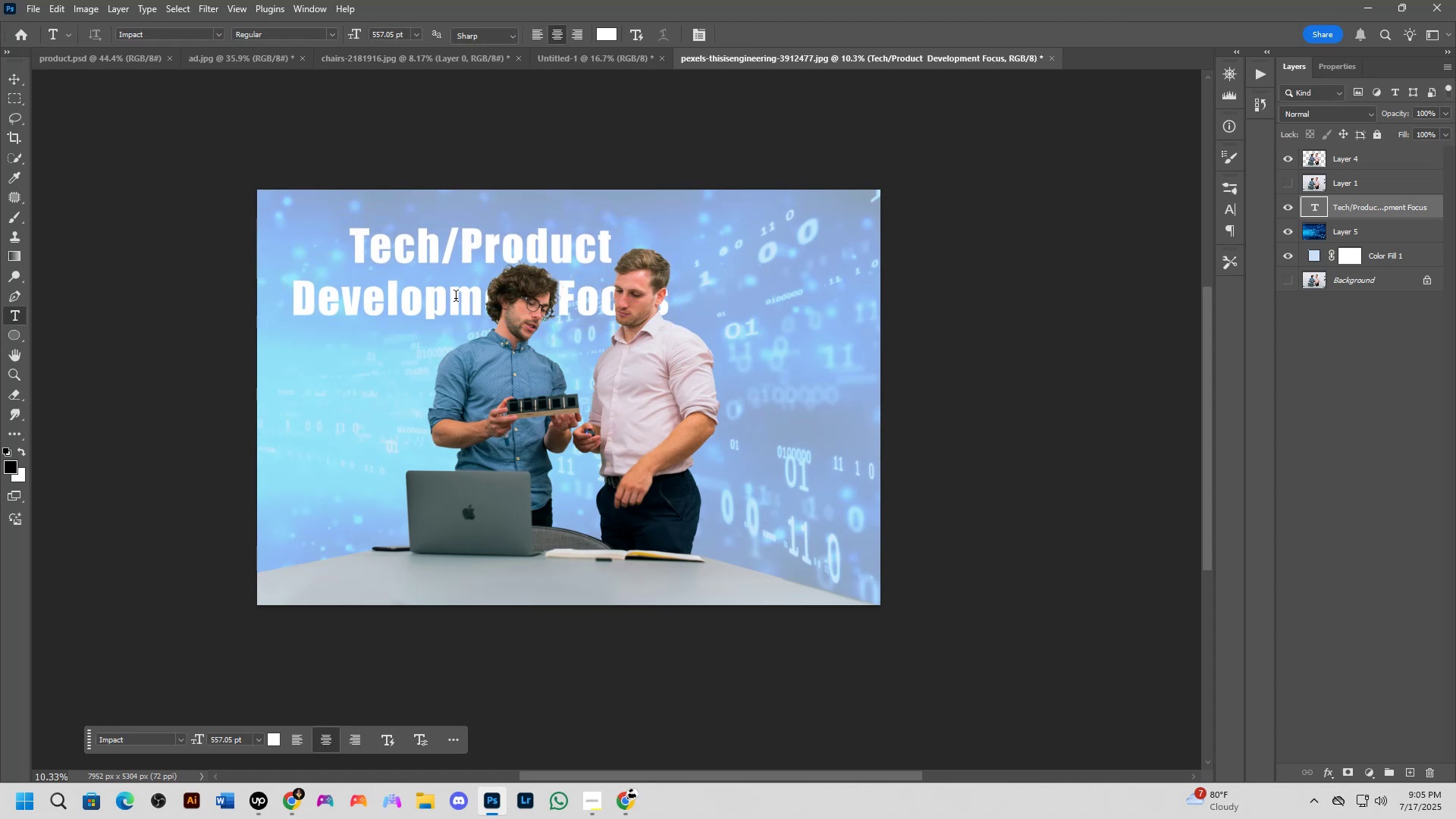 
scroll: coordinate [465, 303], scroll_direction: up, amount: 5.0
 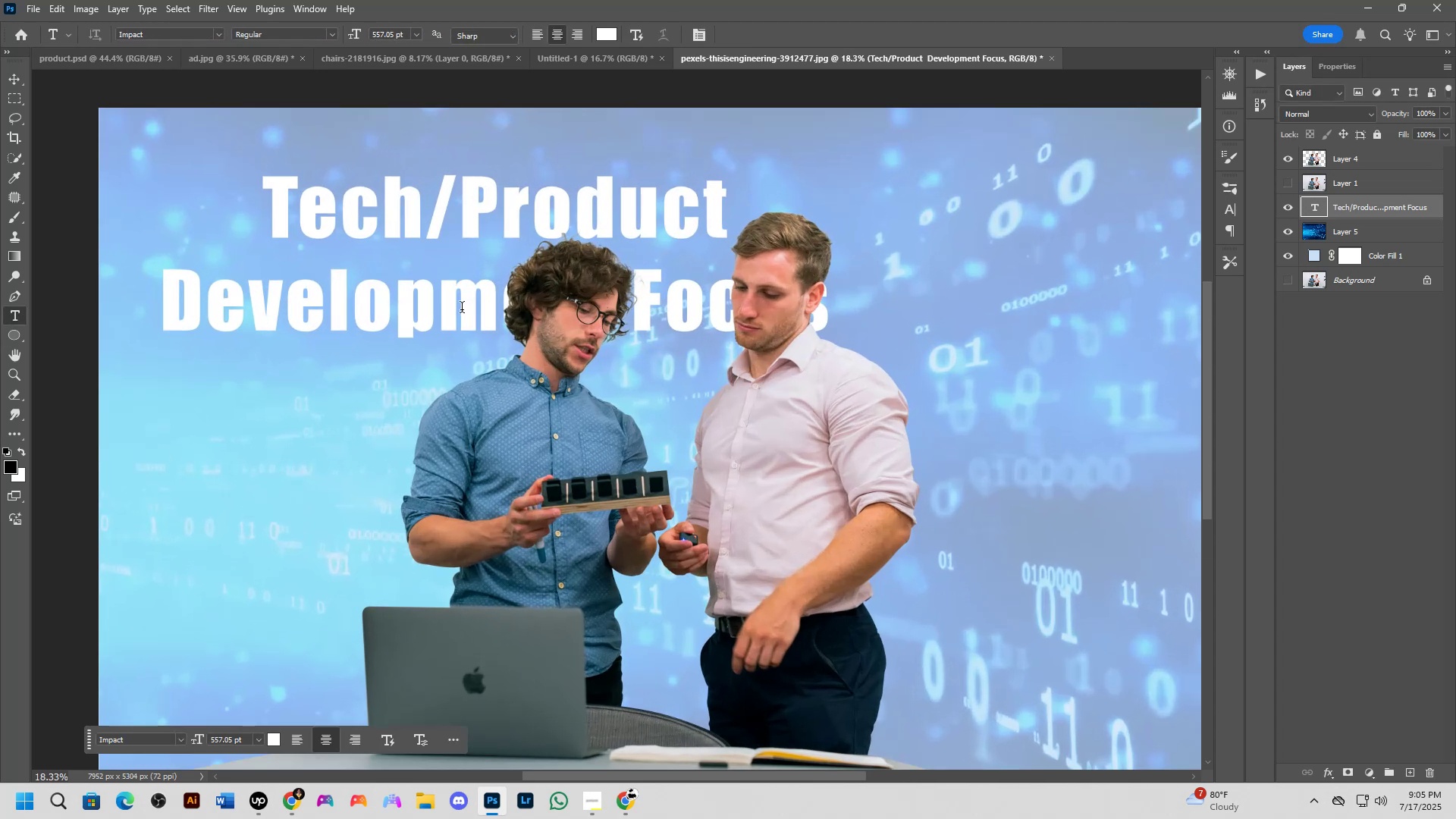 
key(Shift+ShiftLeft)
 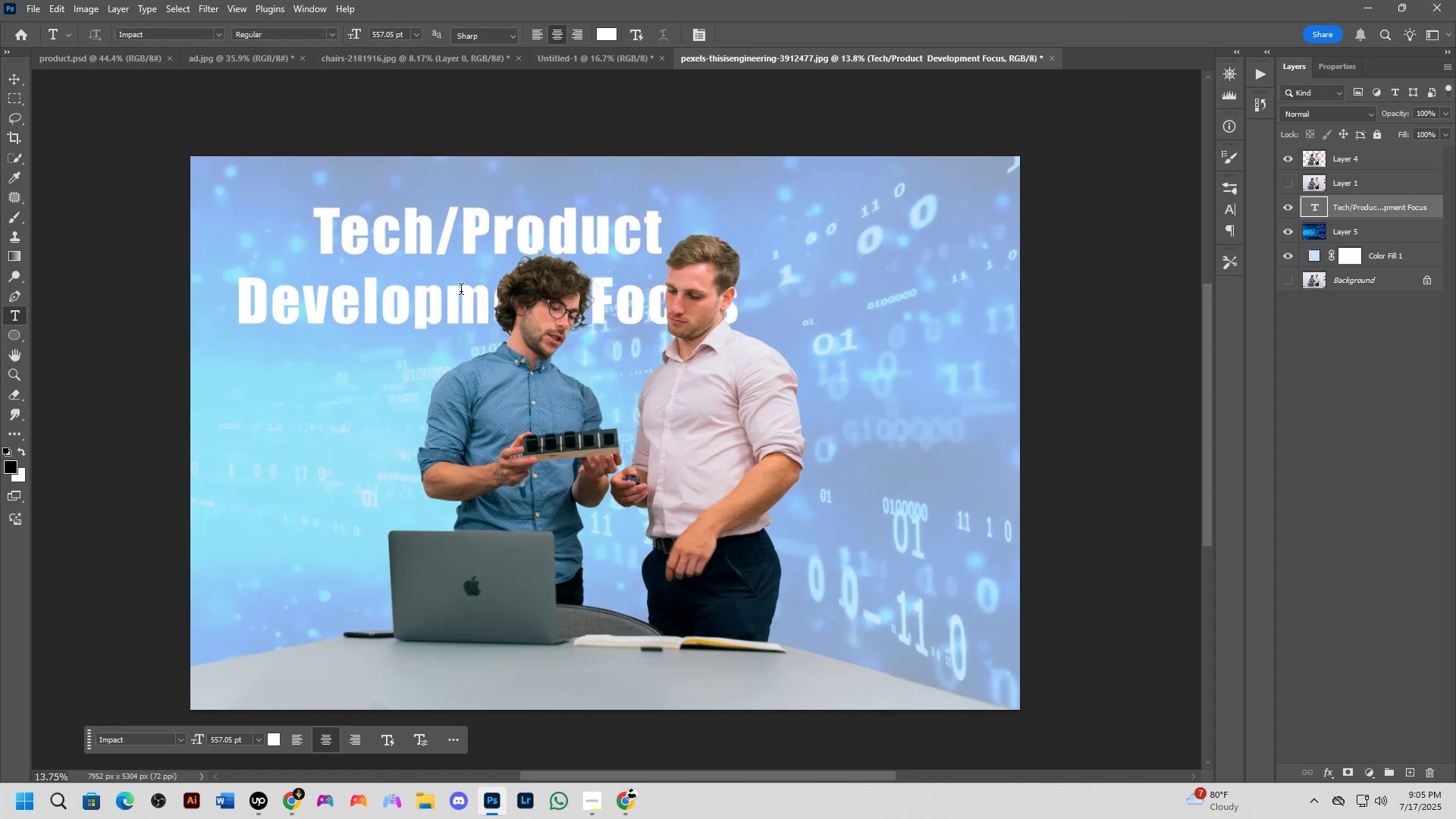 
key(Shift+ShiftLeft)
 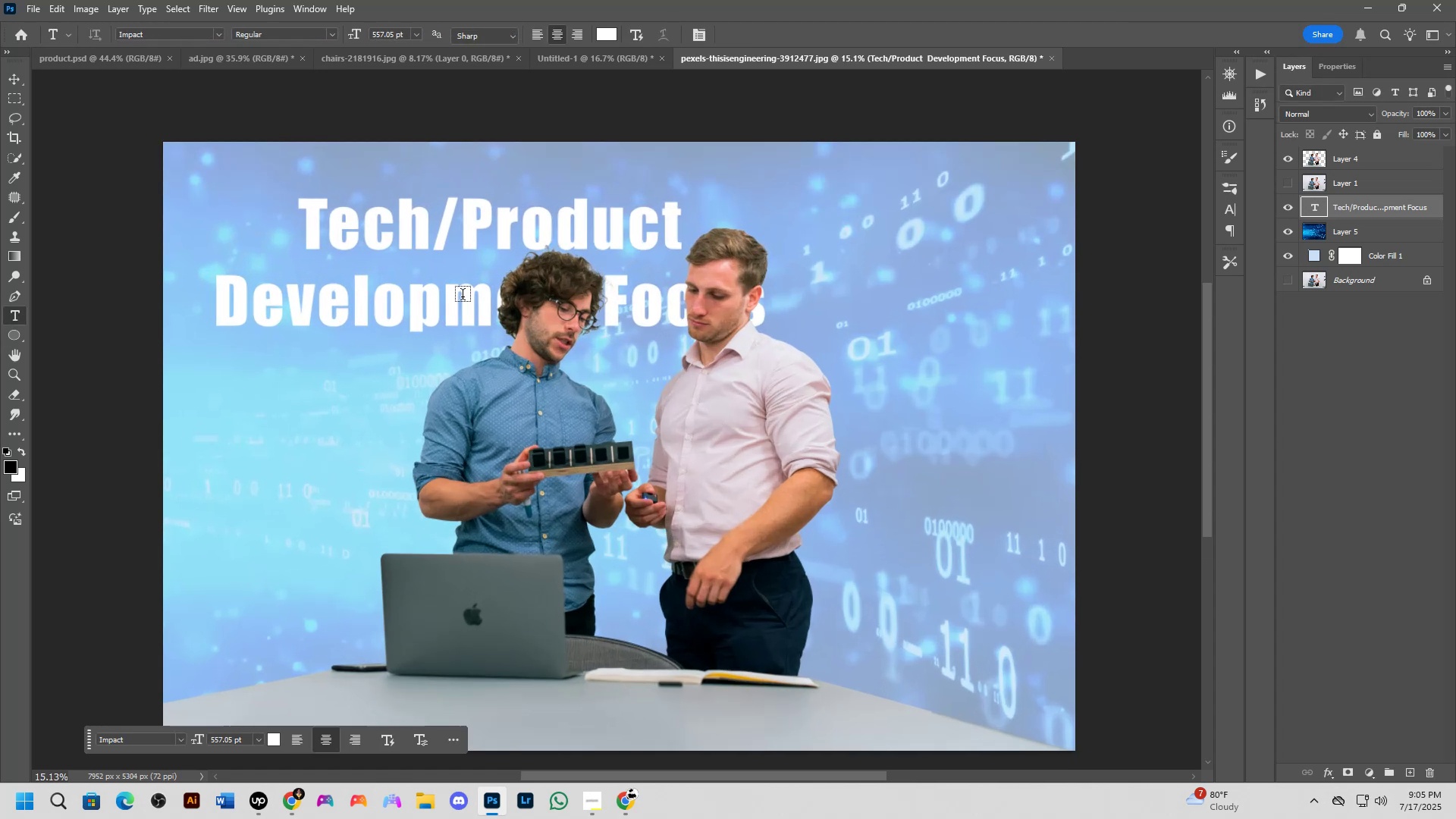 
key(Shift+ShiftLeft)
 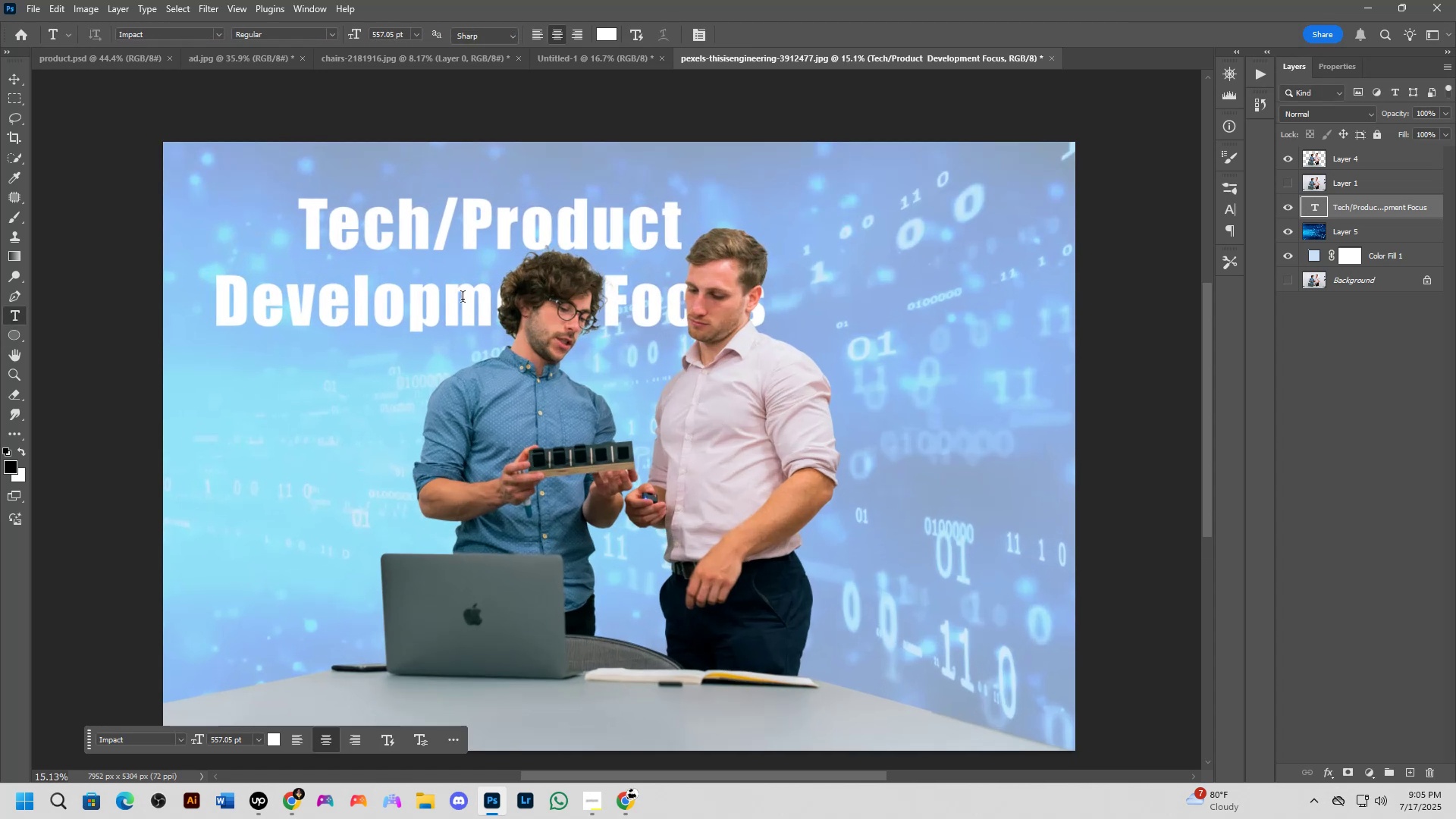 
key(Shift+ShiftLeft)
 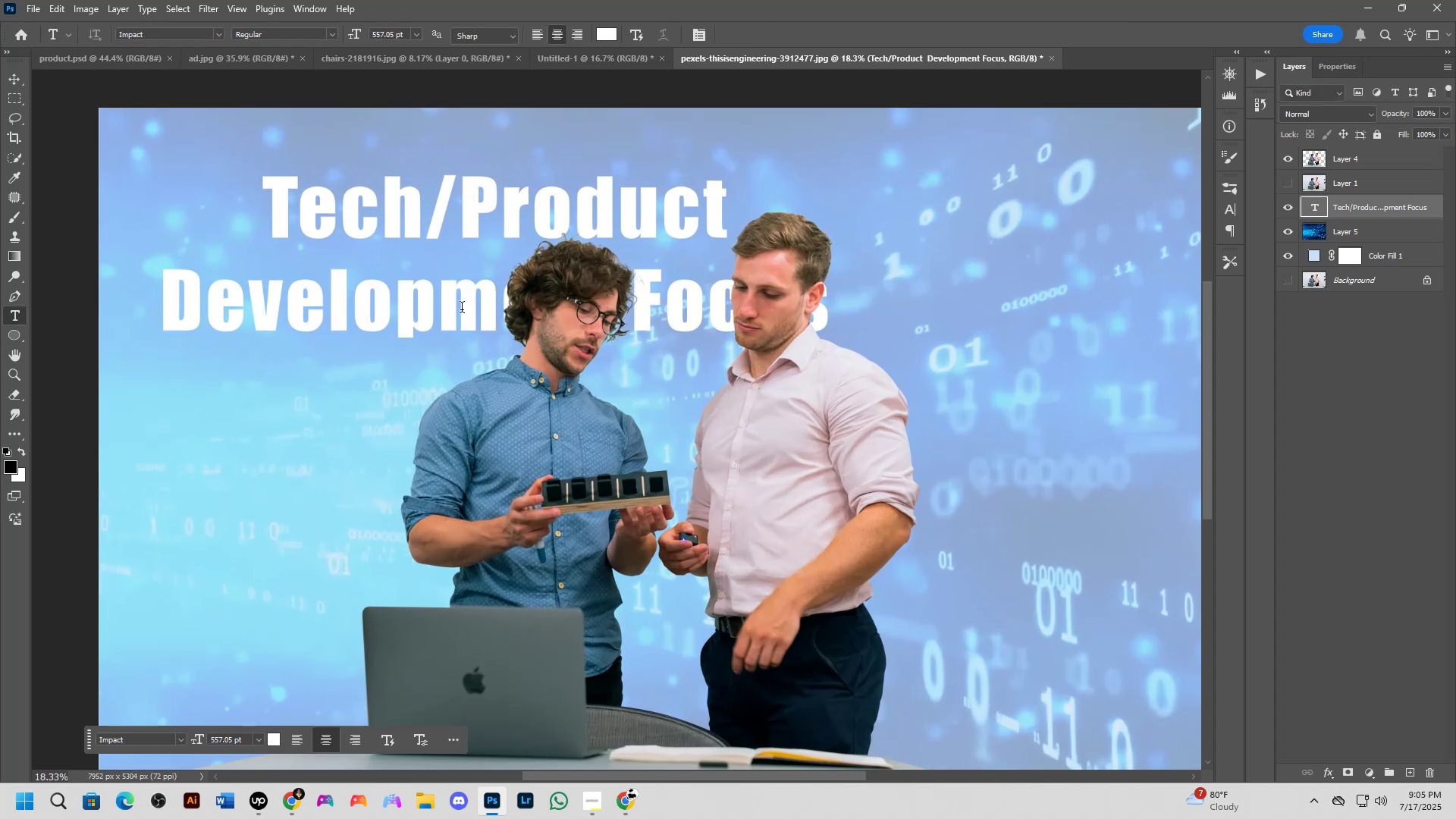 
hold_key(key=ShiftLeft, duration=0.44)
scroll: coordinate [456, 312], scroll_direction: up, amount: 1.0
 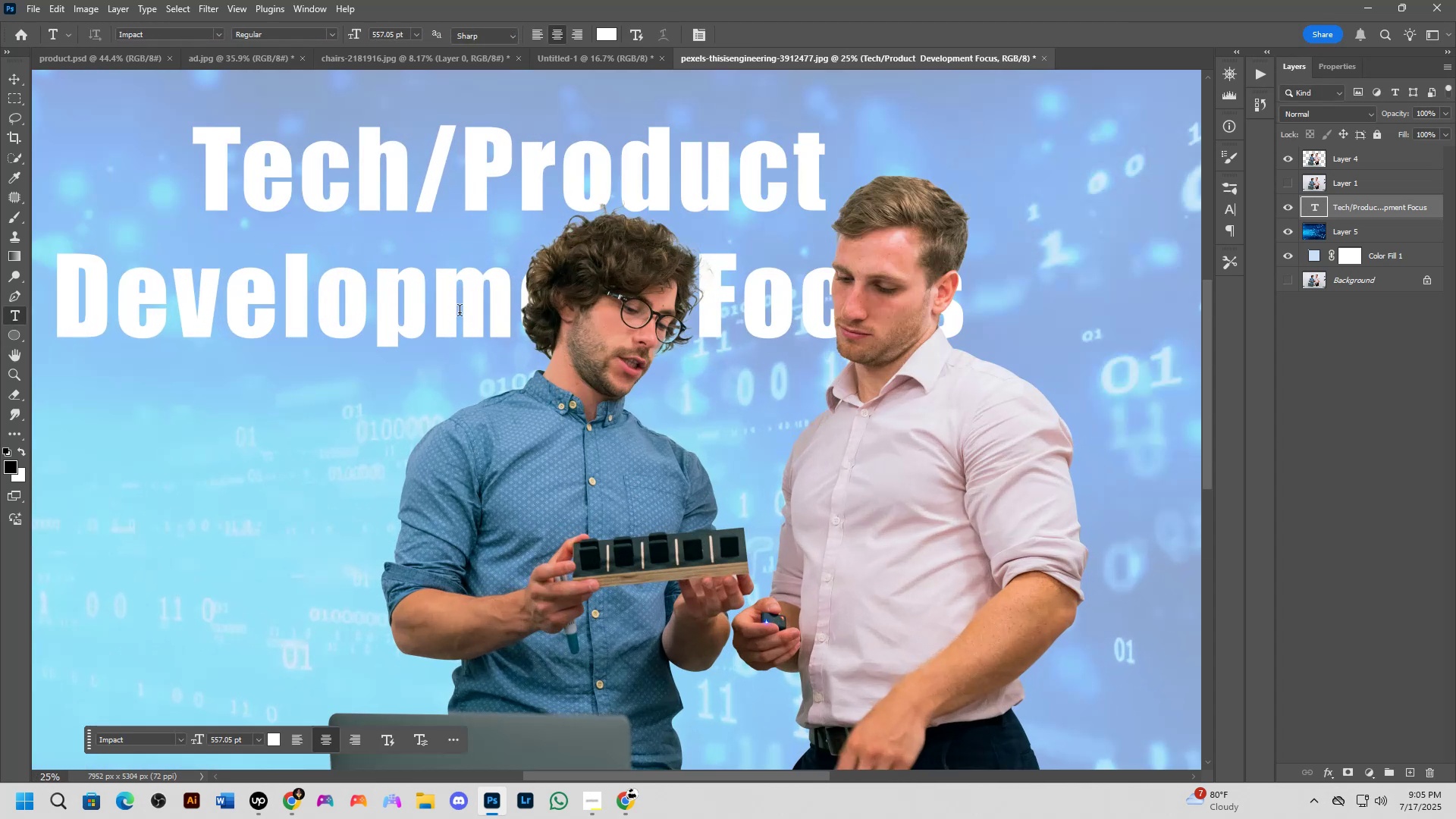 
key(Shift+ShiftLeft)
 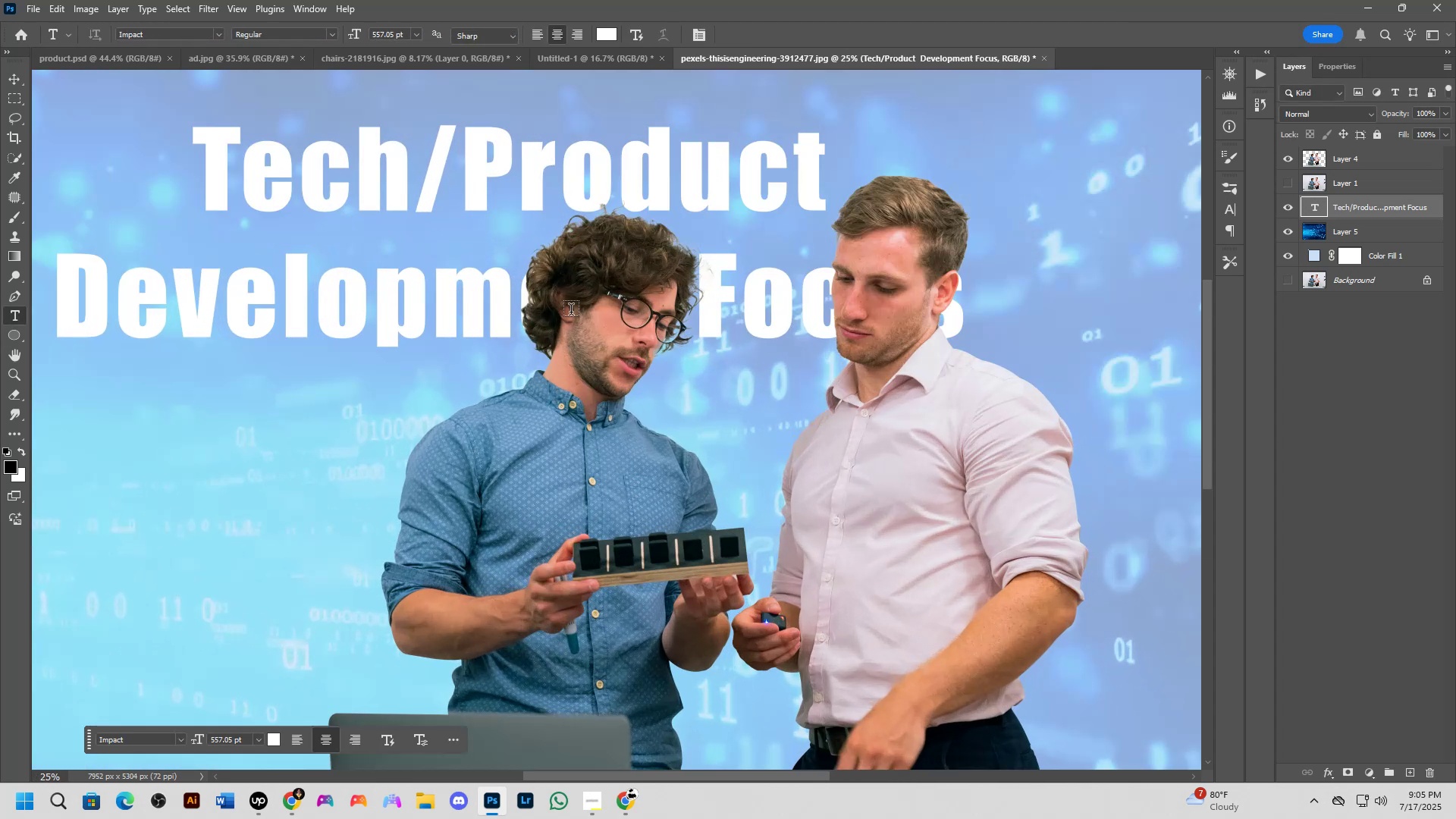 
scroll: coordinate [565, 318], scroll_direction: down, amount: 5.0
 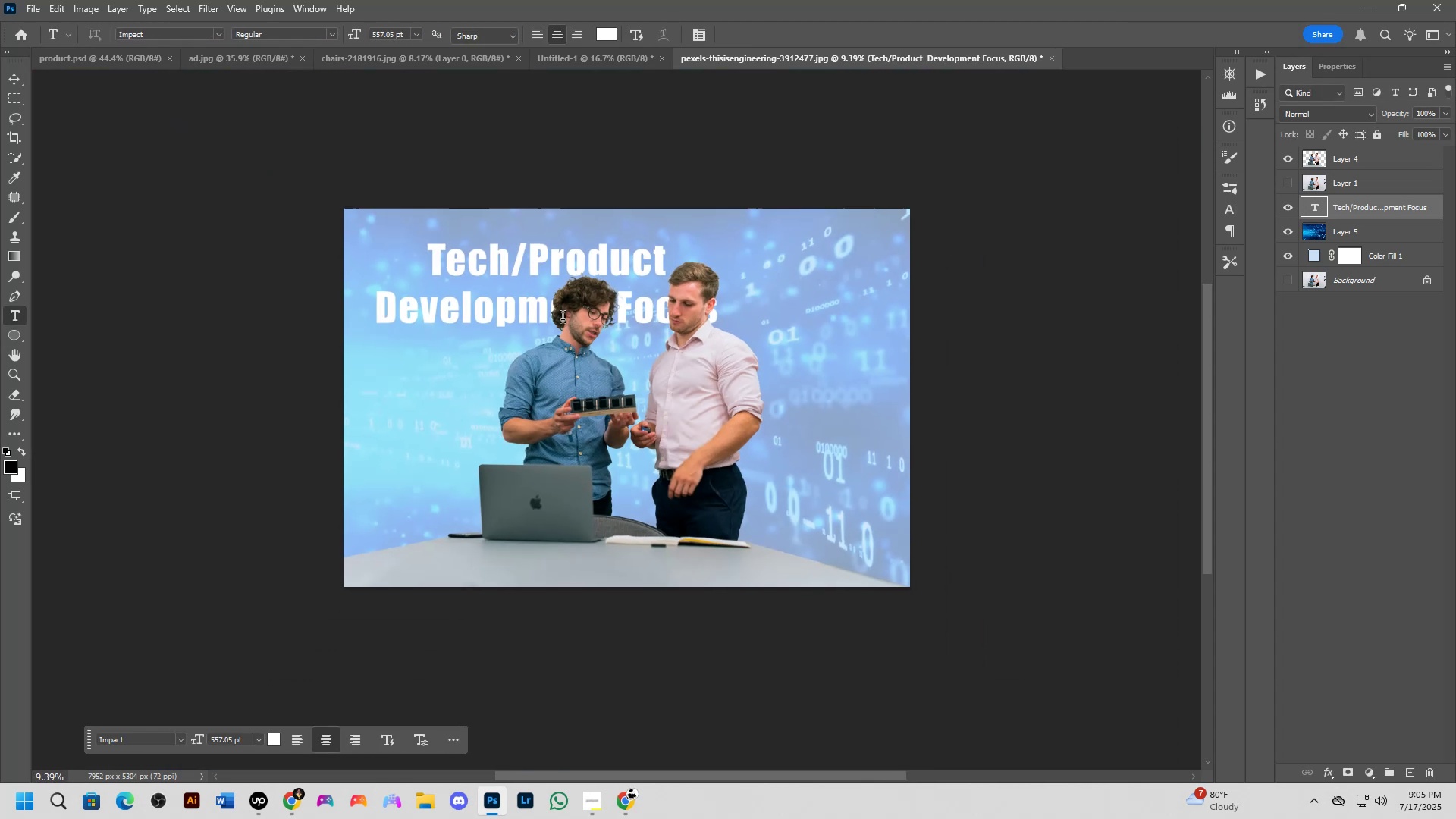 
hold_key(key=Space, duration=0.53)
 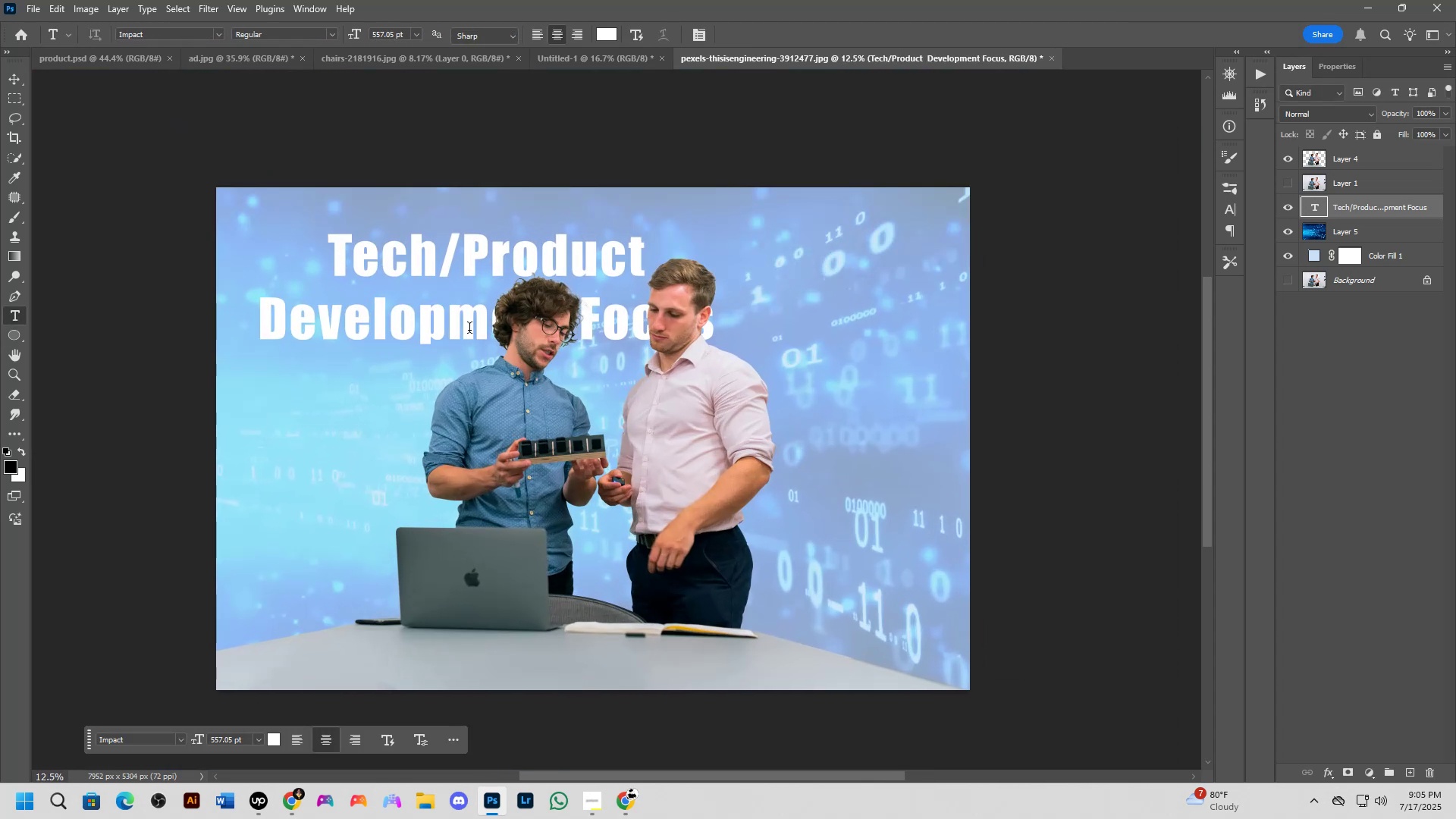 
left_click_drag(start_coordinate=[562, 320], to_coordinate=[500, 337])
 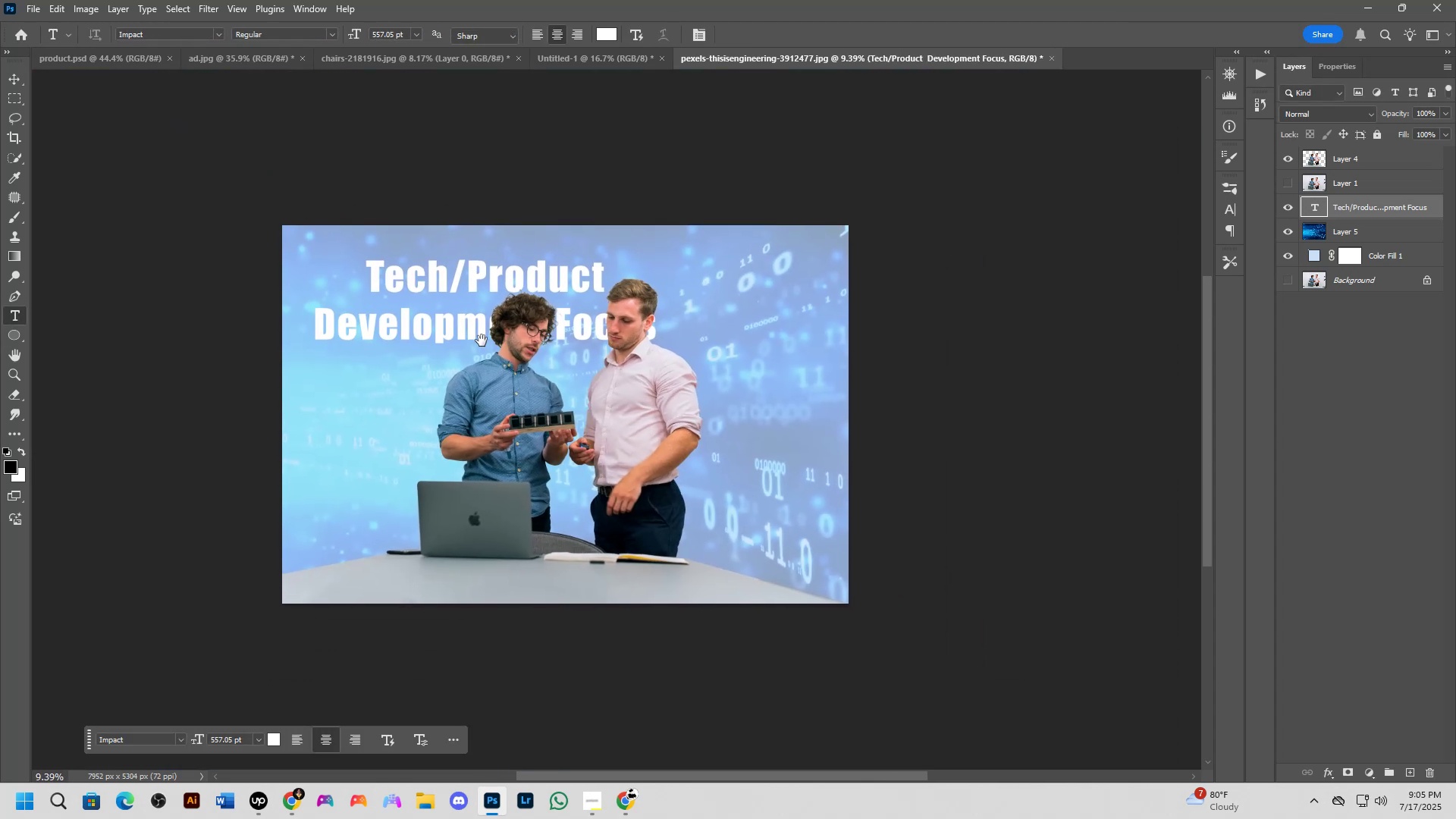 
scroll: coordinate [481, 340], scroll_direction: up, amount: 3.0
 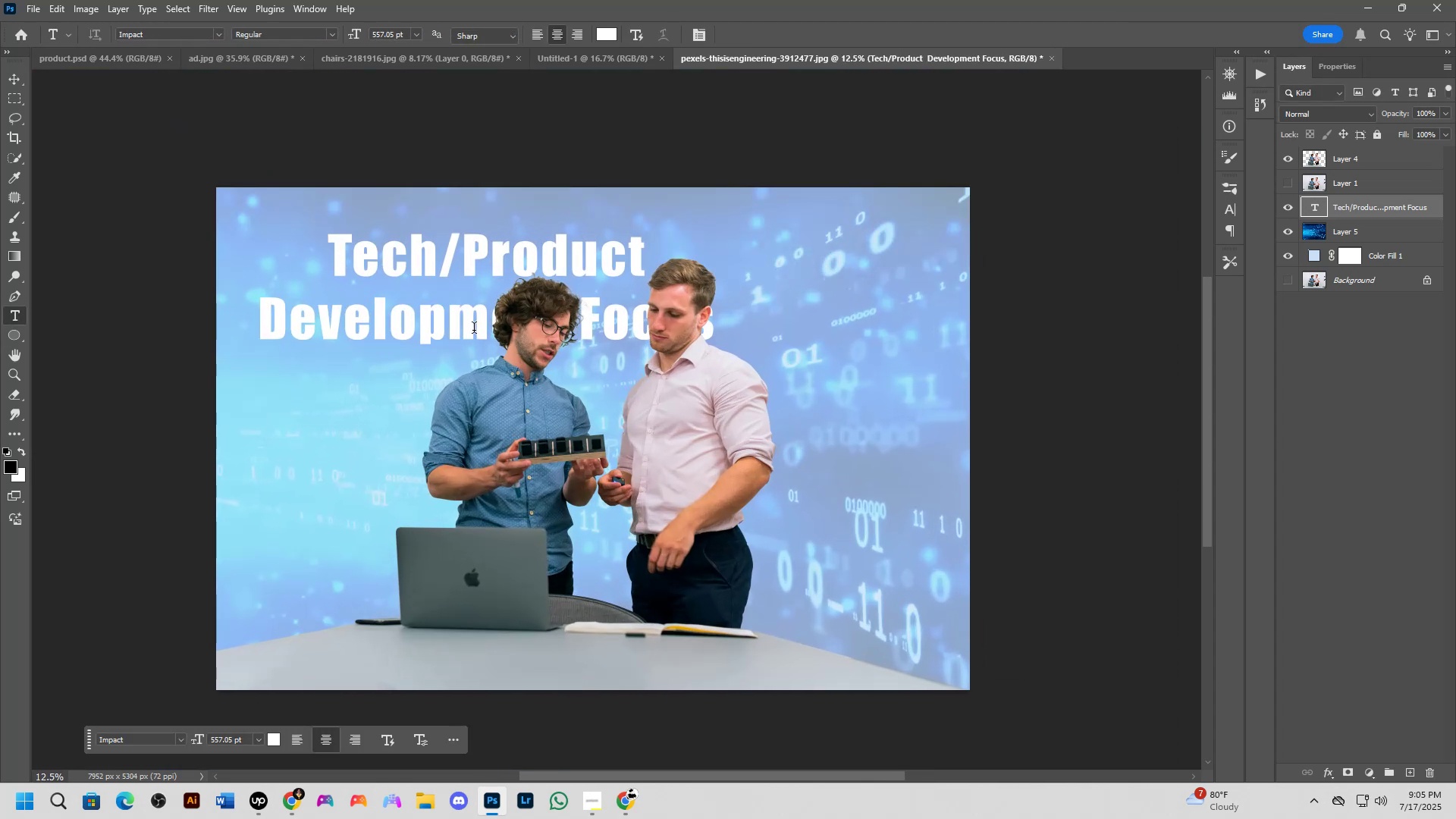 
hold_key(key=ControlLeft, duration=1.53)
left_click_drag(start_coordinate=[454, 326], to_coordinate=[433, 302])
 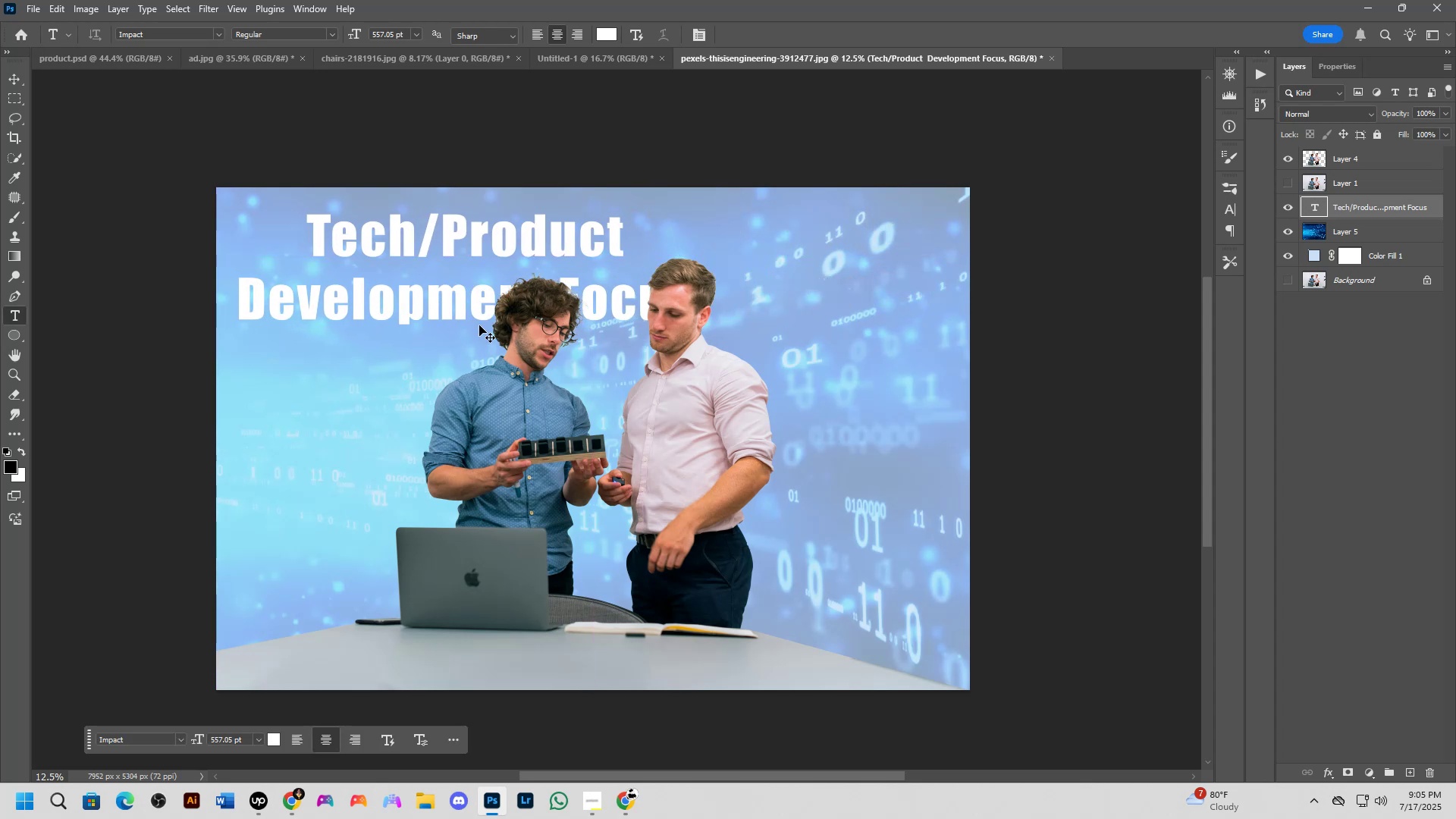 
hold_key(key=ControlLeft, duration=1.53)
 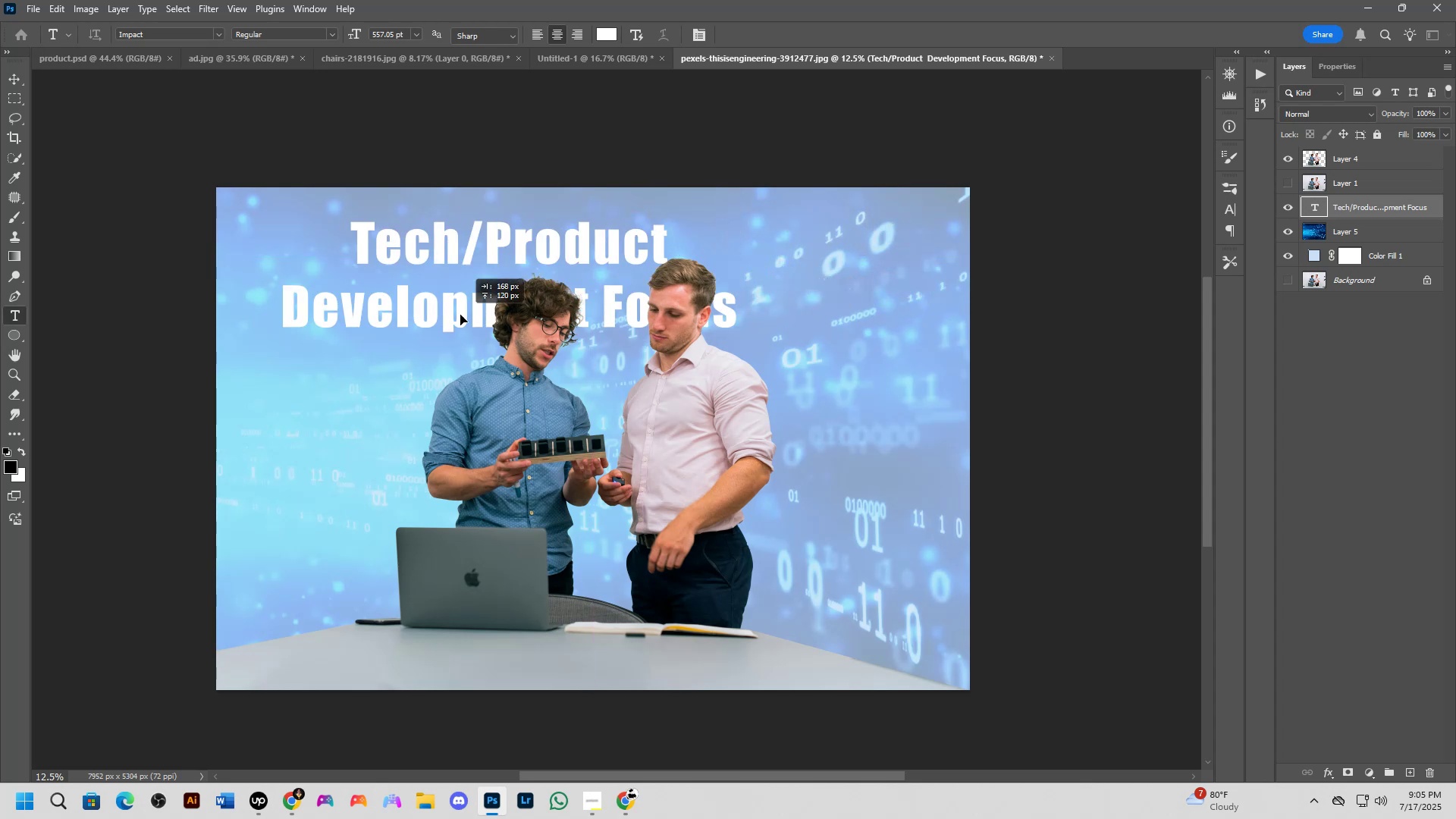 
hold_key(key=ControlLeft, duration=1.51)
 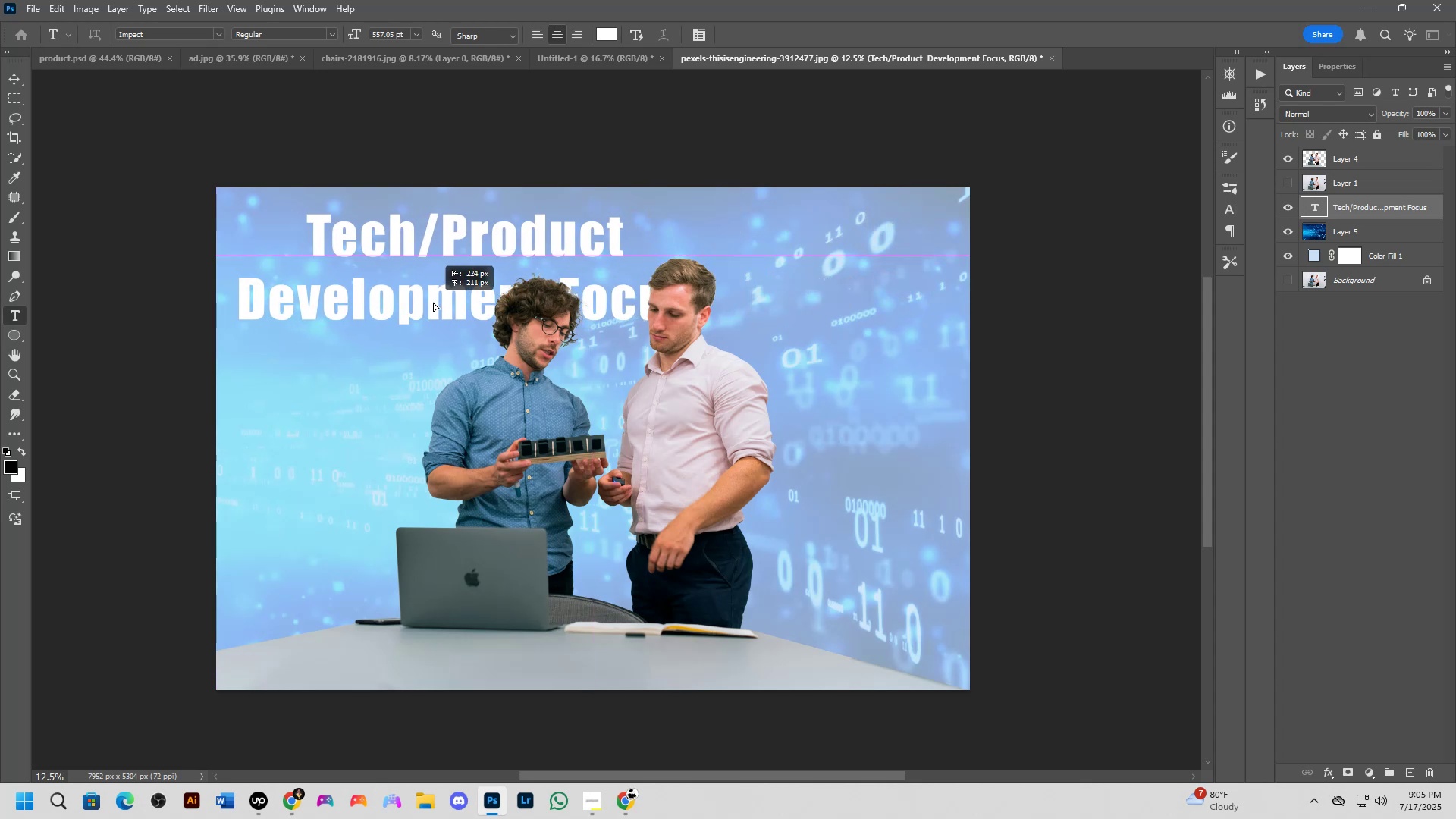 
hold_key(key=ControlLeft, duration=0.49)
 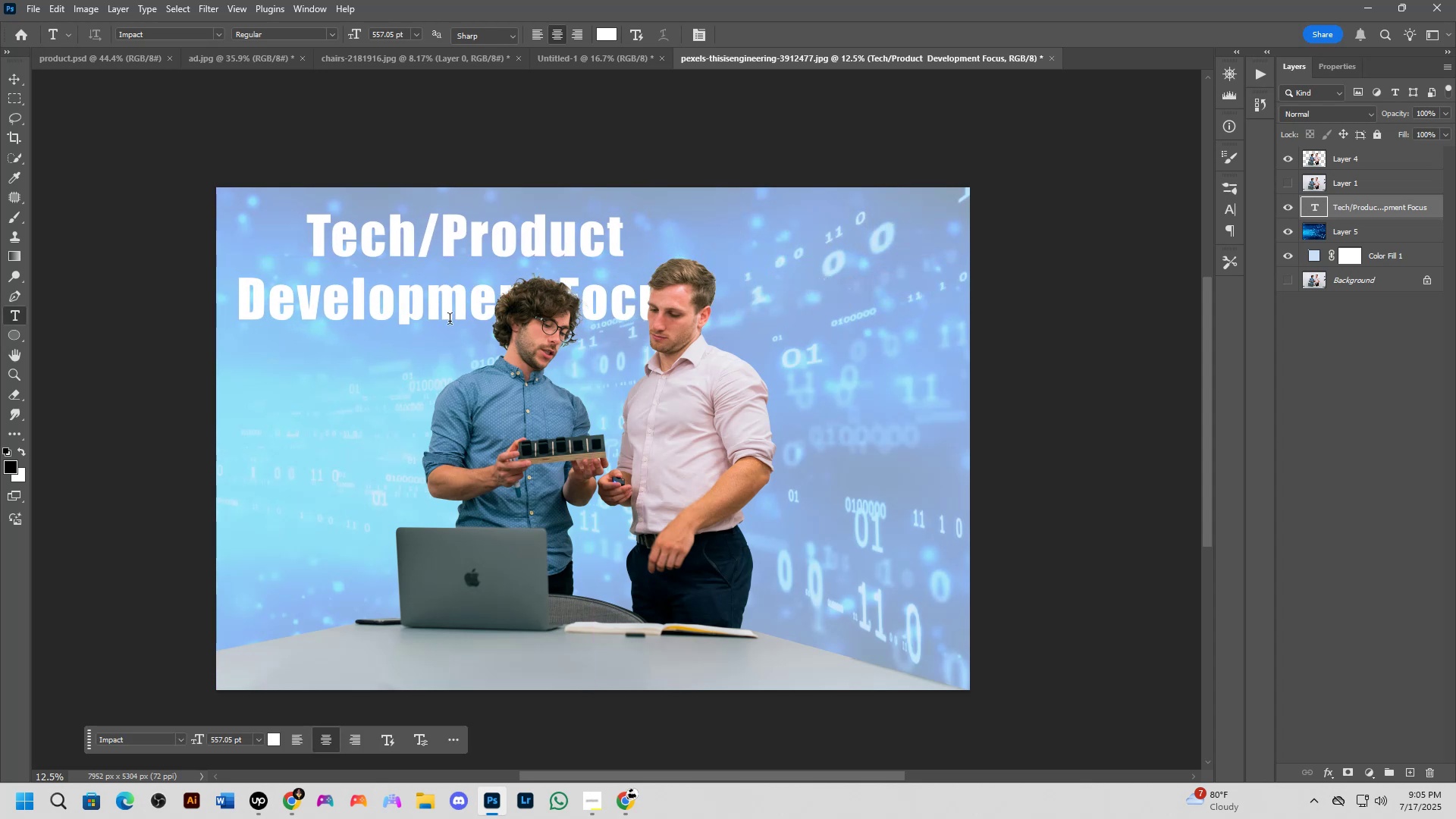 
key(Control+T)
 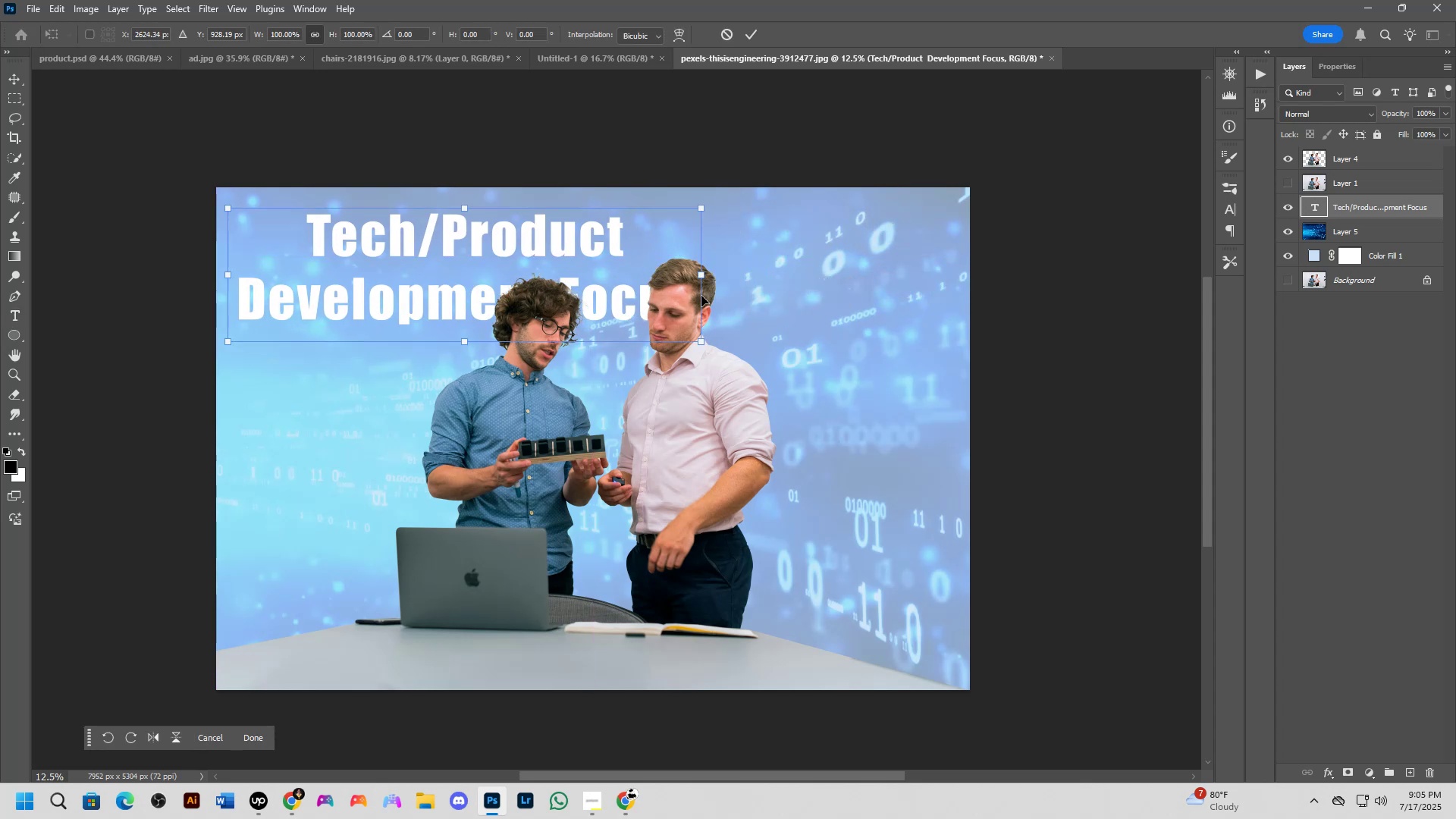 
left_click_drag(start_coordinate=[704, 281], to_coordinate=[777, 262])
 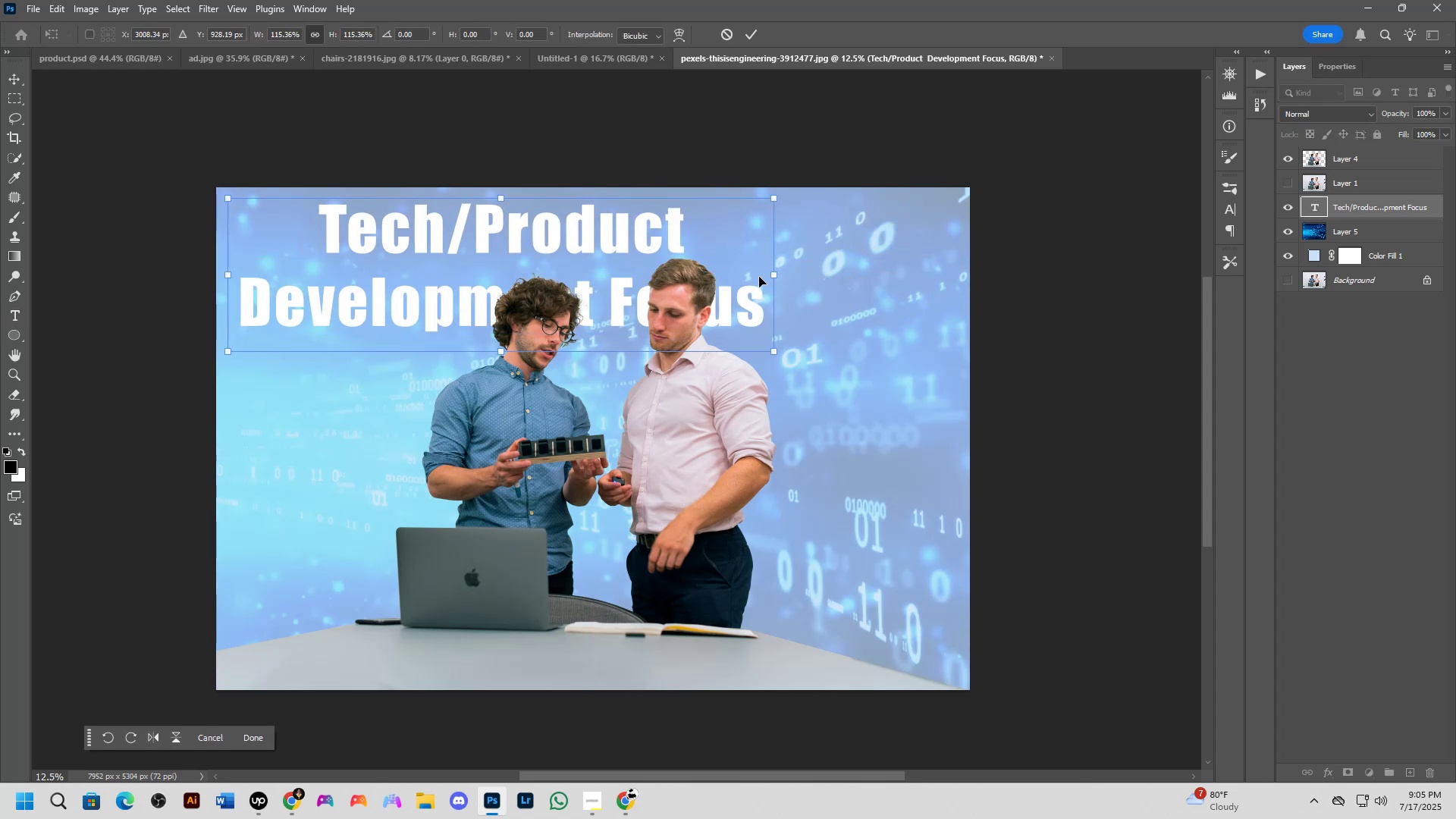 
key(NumpadEnter)
 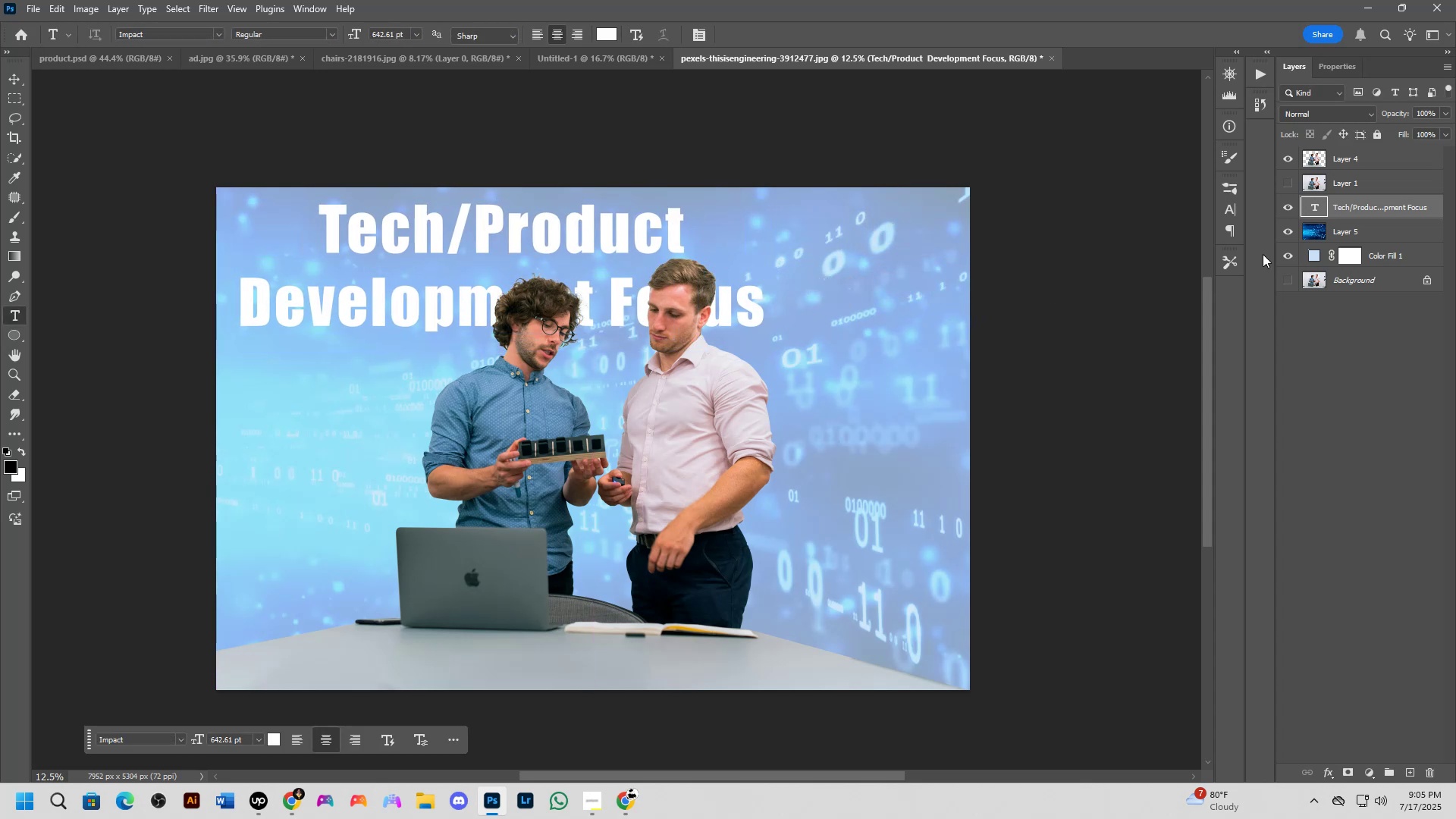 
left_click([1288, 232])
 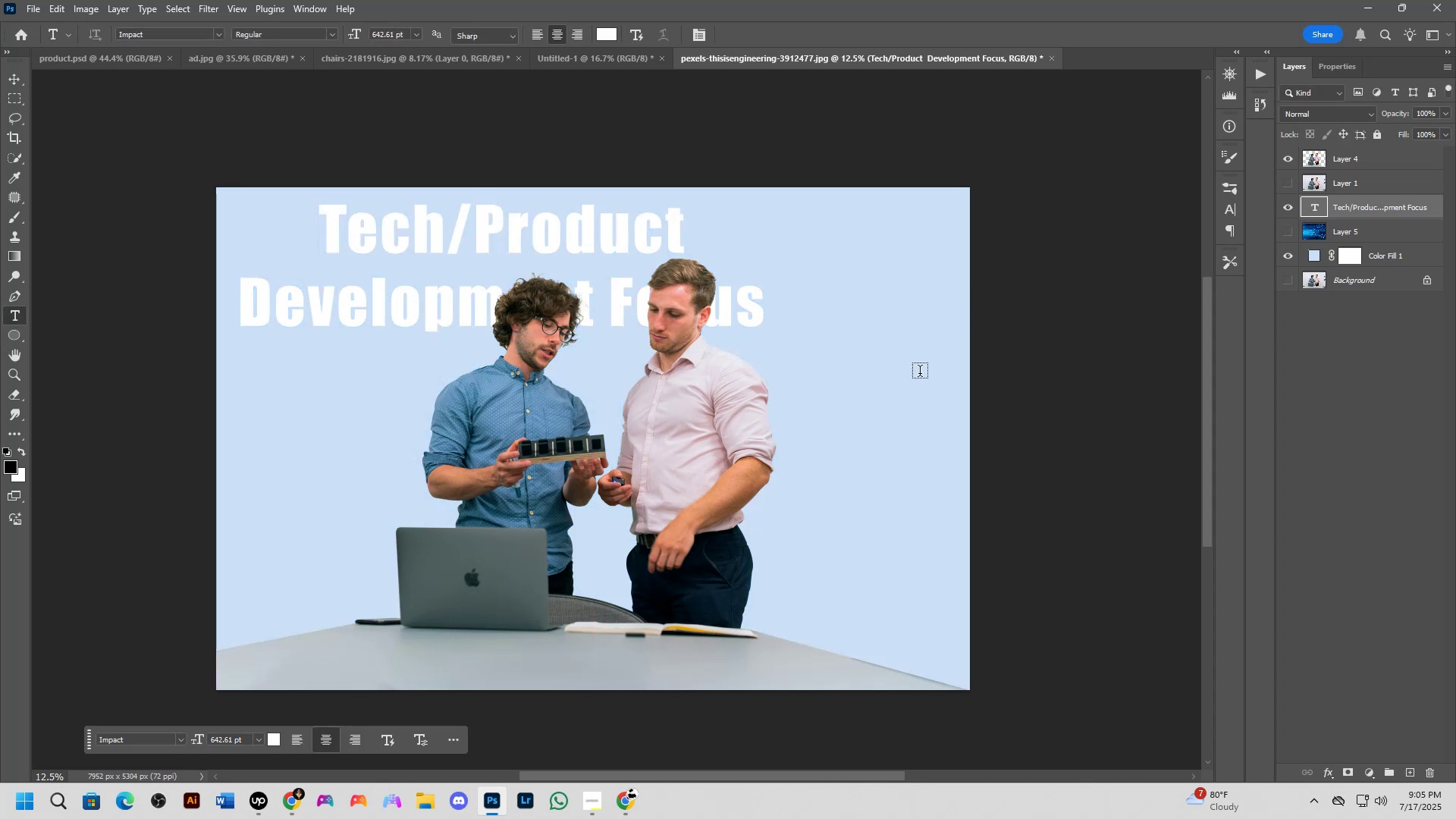 
hold_key(key=Space, duration=0.63)
 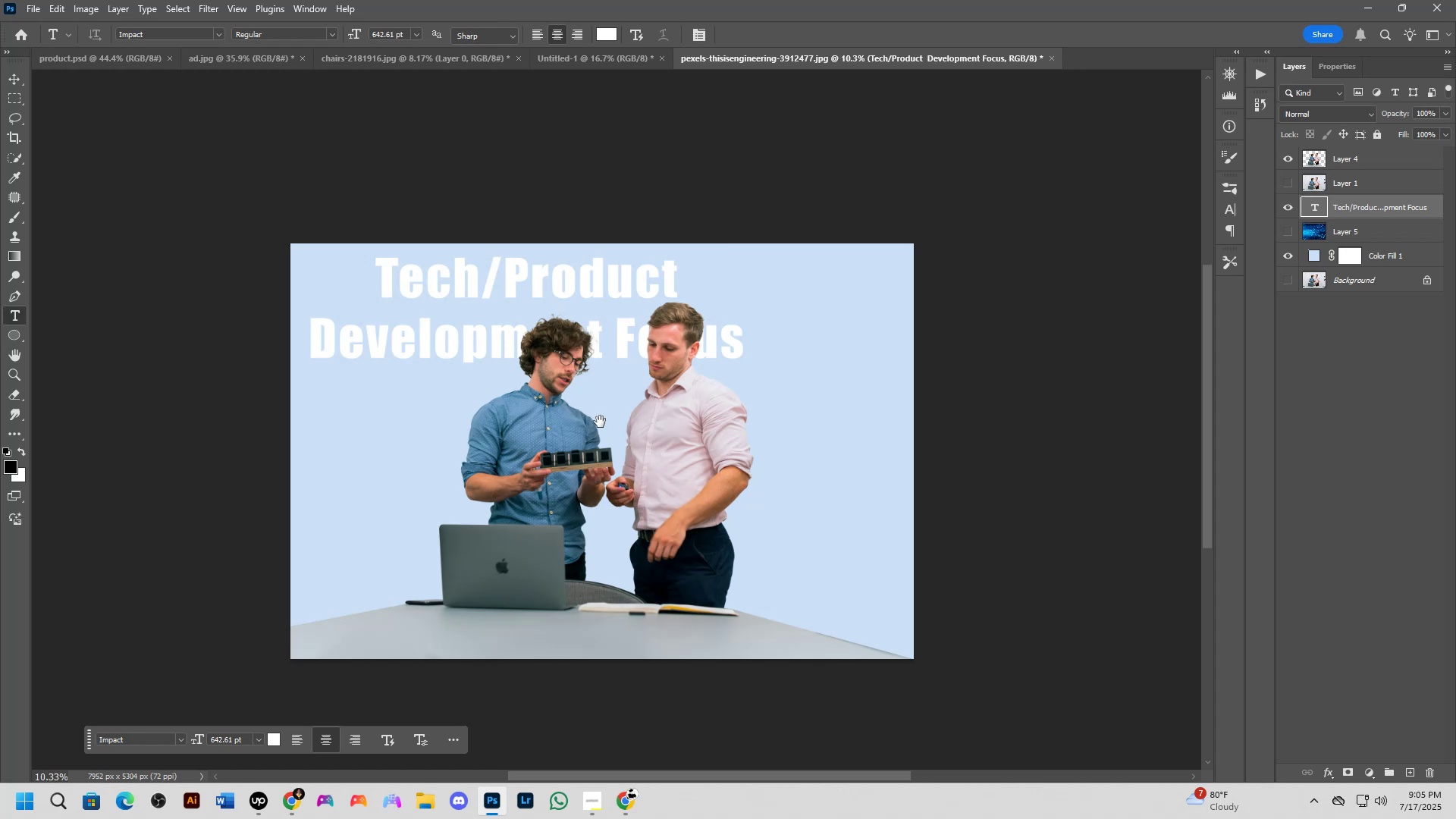 
left_click_drag(start_coordinate=[591, 401], to_coordinate=[600, 420])
 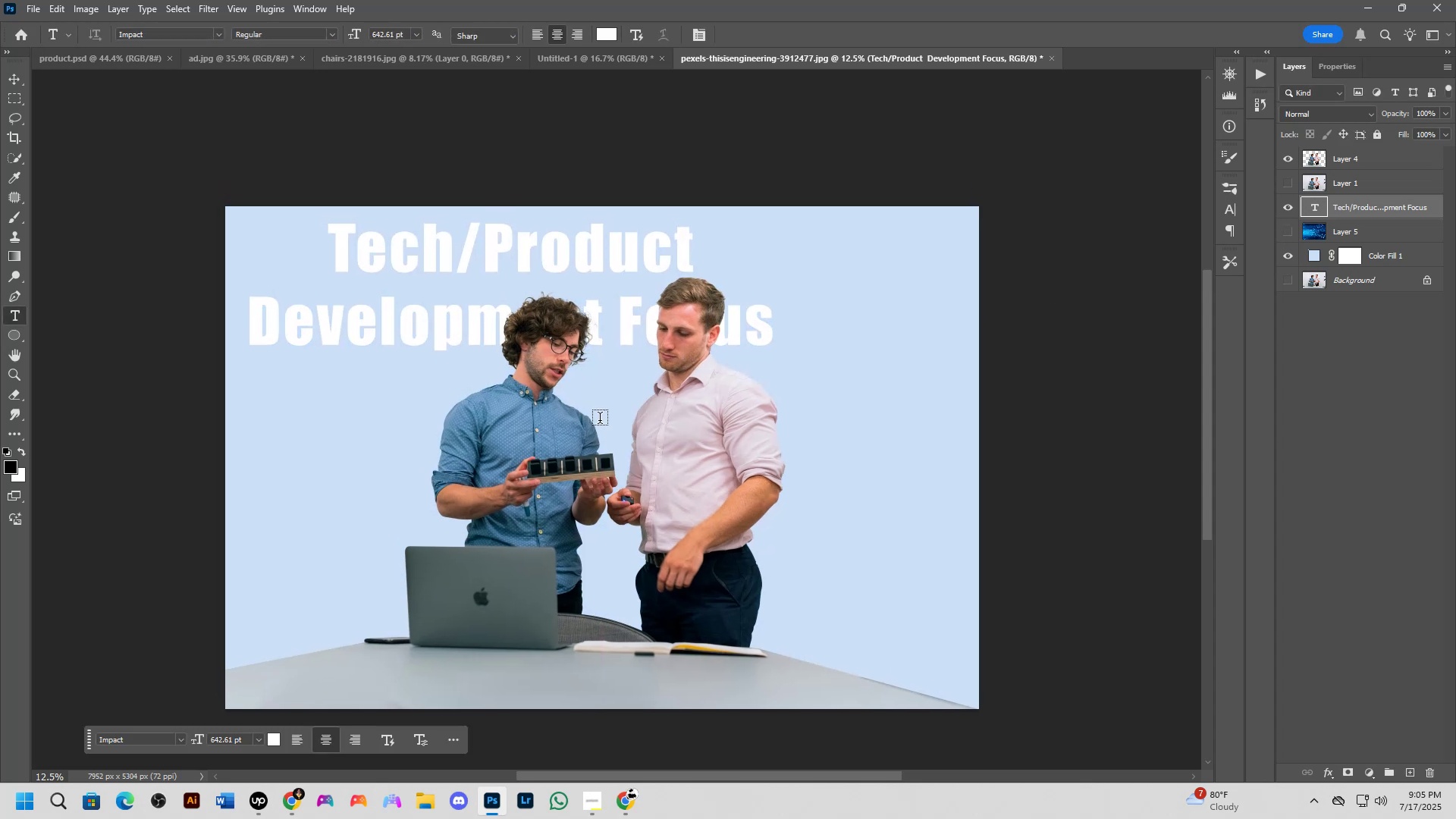 
scroll: coordinate [600, 420], scroll_direction: down, amount: 2.0
 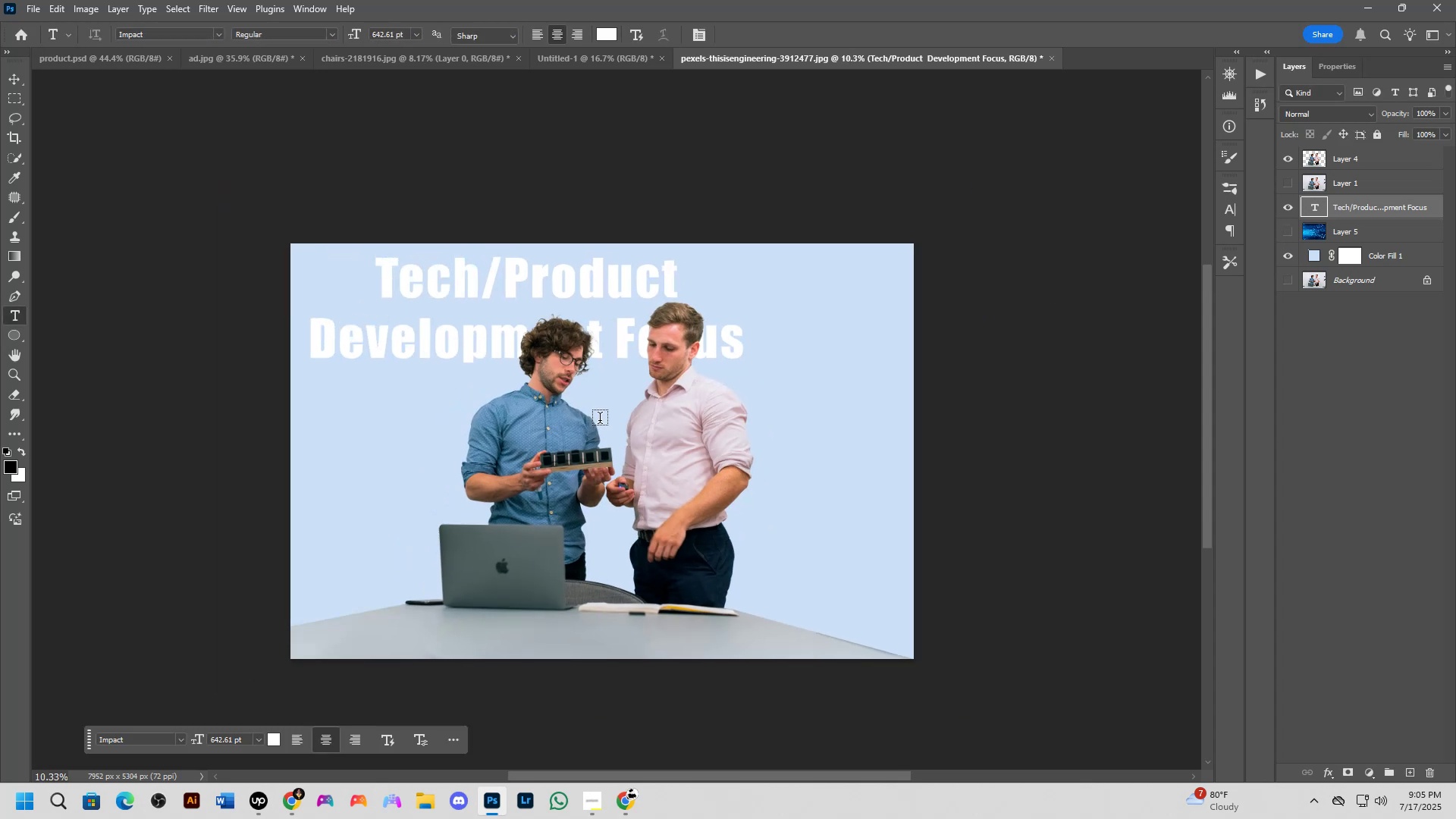 
hold_key(key=Space, duration=0.4)
 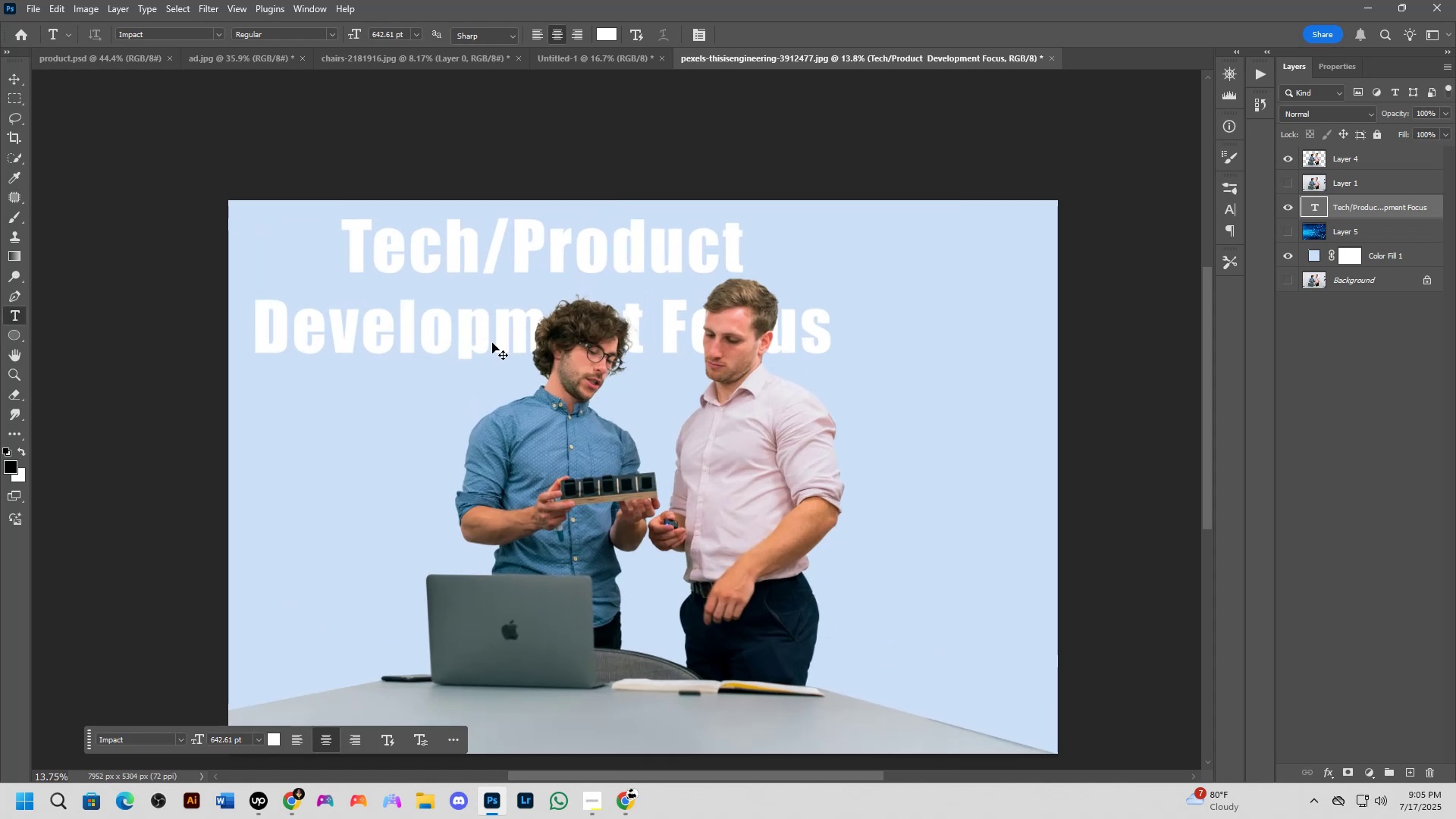 
left_click_drag(start_coordinate=[600, 422], to_coordinate=[606, 414])
 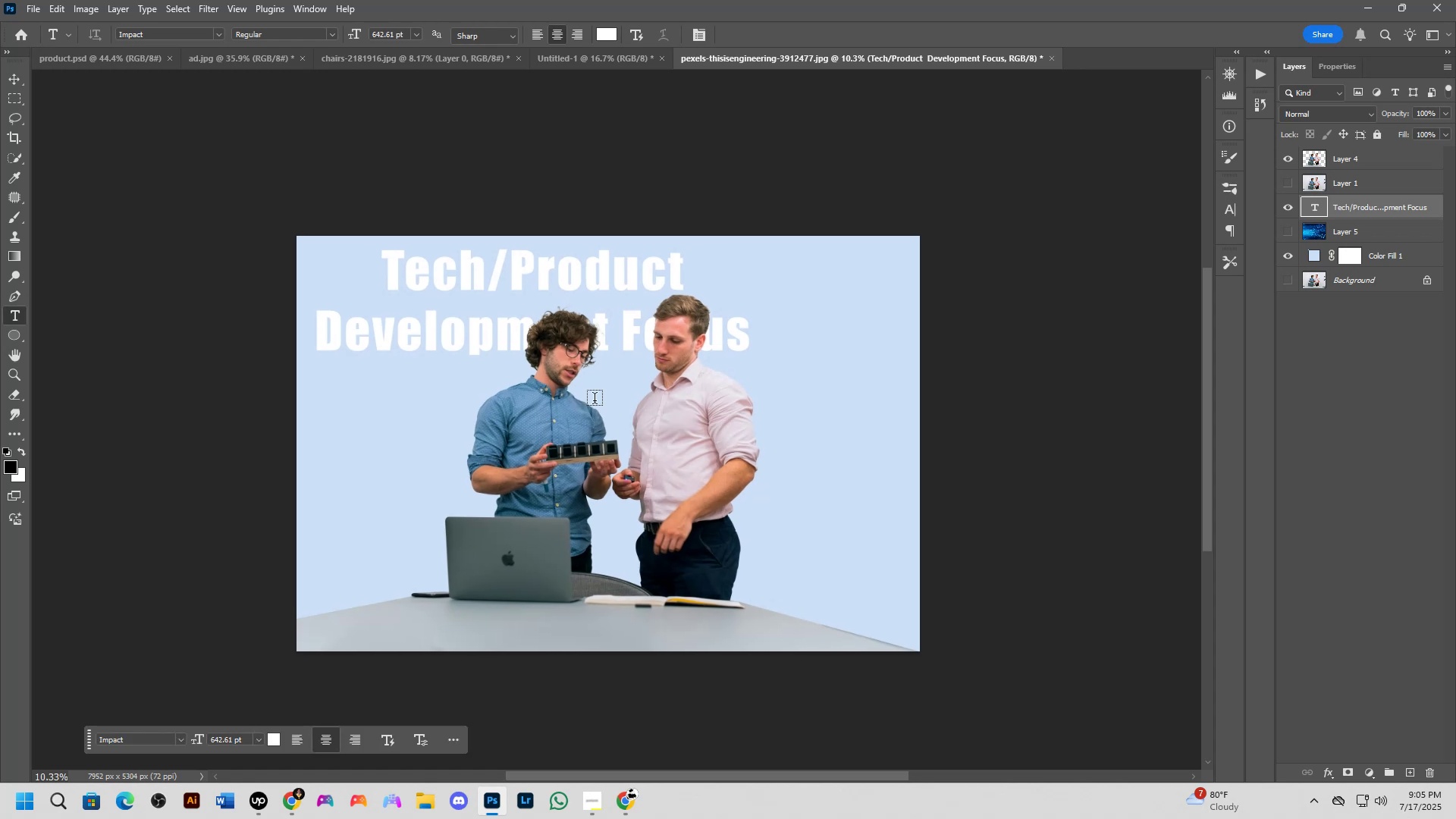 
scroll: coordinate [497, 343], scroll_direction: up, amount: 3.0
 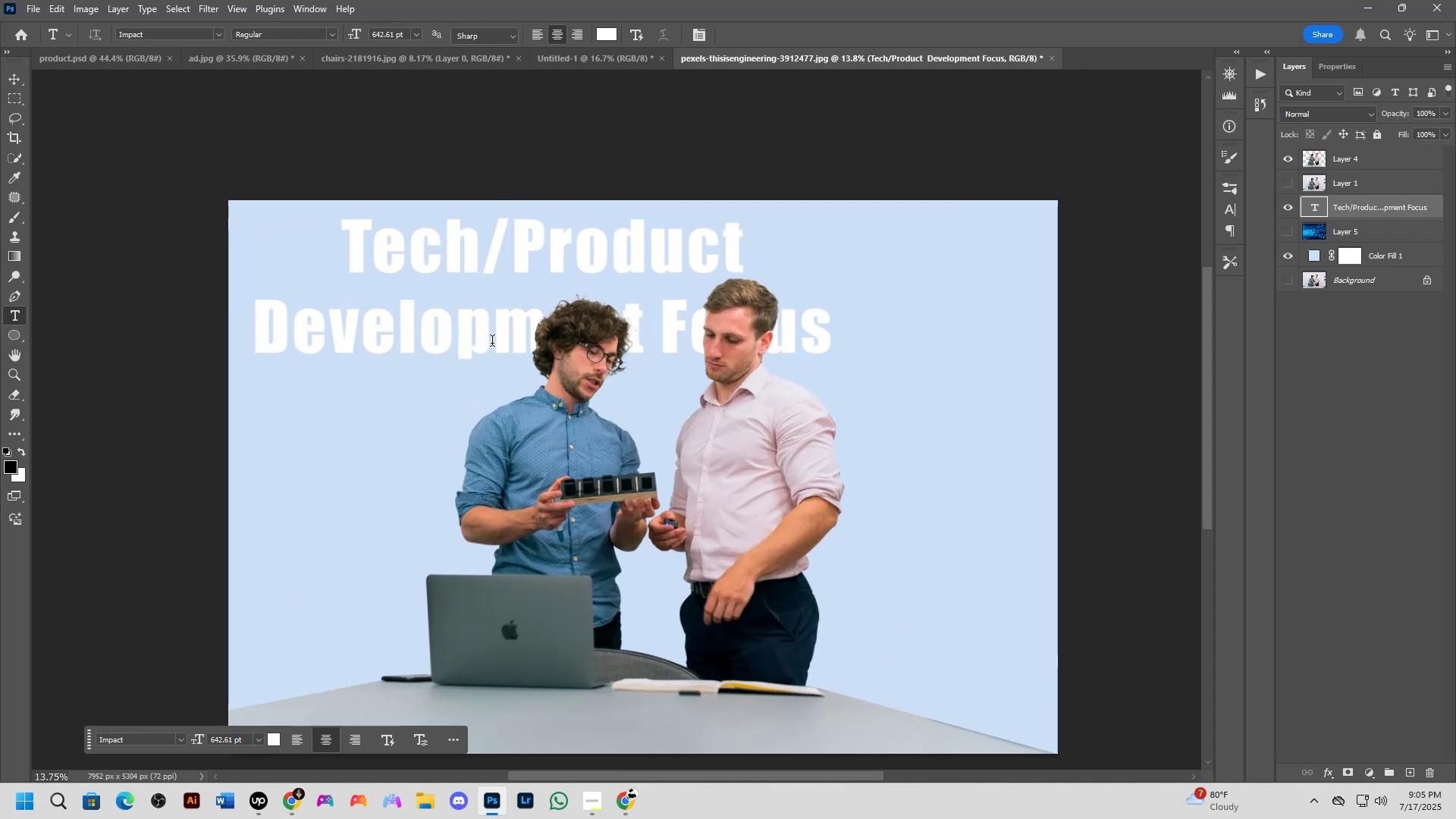 
hold_key(key=ControlLeft, duration=1.54)
left_click_drag(start_coordinate=[477, 342], to_coordinate=[477, 357])
 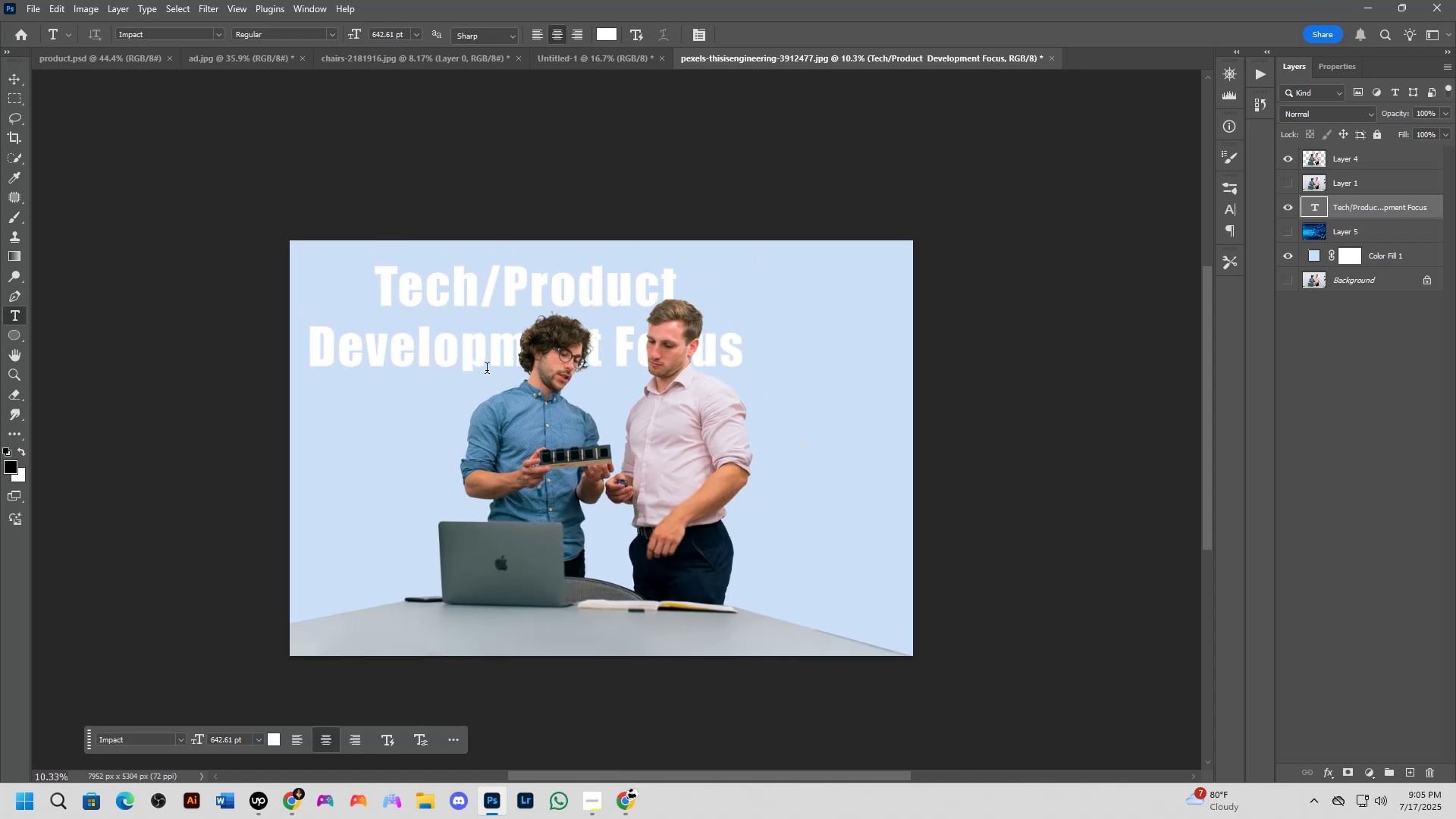 
hold_key(key=ControlLeft, duration=0.59)
 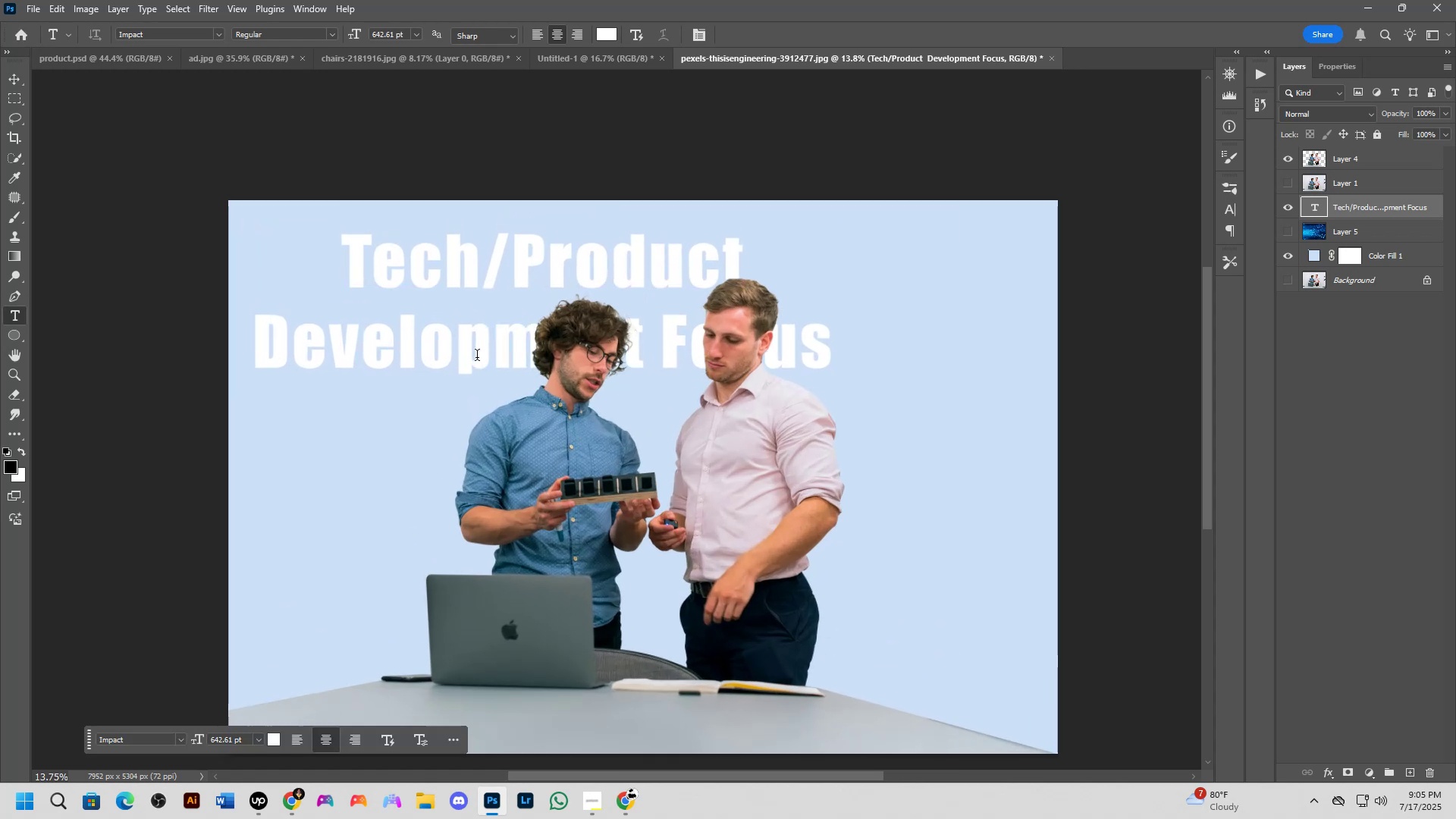 
scroll: coordinate [477, 362], scroll_direction: down, amount: 3.0
 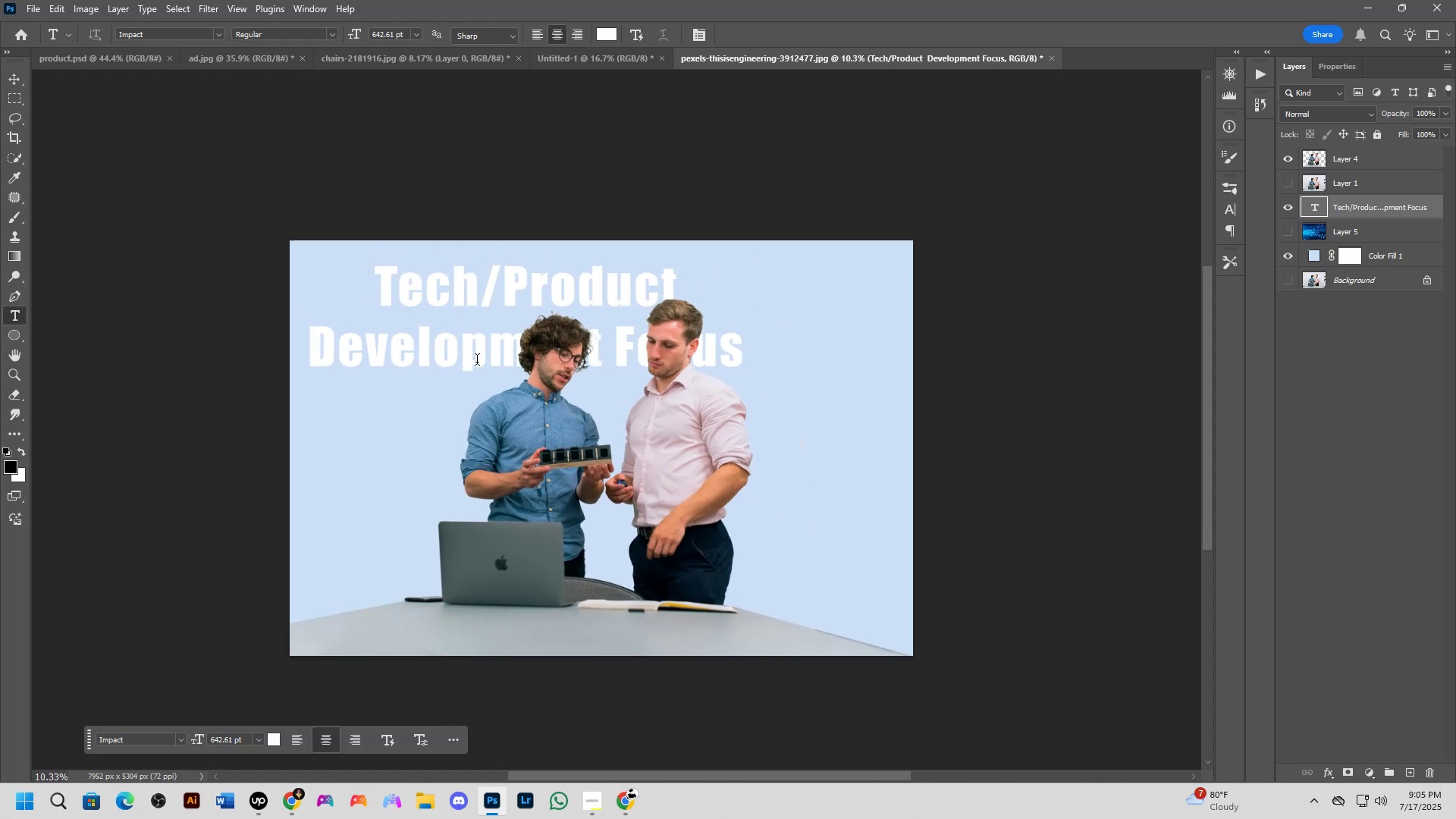 
hold_key(key=Space, duration=0.55)
 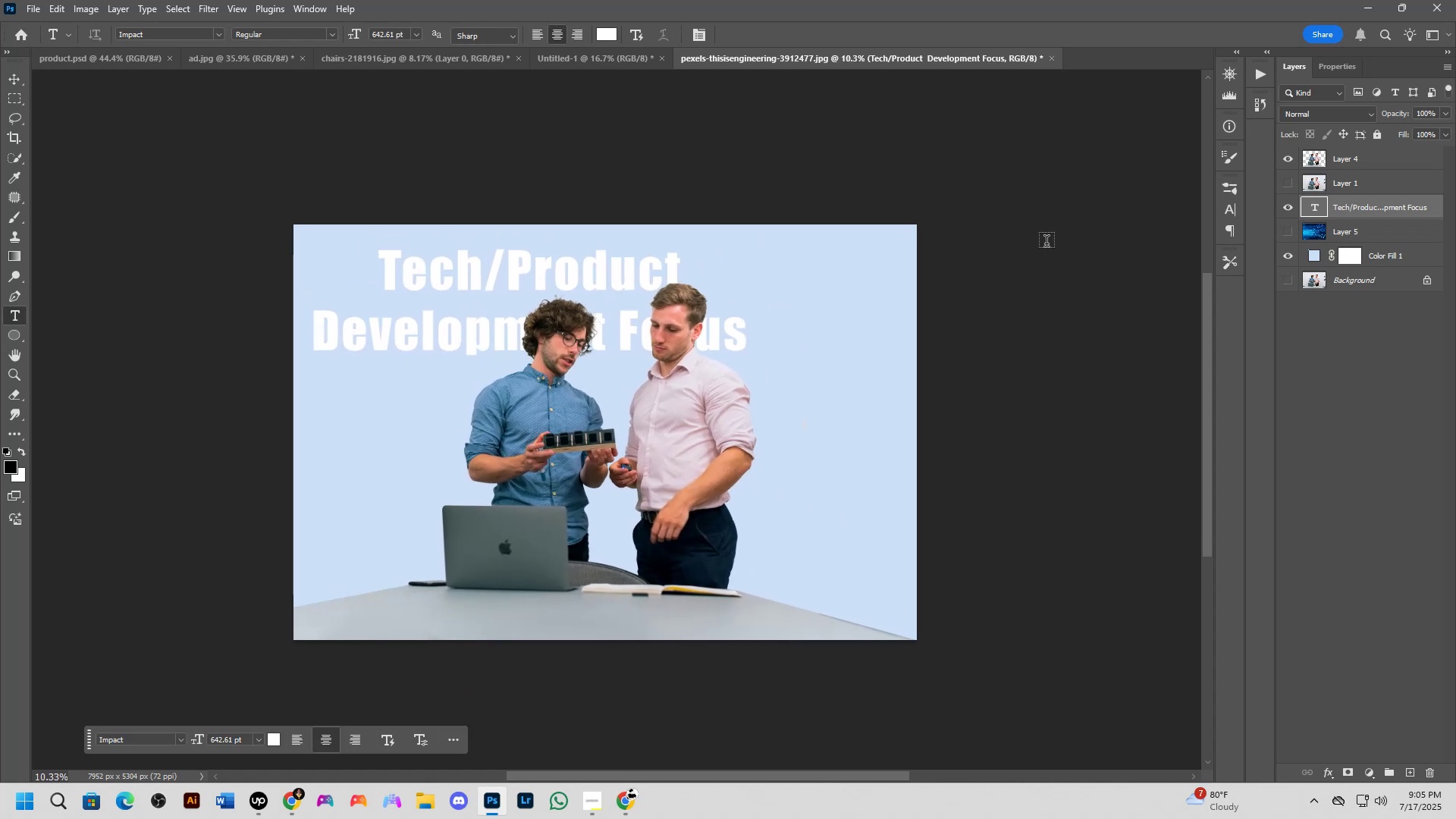 
left_click_drag(start_coordinate=[491, 379], to_coordinate=[494, 363])
 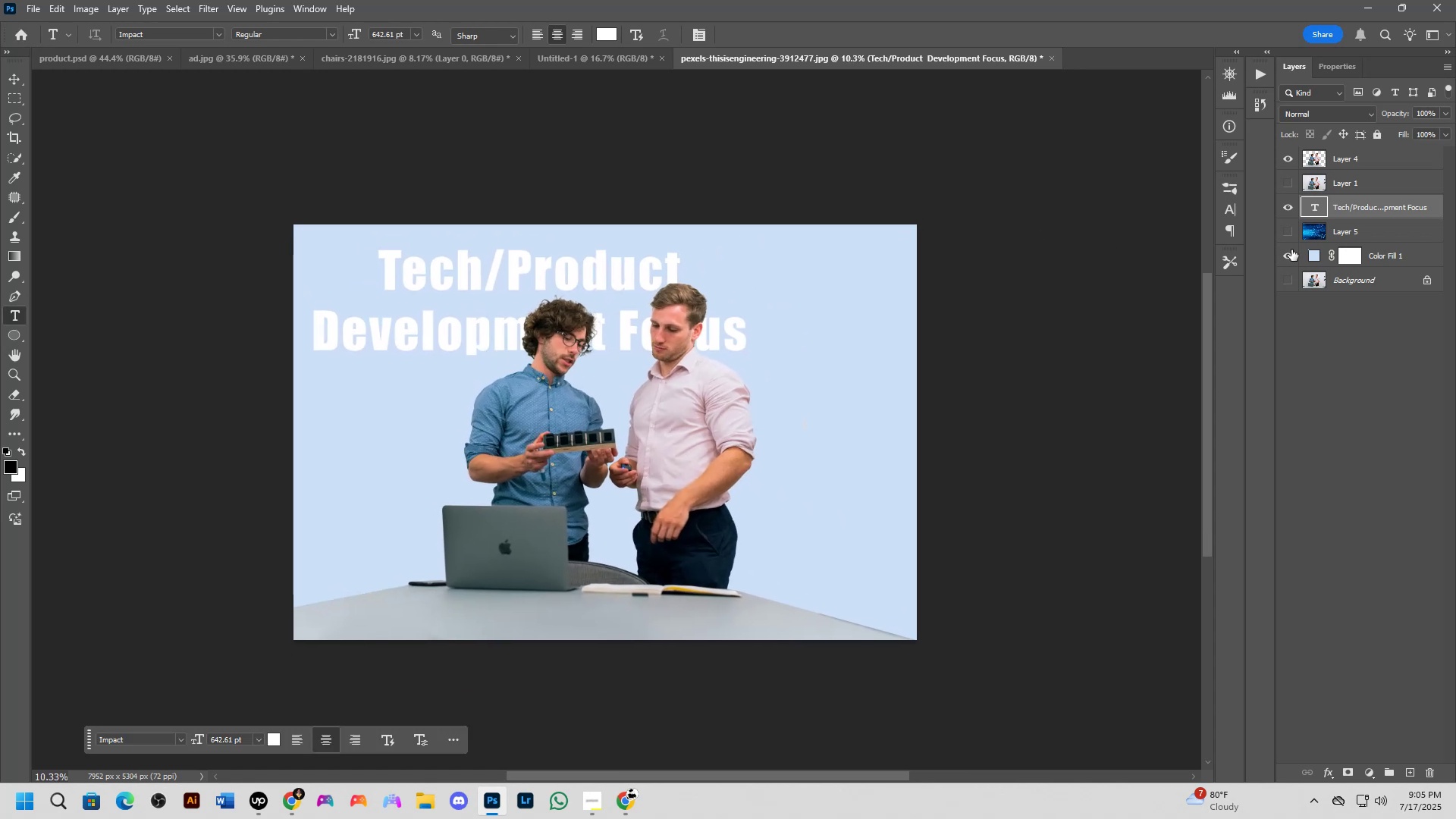 
left_click([1289, 235])
 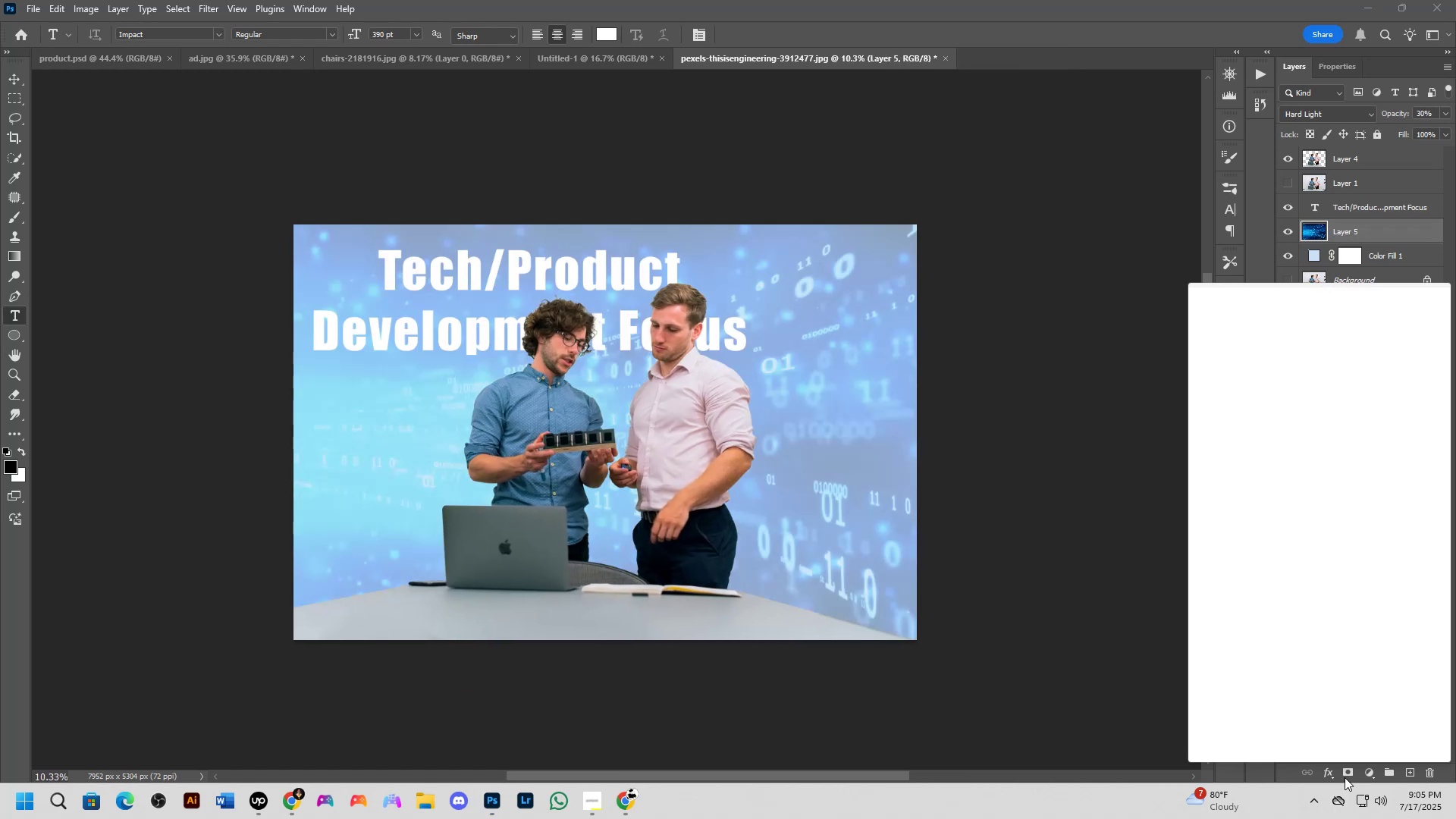 
left_click([959, 623])
 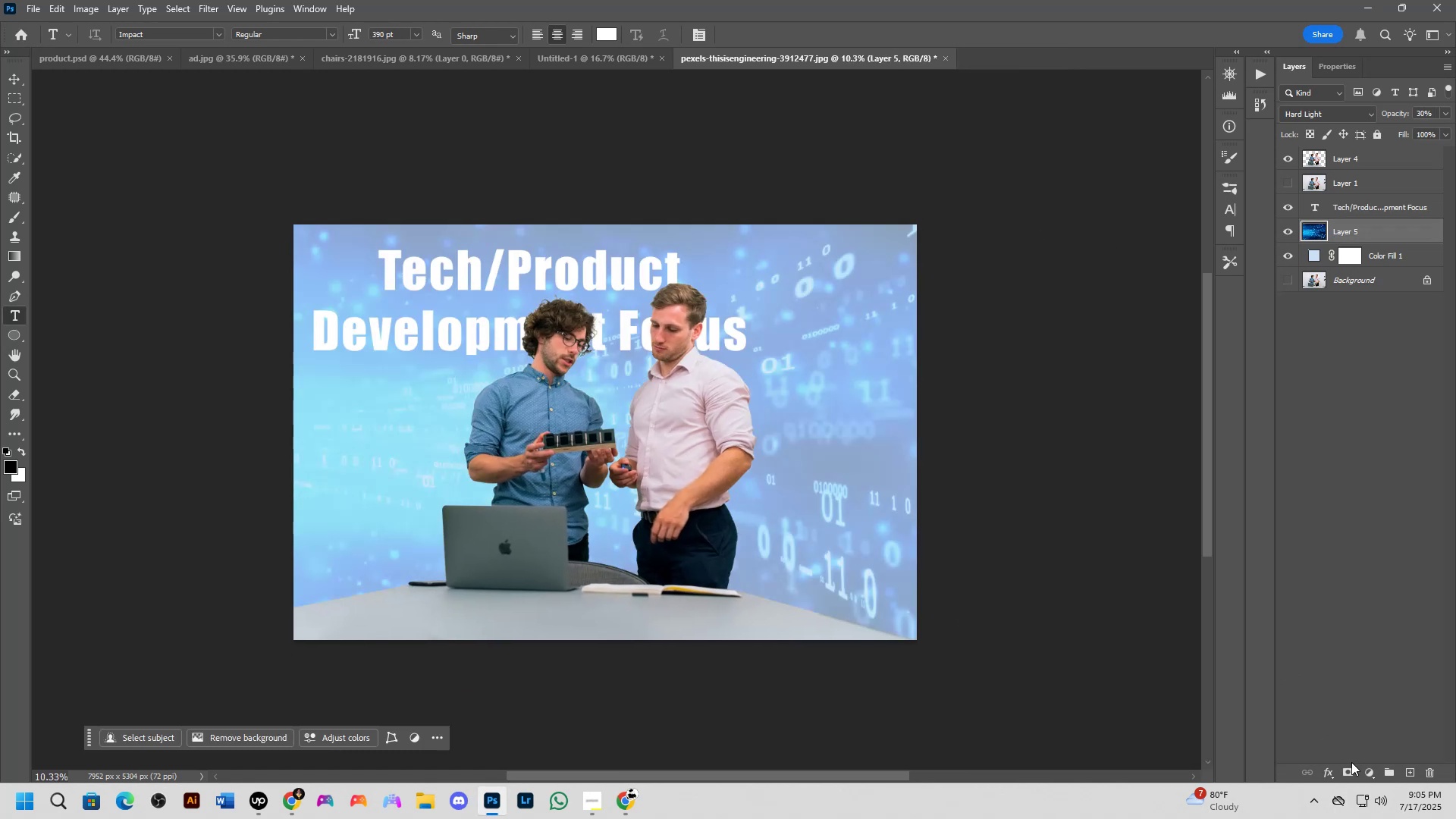 
left_click([1347, 769])
 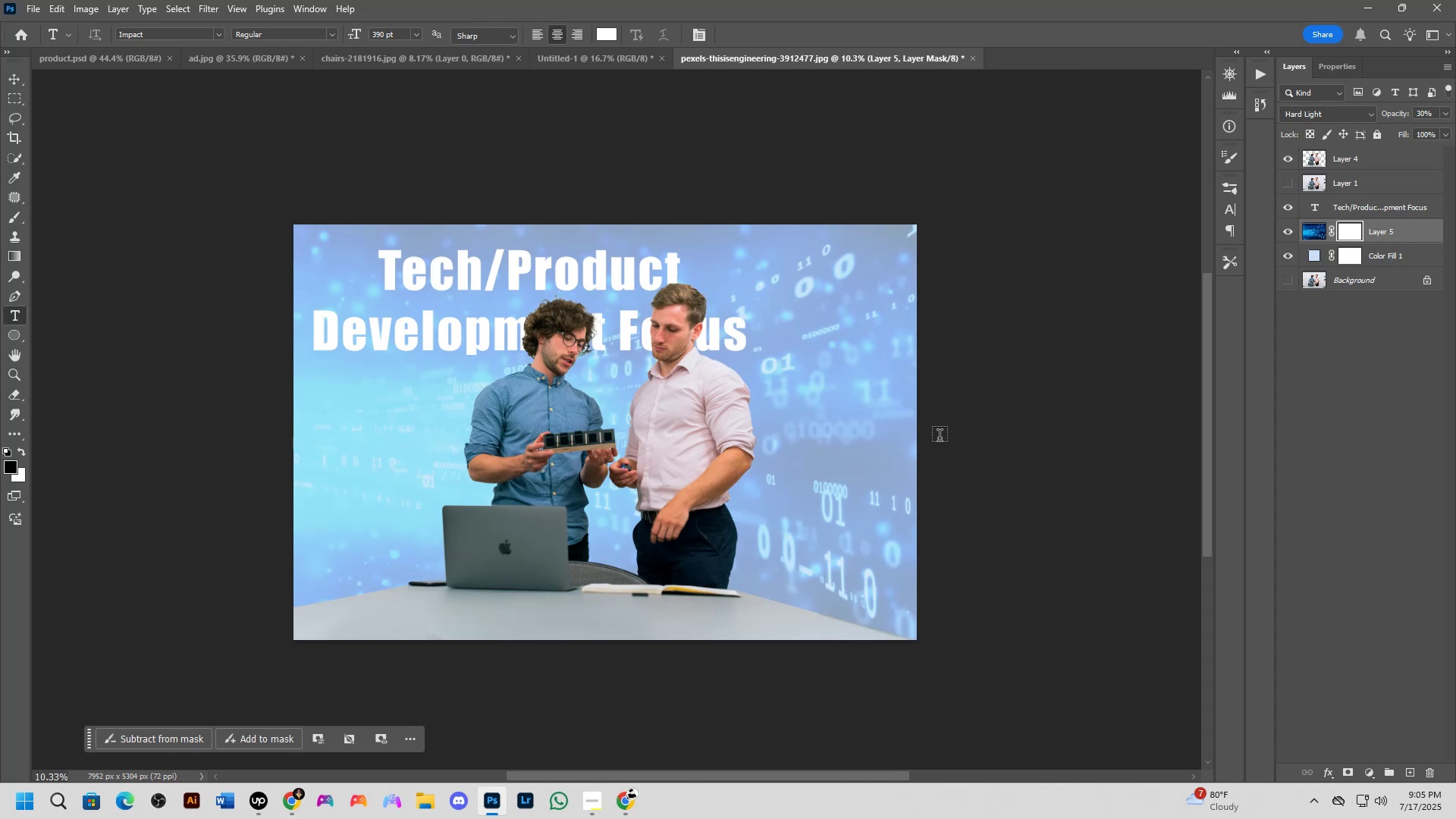 
key(B)
 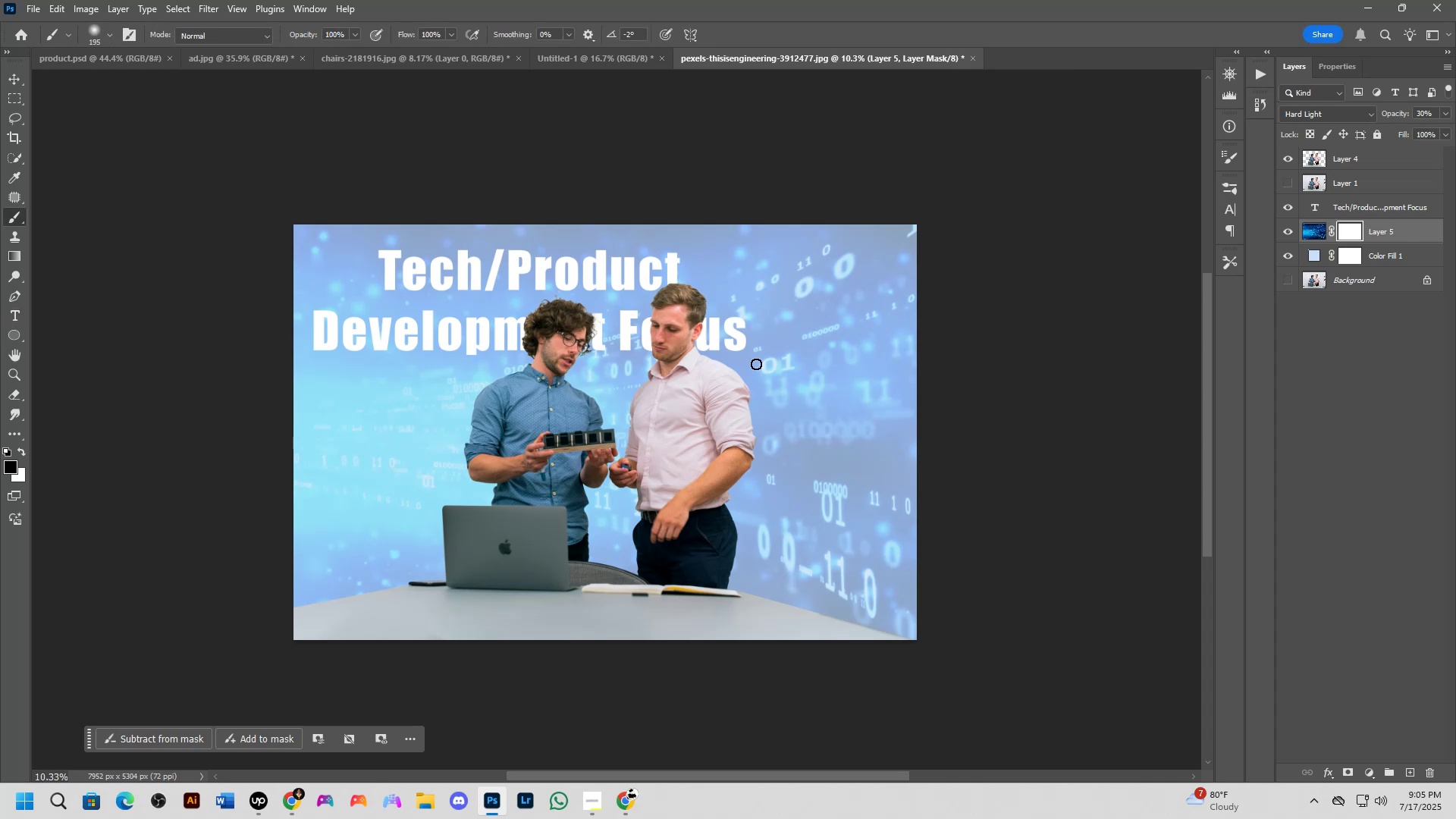 
hold_key(key=AltLeft, duration=1.5)
 